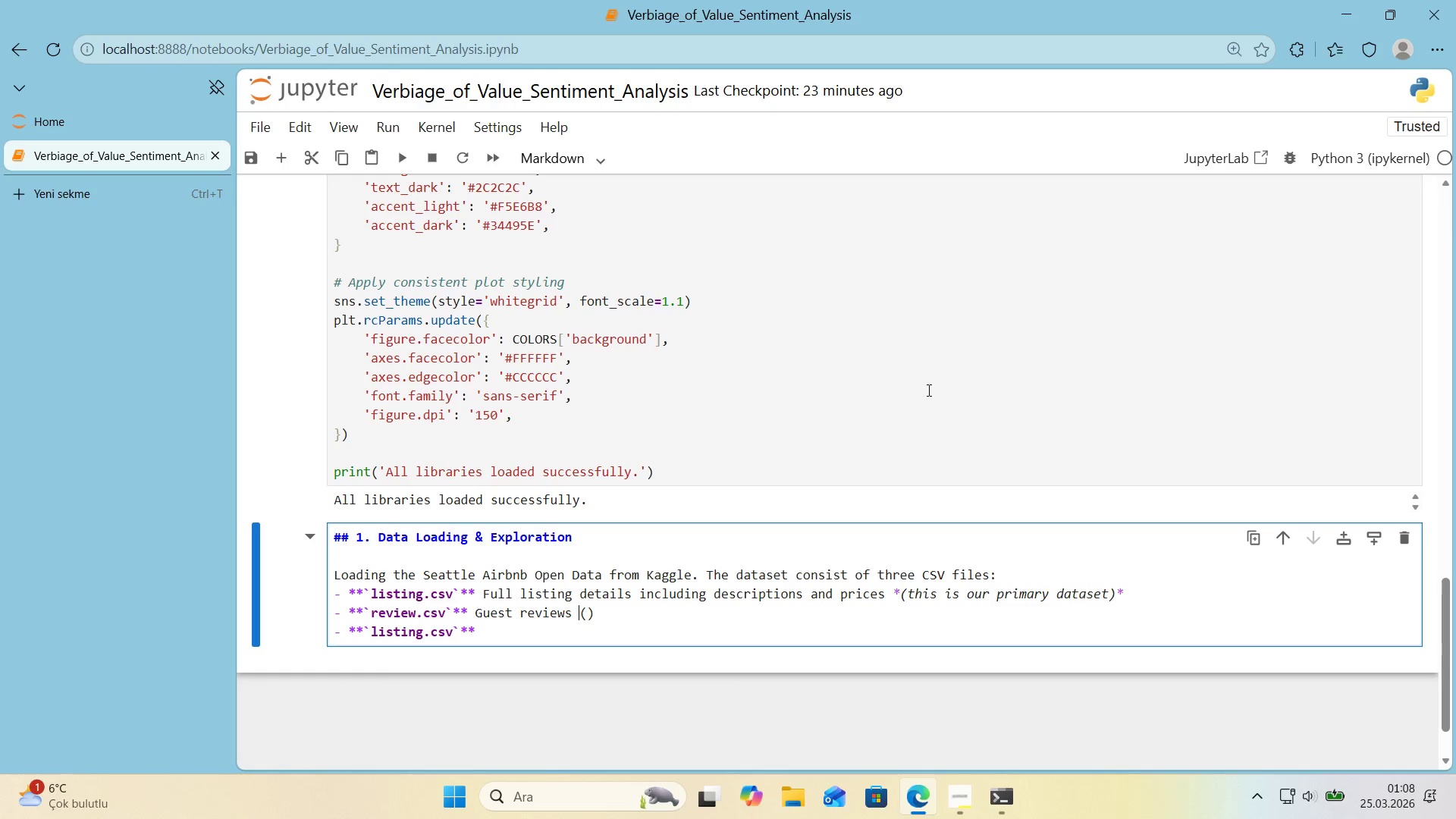 
key(ArrowLeft)
 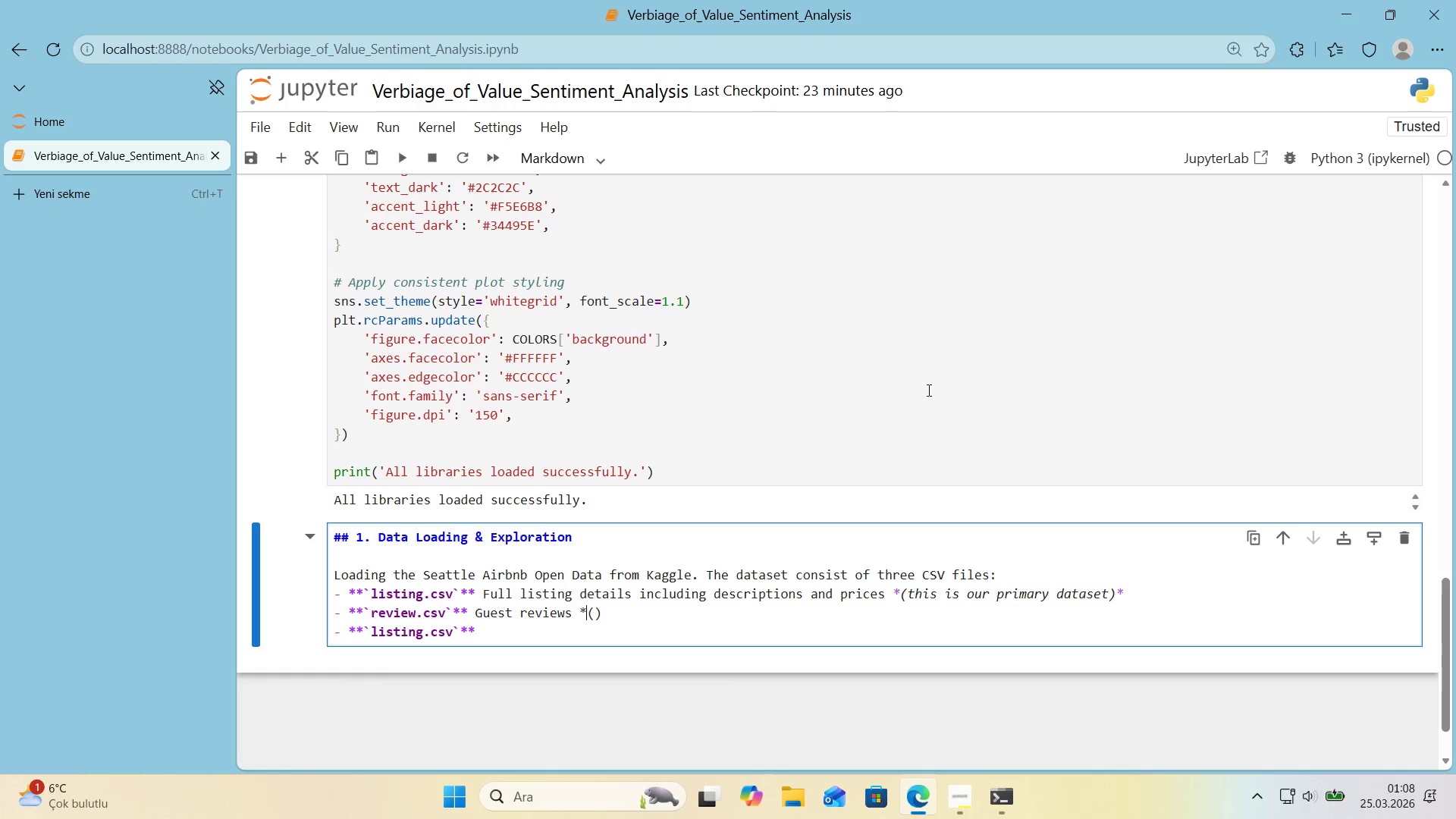 
key(NumpadMultiply)
 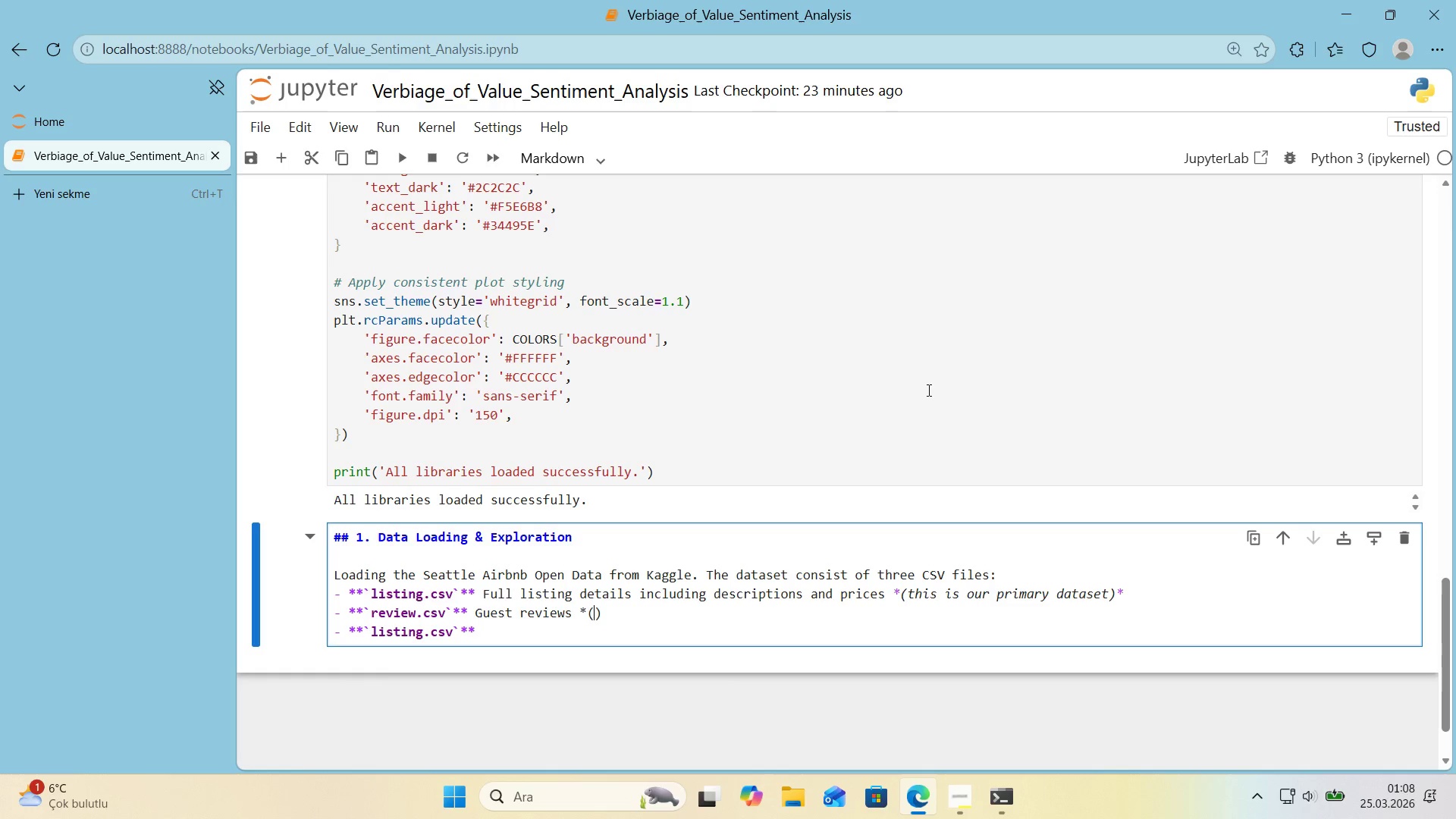 
key(ArrowRight)
 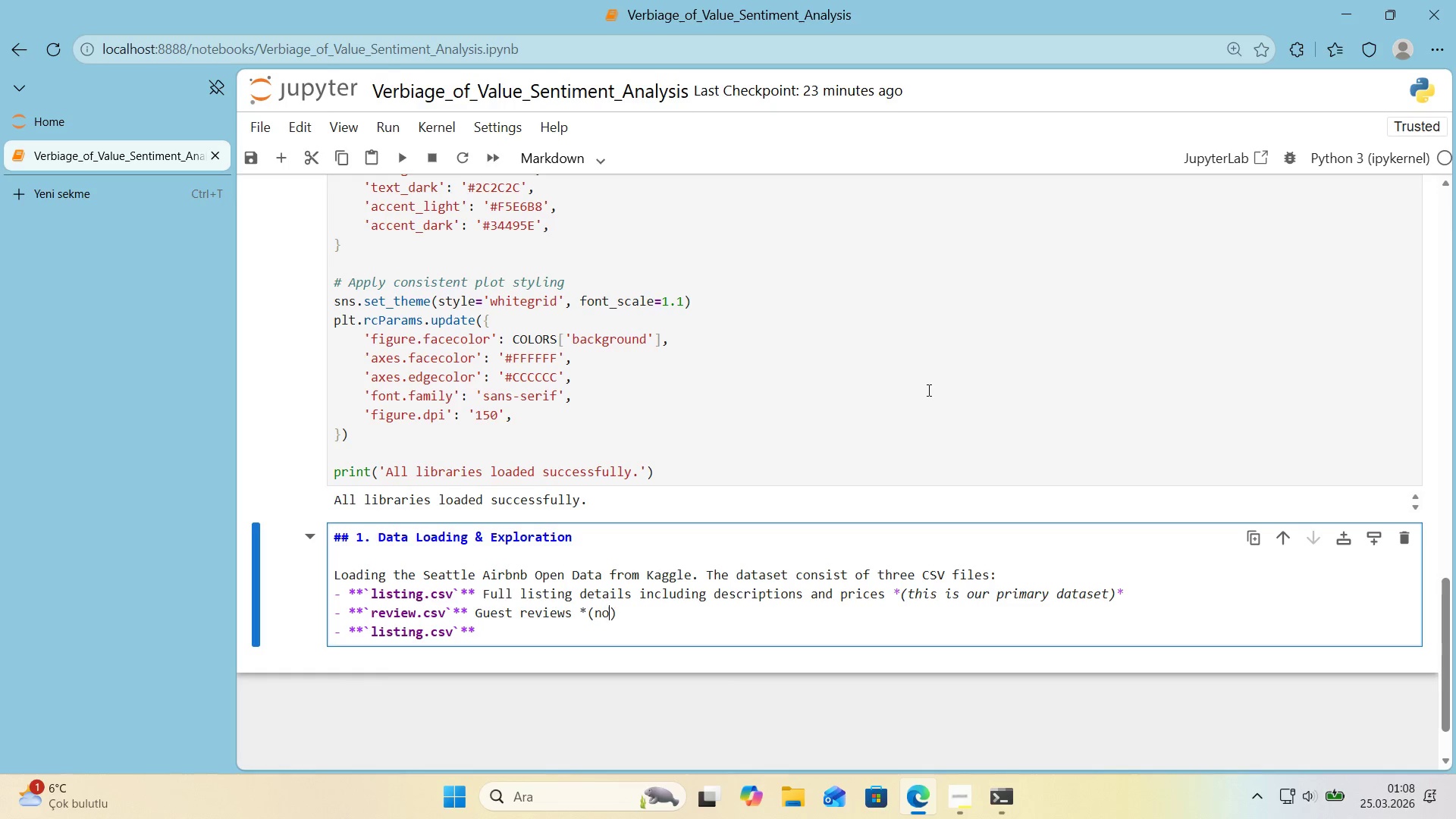 
type(not used)
key(Backspace)
key(Backspace)
type('ng 'n th's anays's)
key(Backspace)
key(Backspace)
key(Backspace)
key(Backspace)
type(lys's)
 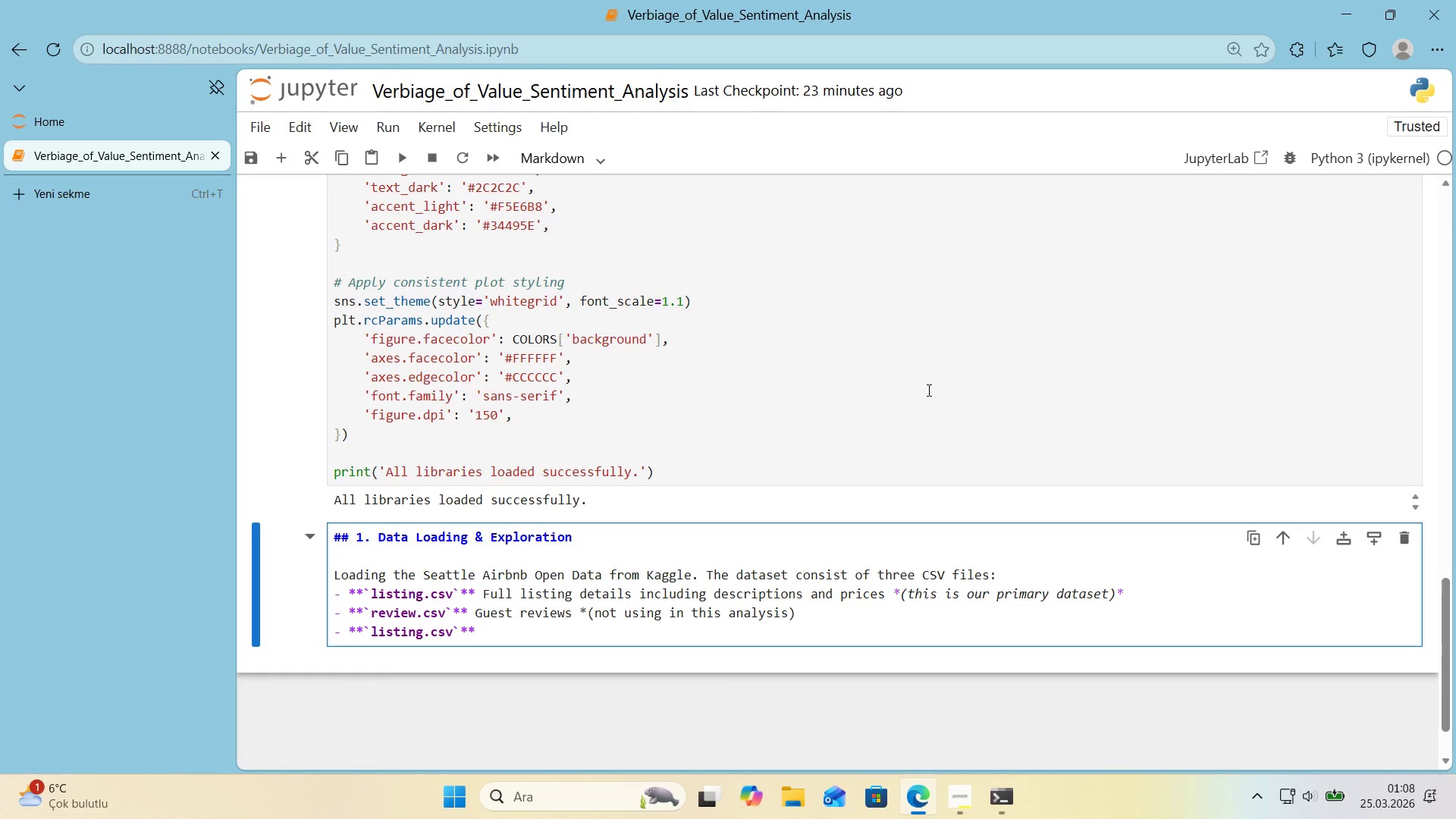 
key(ArrowRight)
 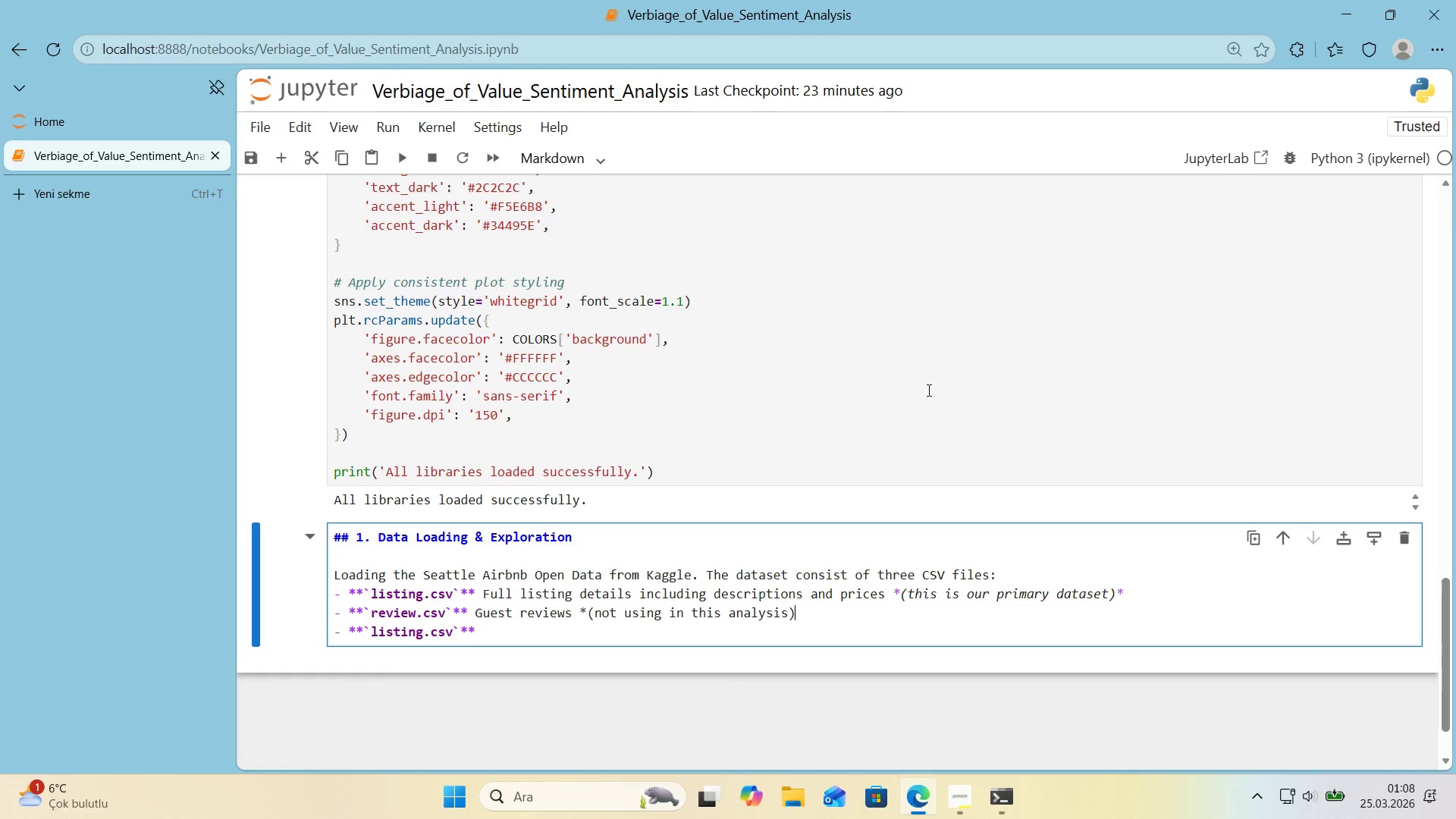 
key(NumpadMultiply)
 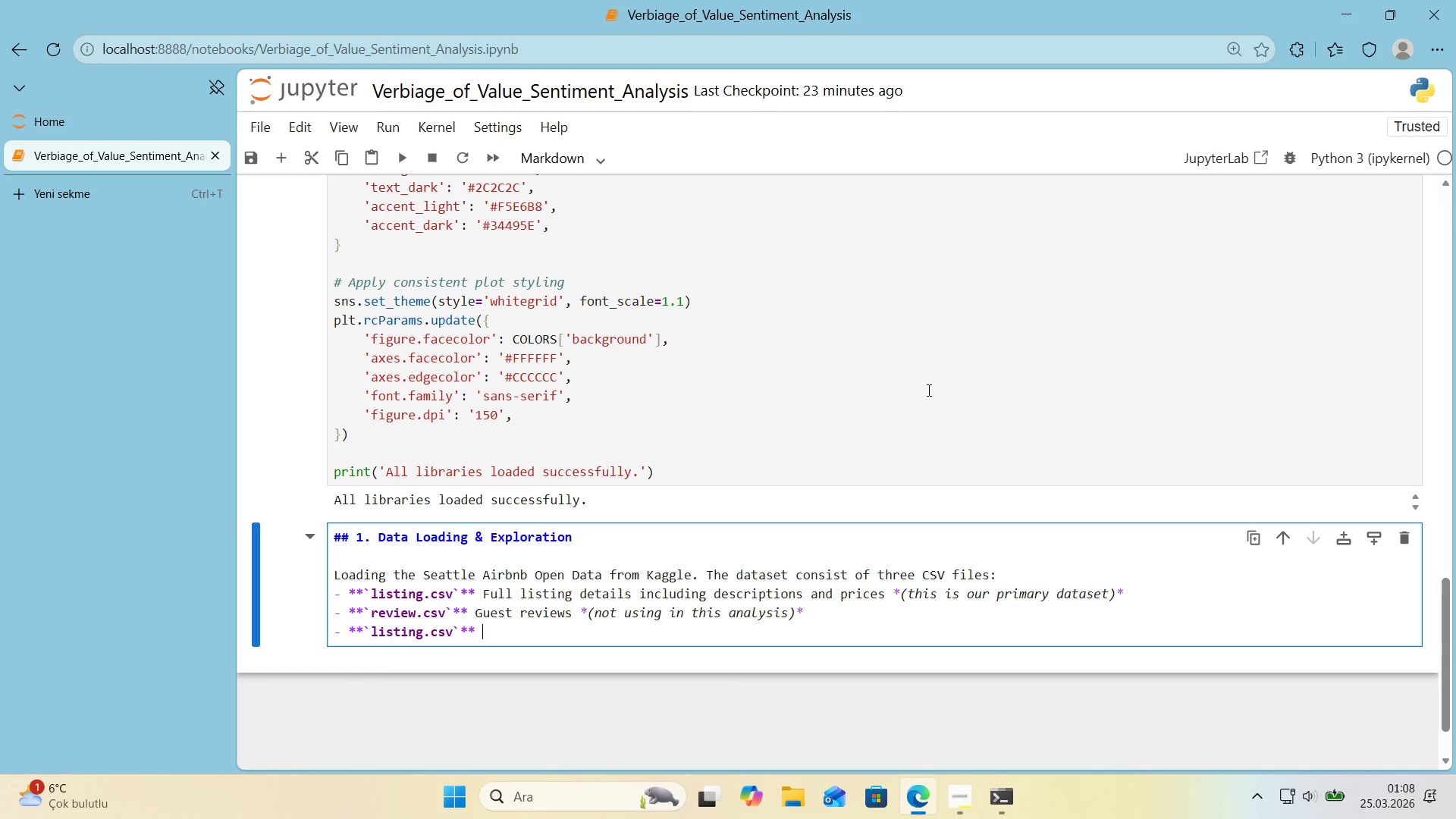 
key(ArrowDown)
 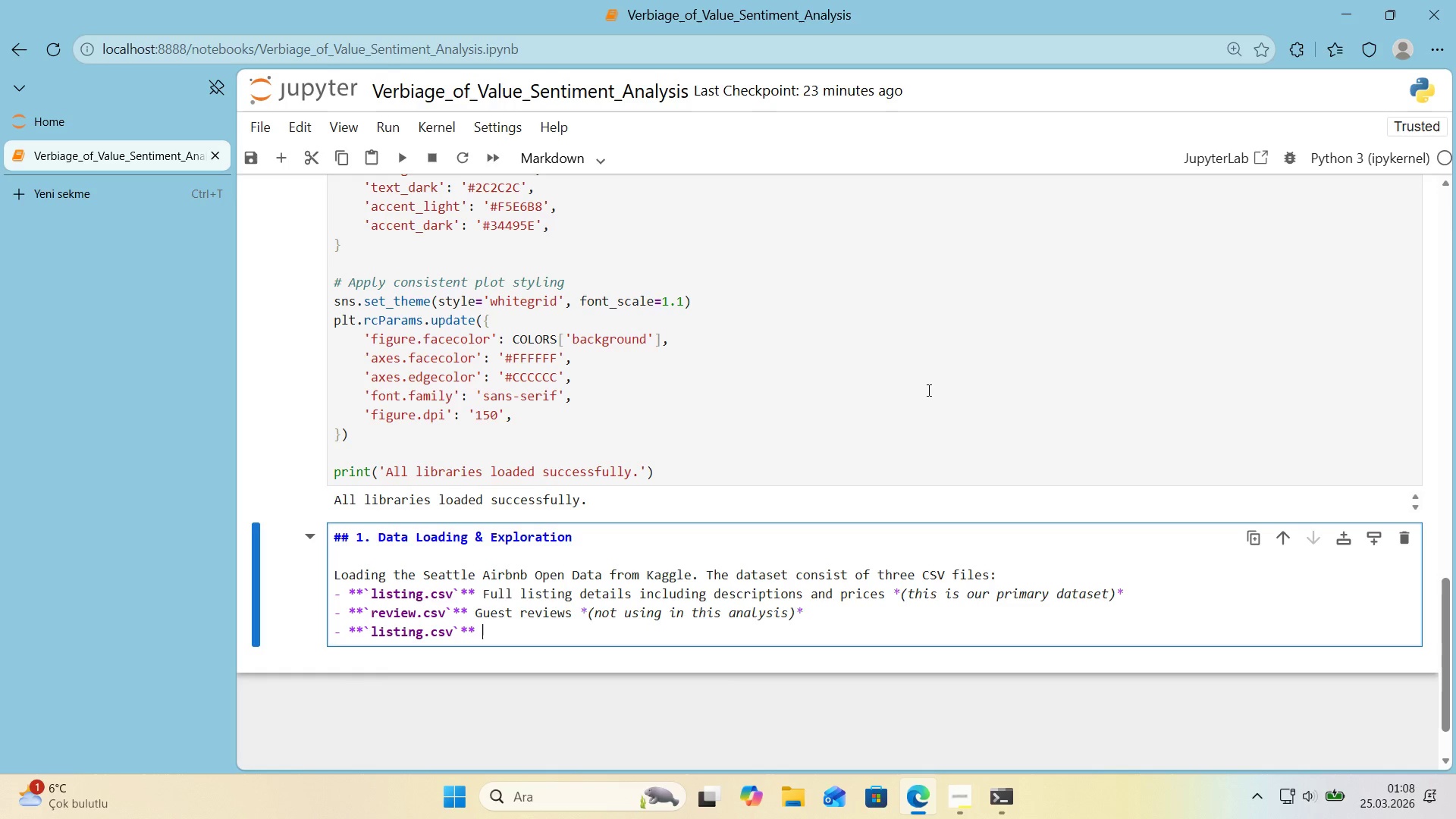 
type(Ava;kab;k;t)
key(Backspace)
type('lab'l'ty and da'ly pr'c'ng)
 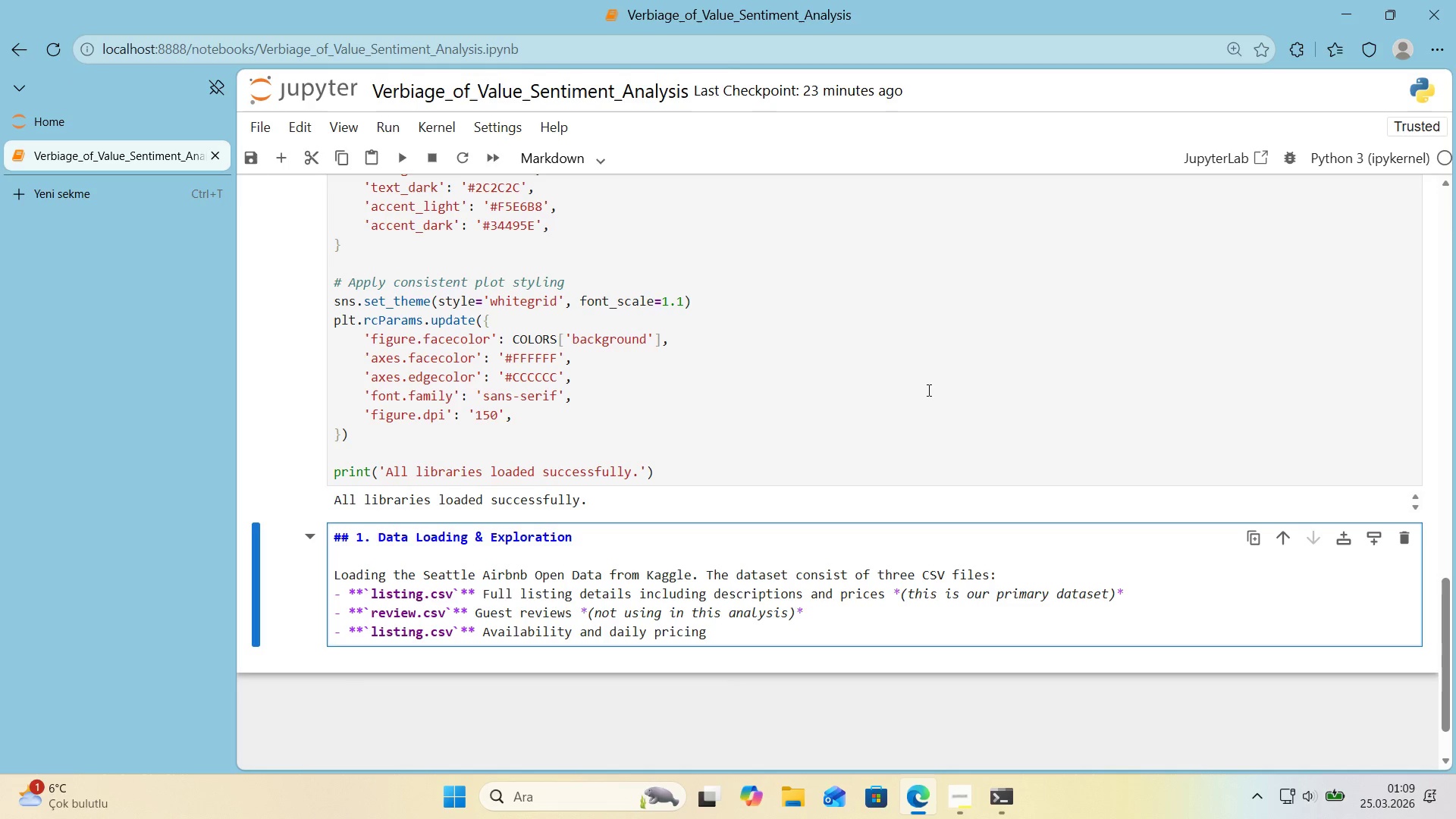 
left_click_drag(start_coordinate=[425, 633], to_coordinate=[372, 637])
 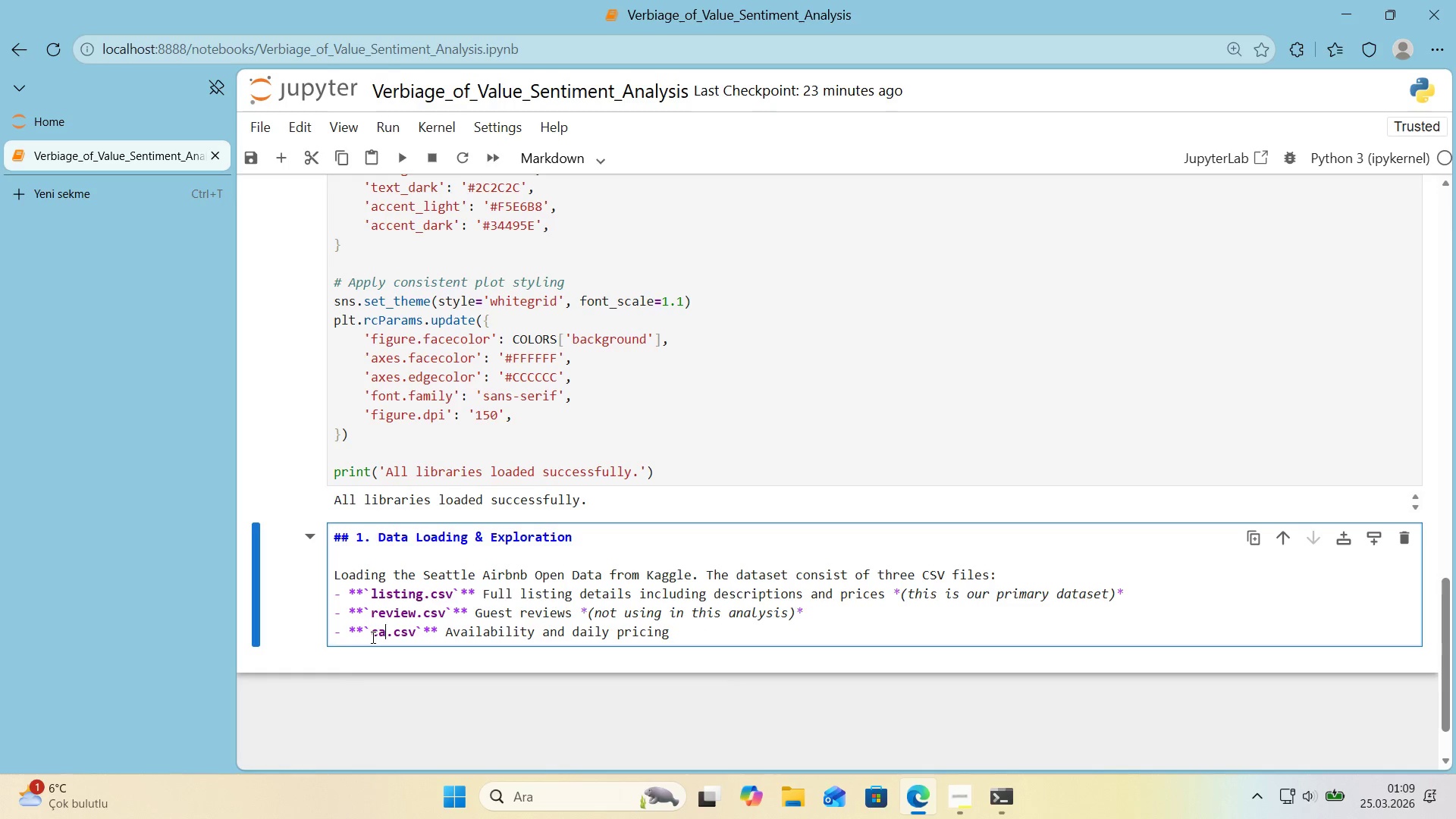 
type(calendar)
 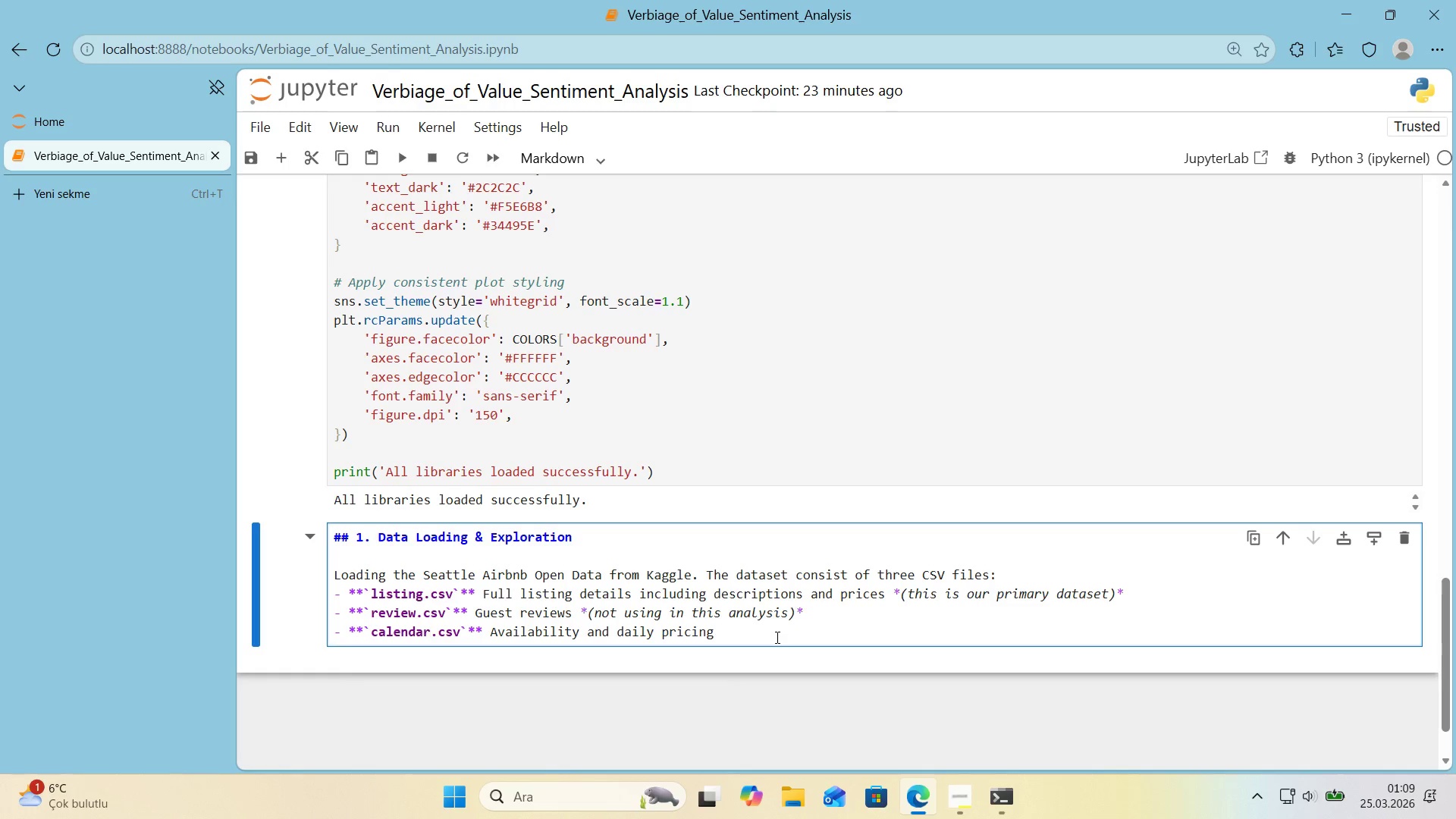 
left_click([776, 637])
 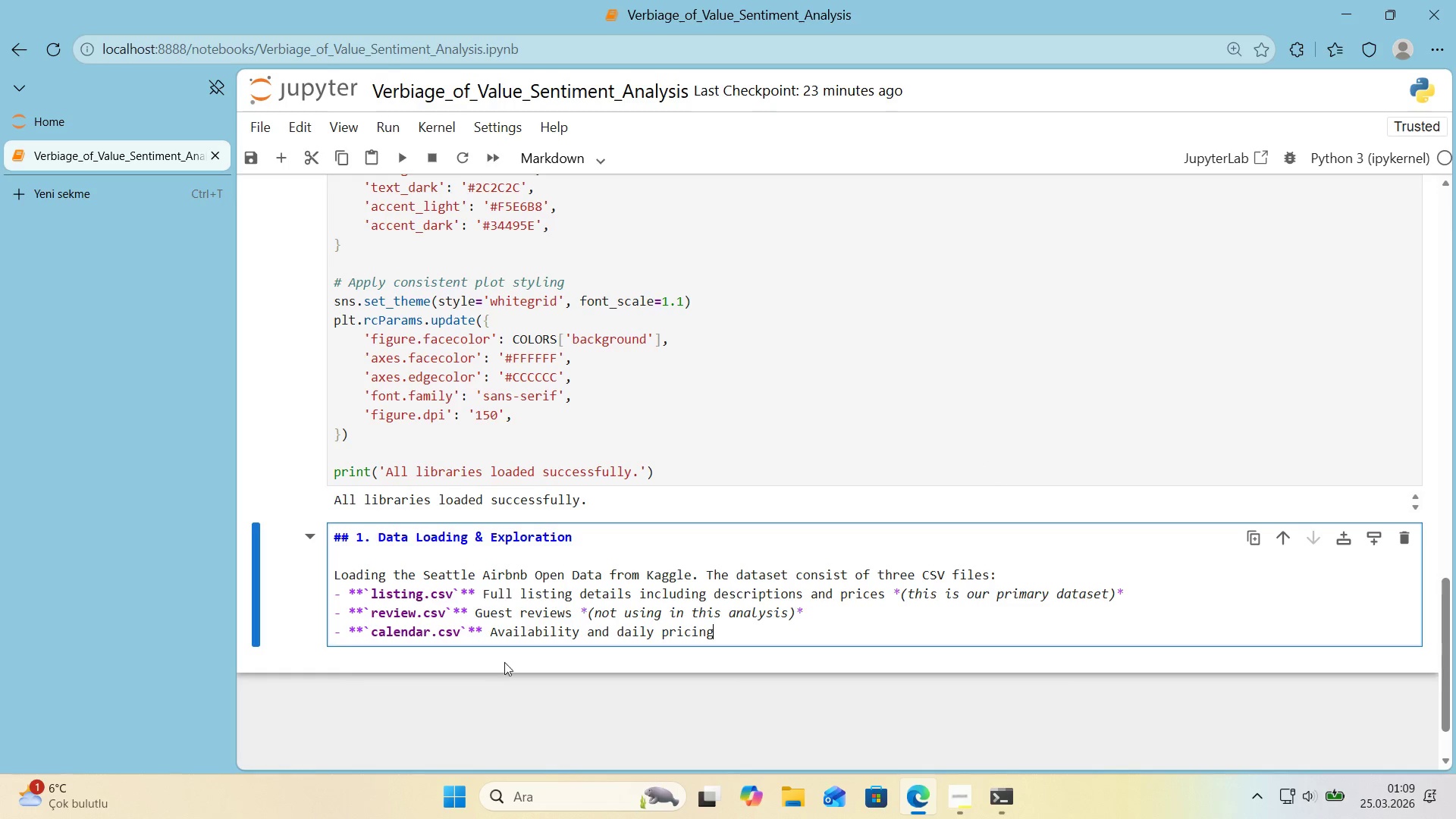 
left_click_drag(start_coordinate=[808, 611], to_coordinate=[582, 619])
 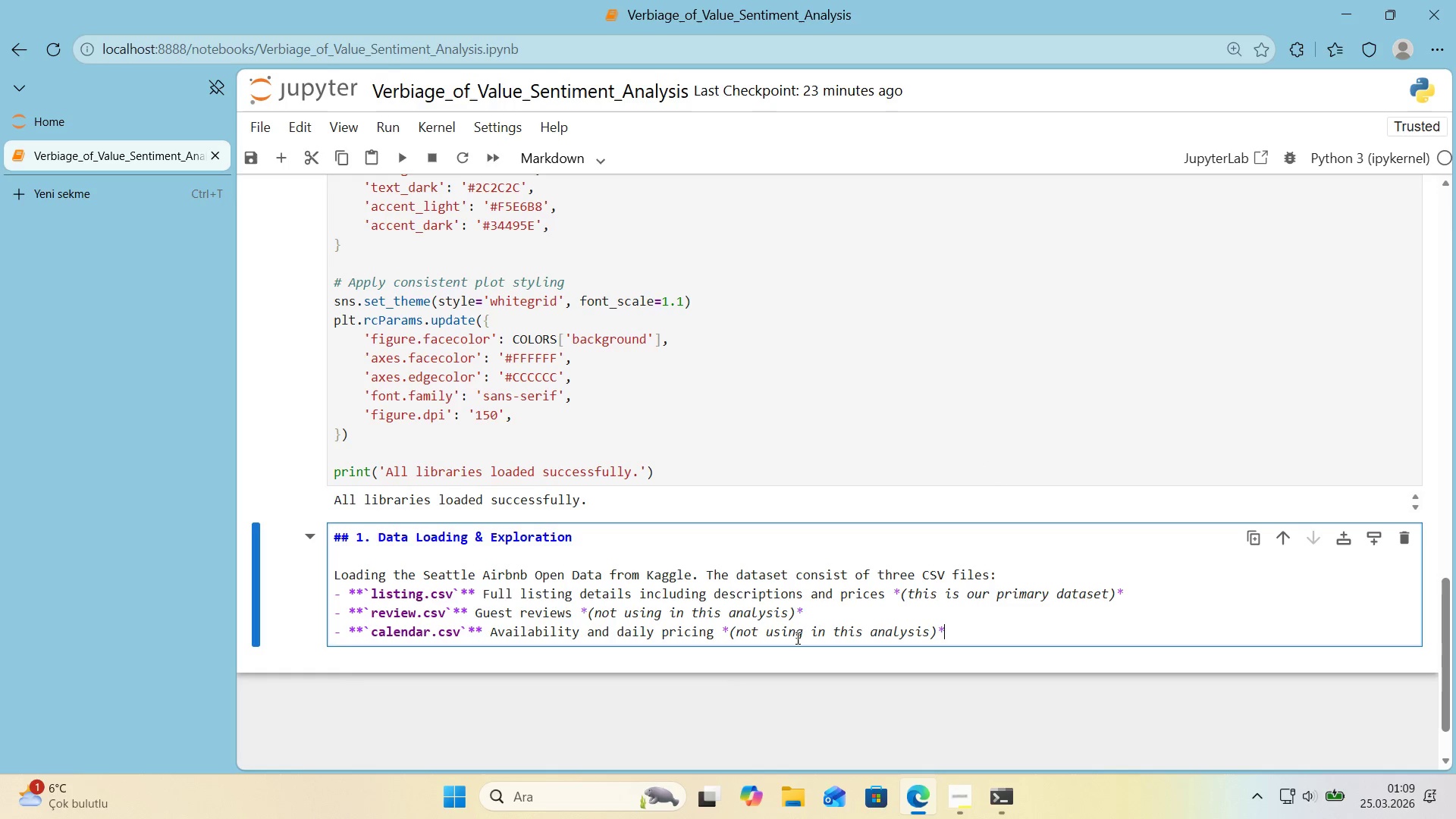 
key(Control+ControlLeft)
 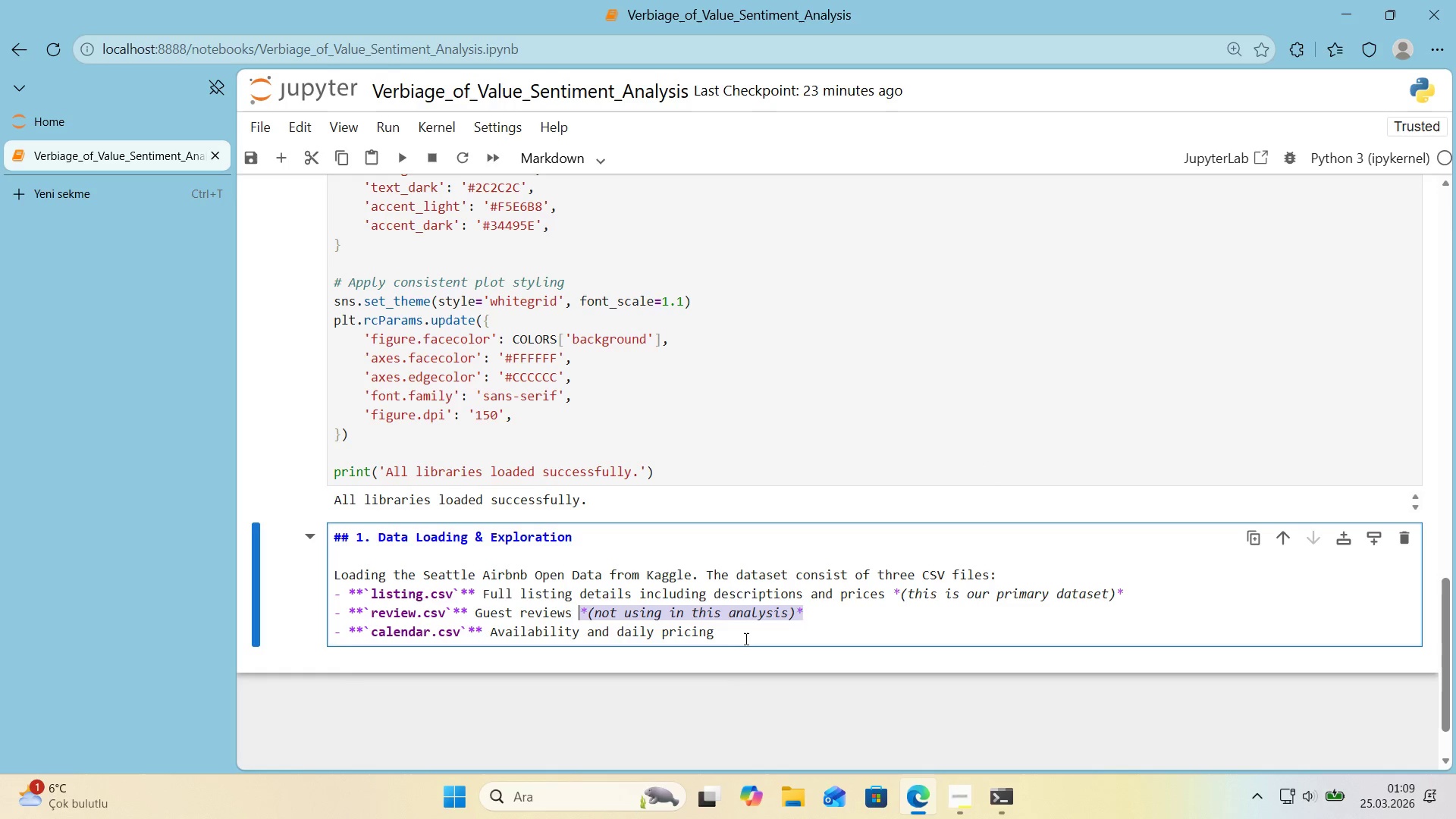 
key(Control+C)
 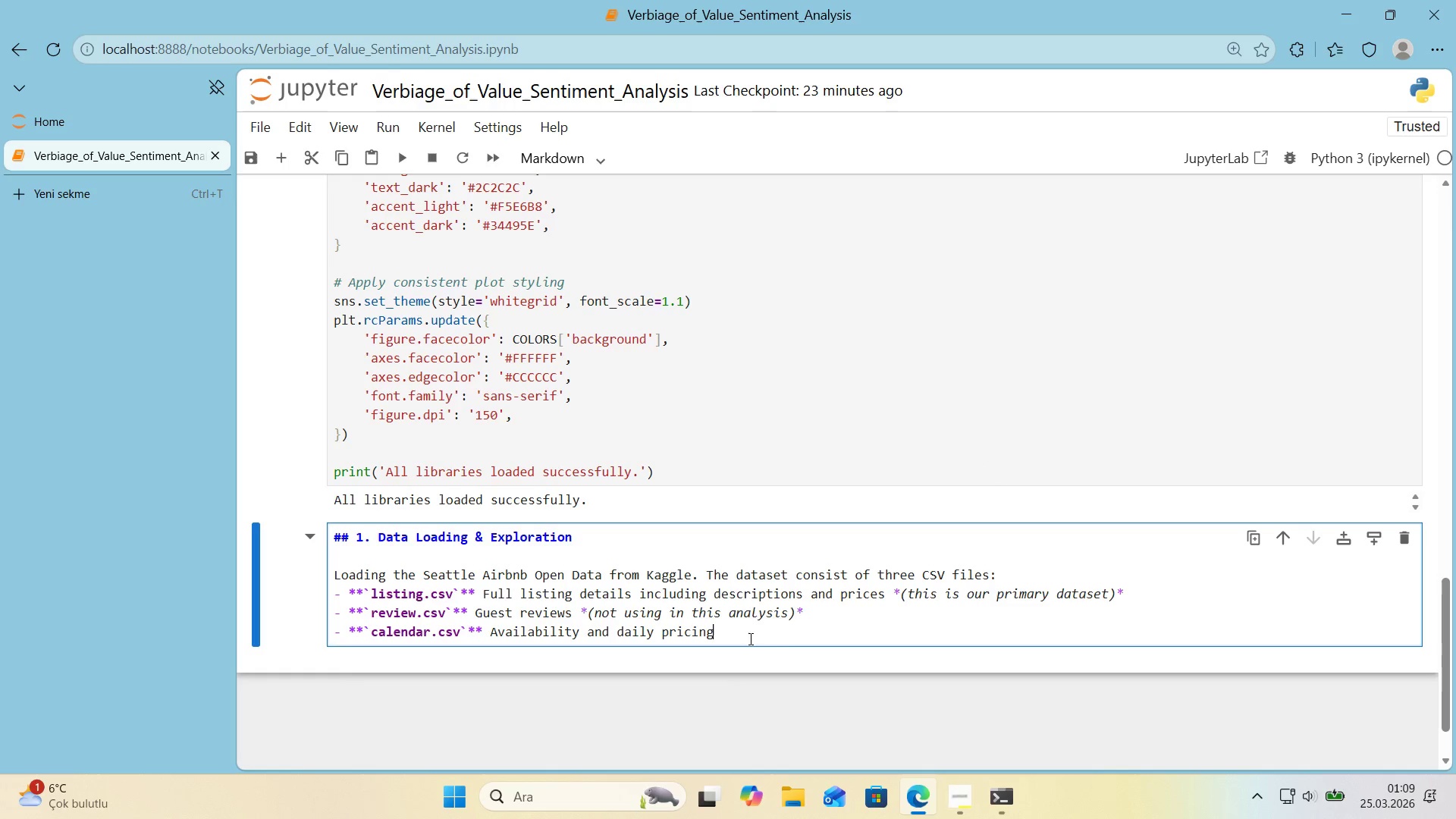 
left_click([745, 639])
 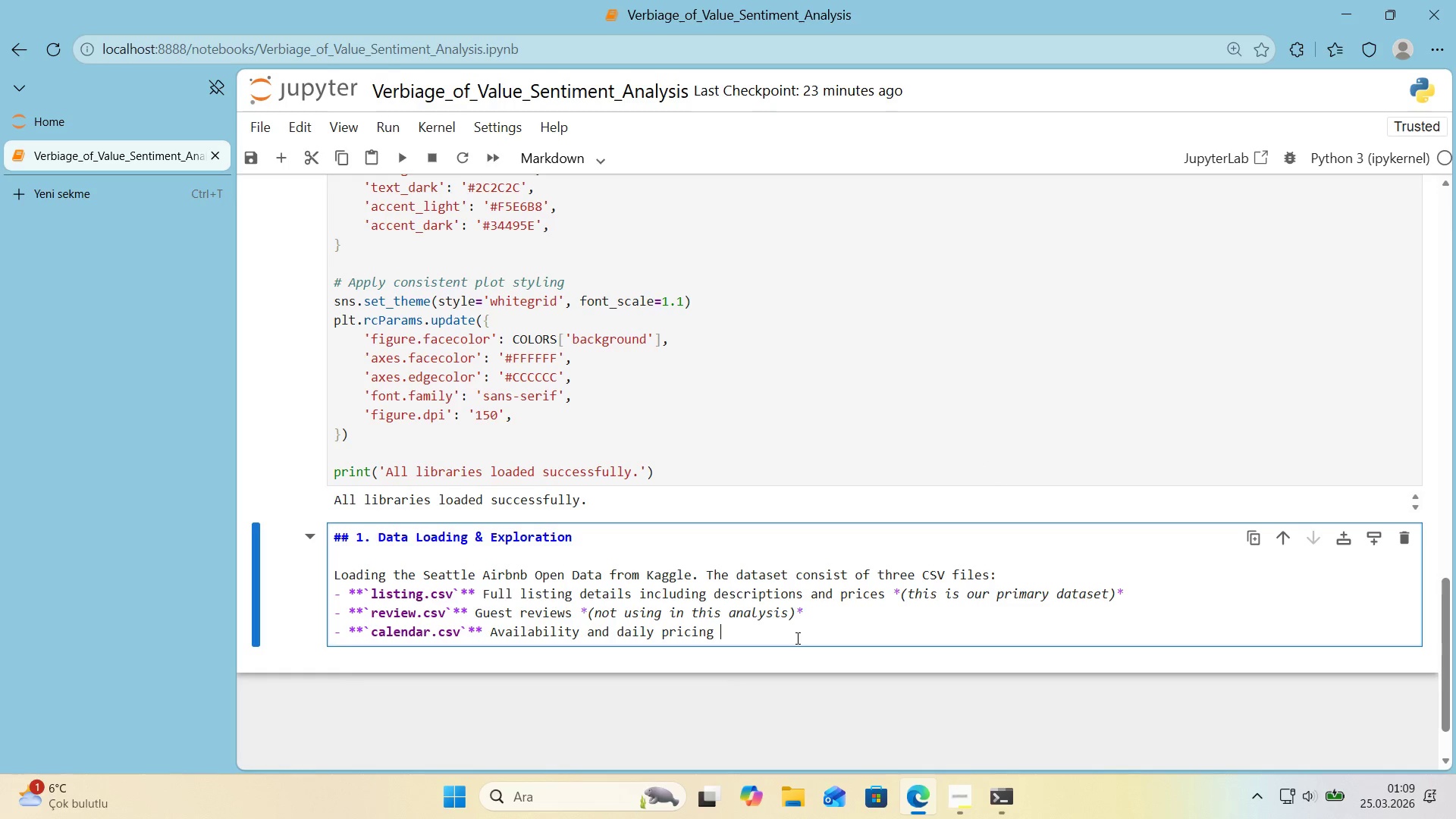 
key(Space)
 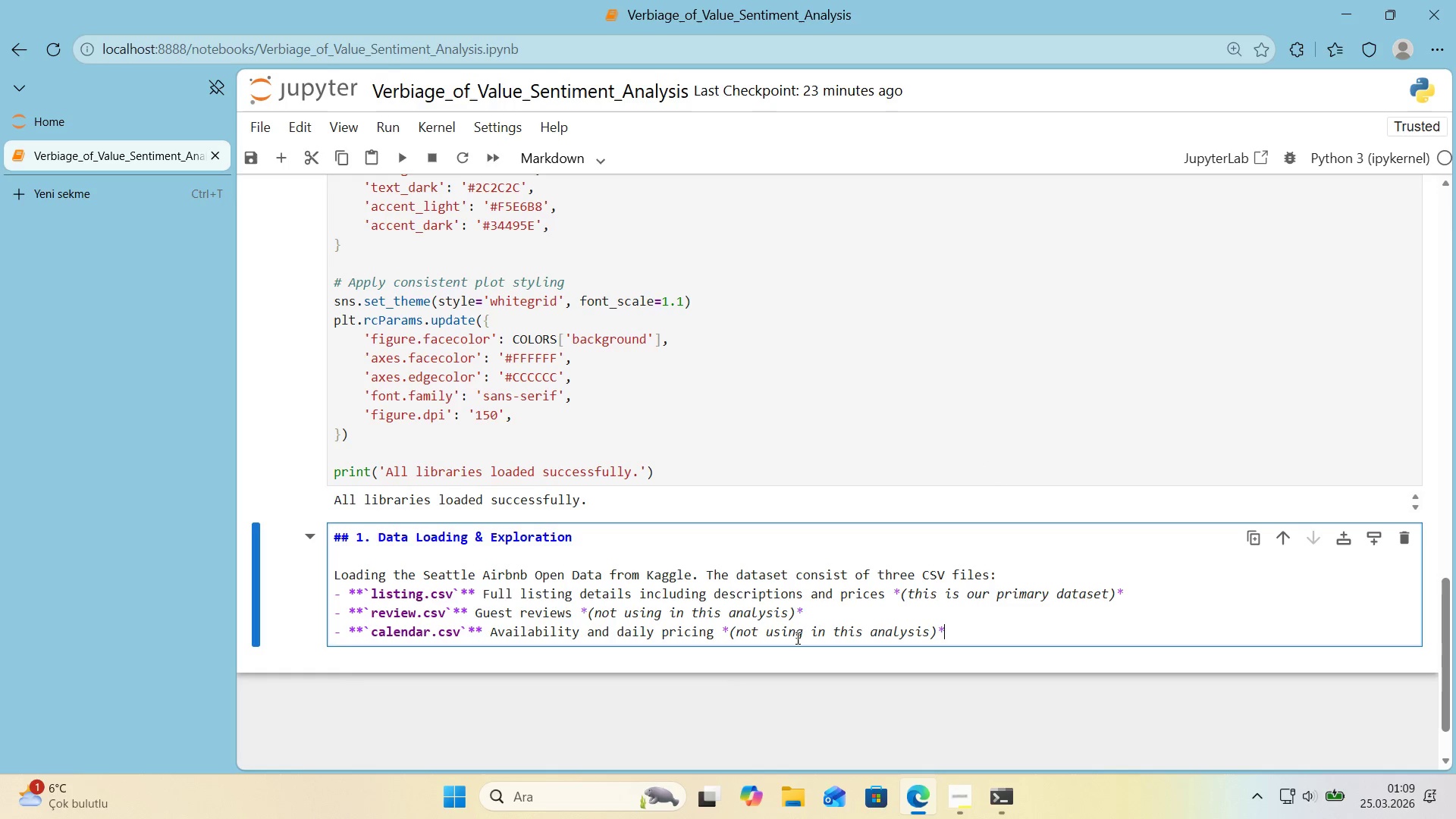 
key(Control+ControlLeft)
 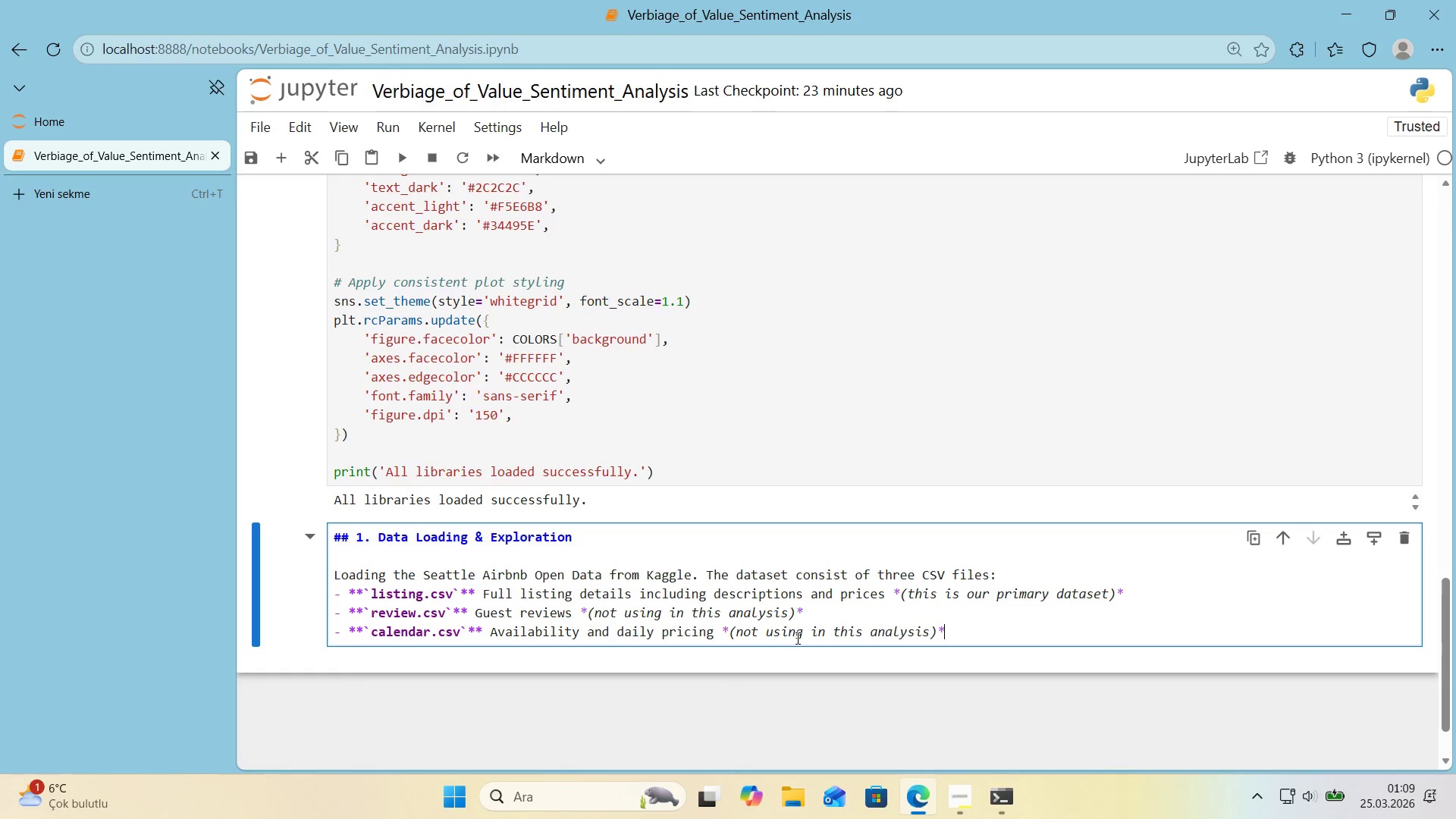 
key(Control+V)
 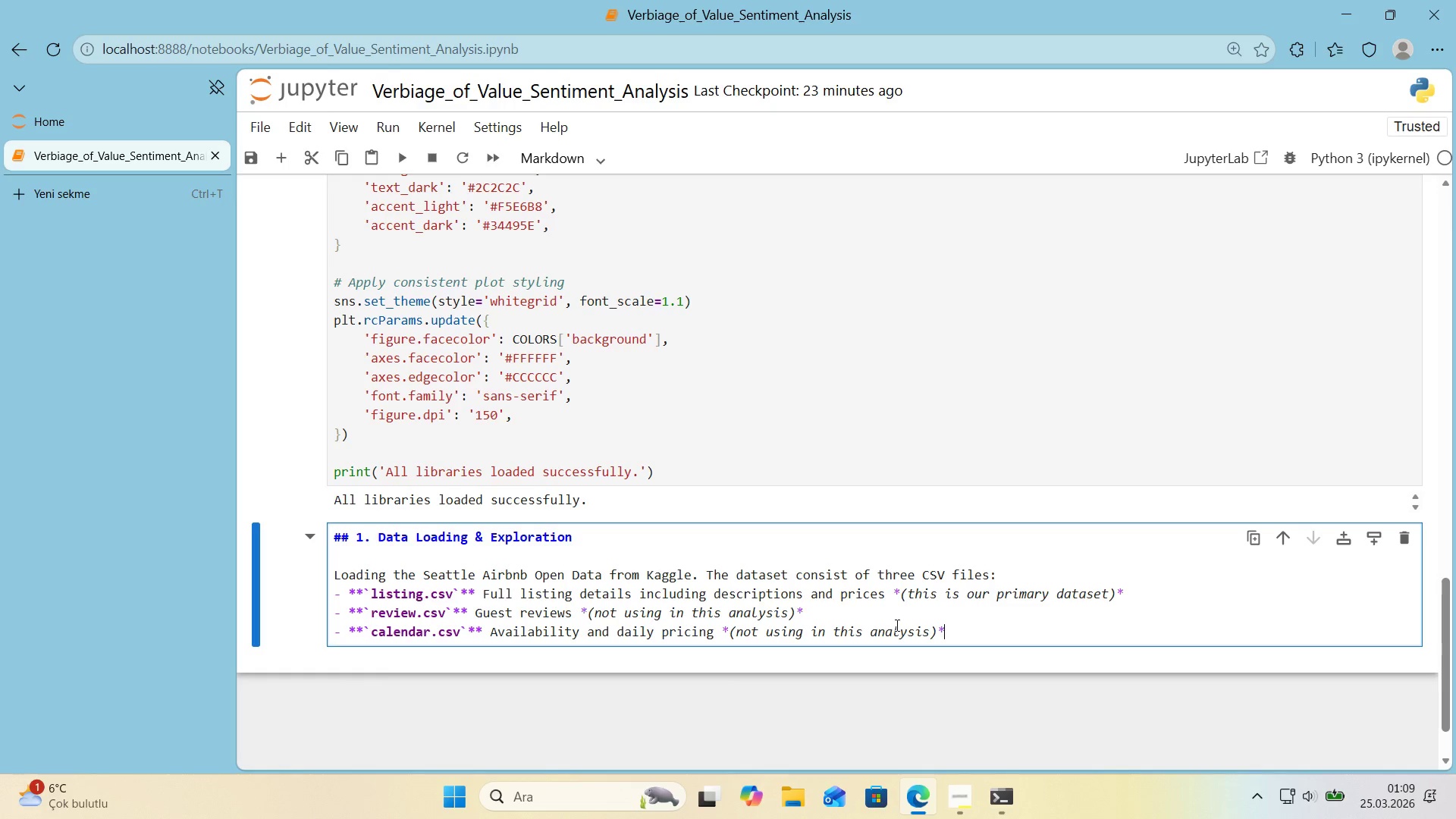 
left_click([956, 632])
 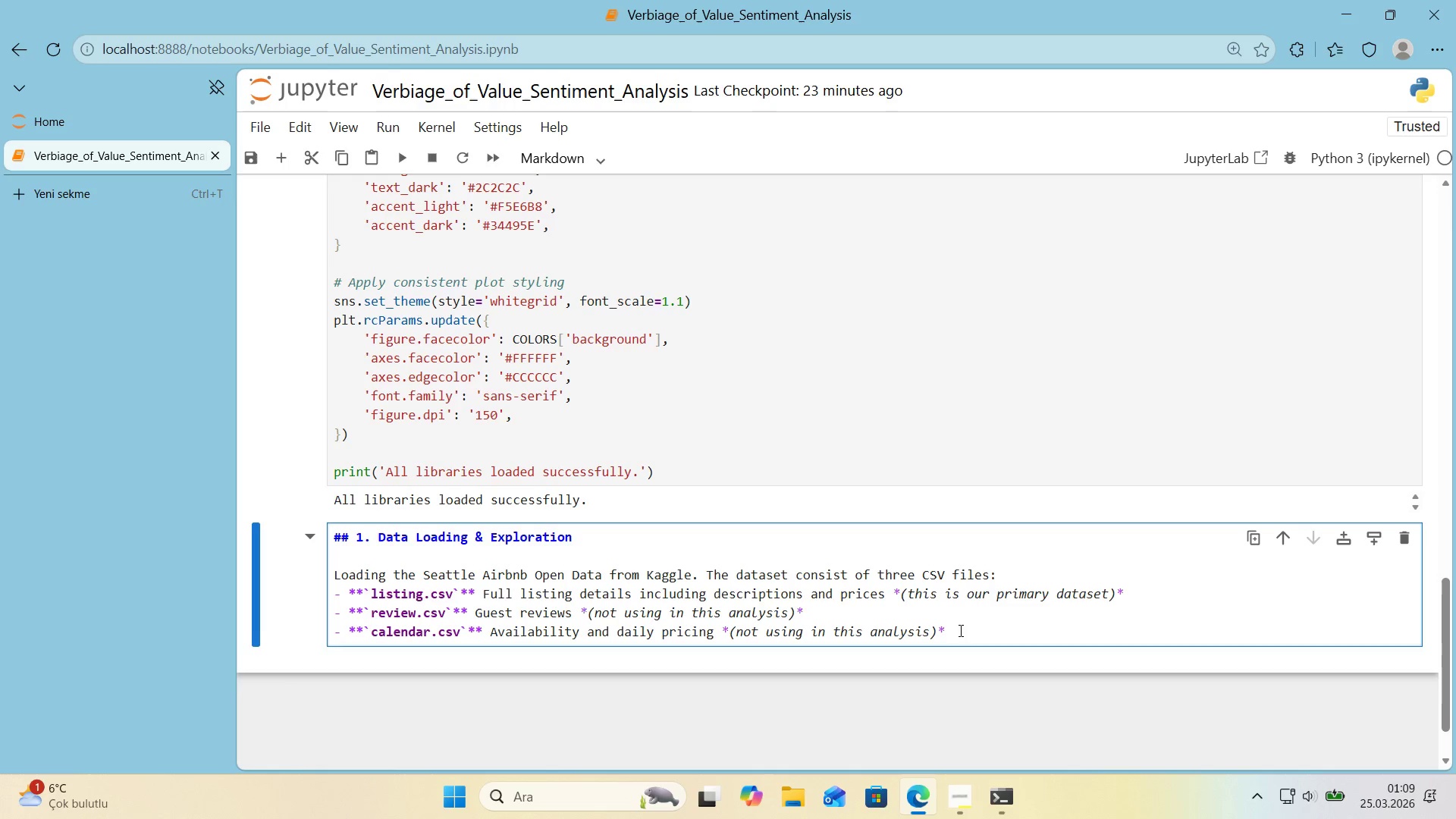 
key(Enter)
 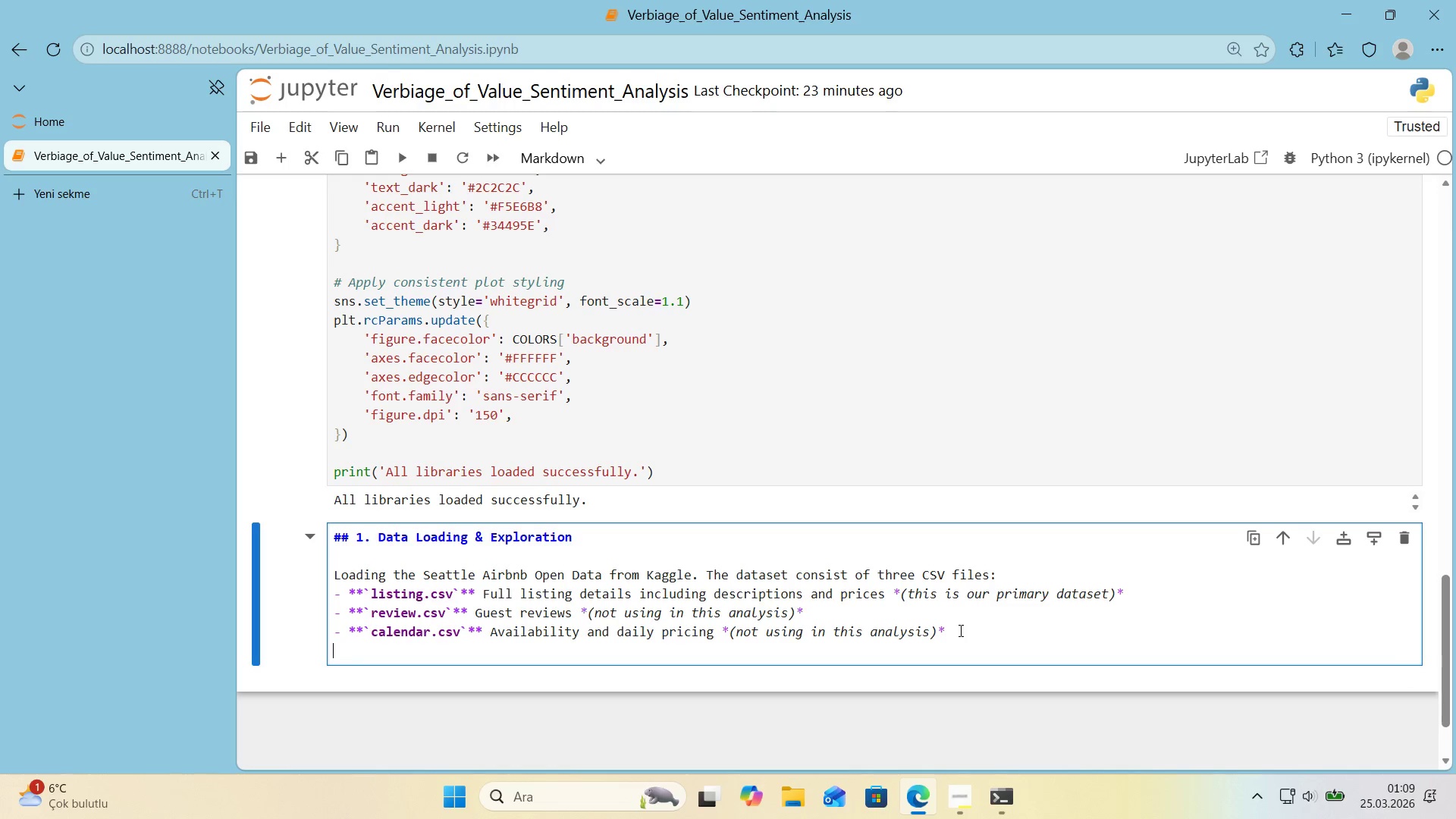 
key(Enter)
 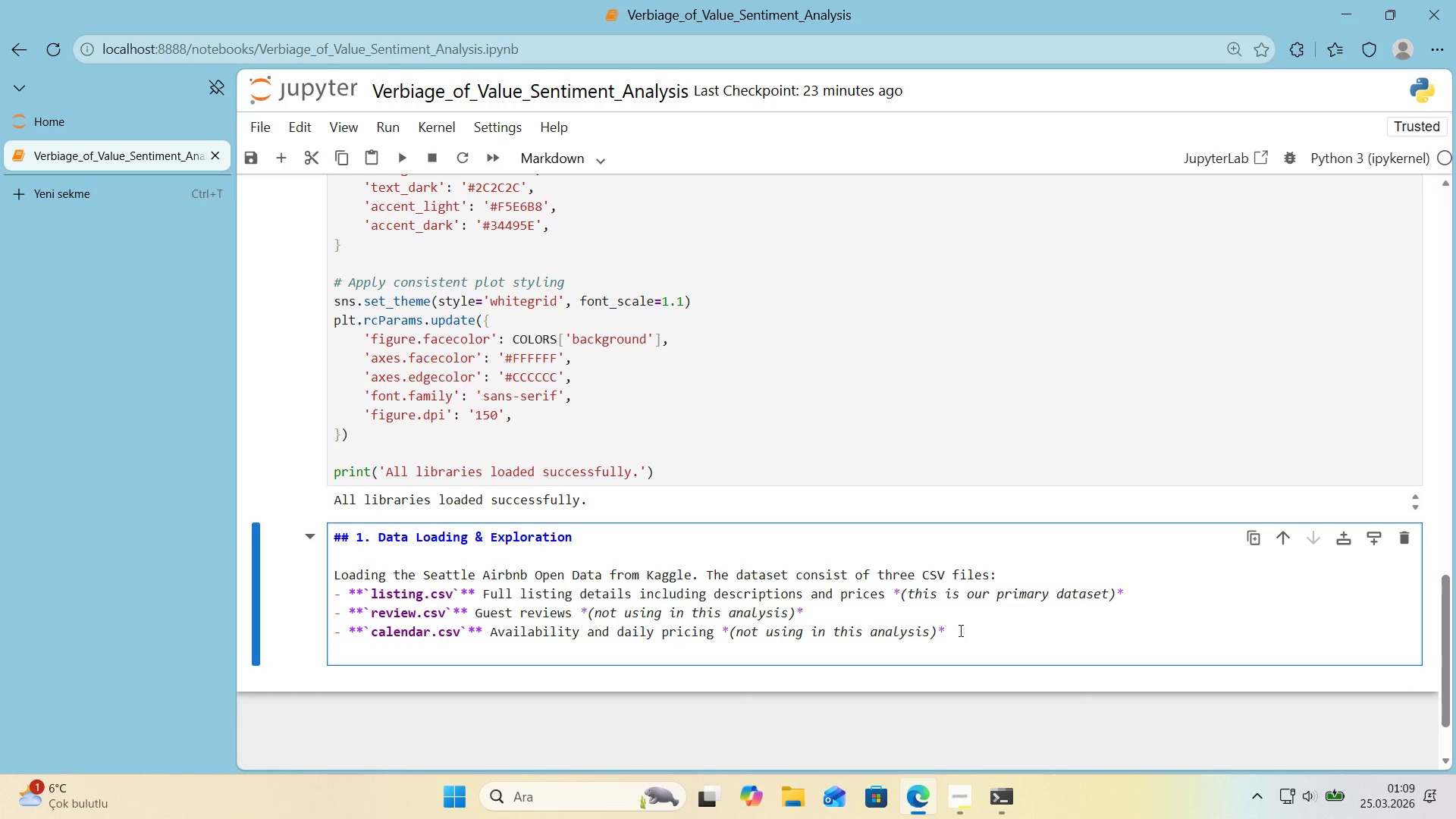 
key(Enter)
 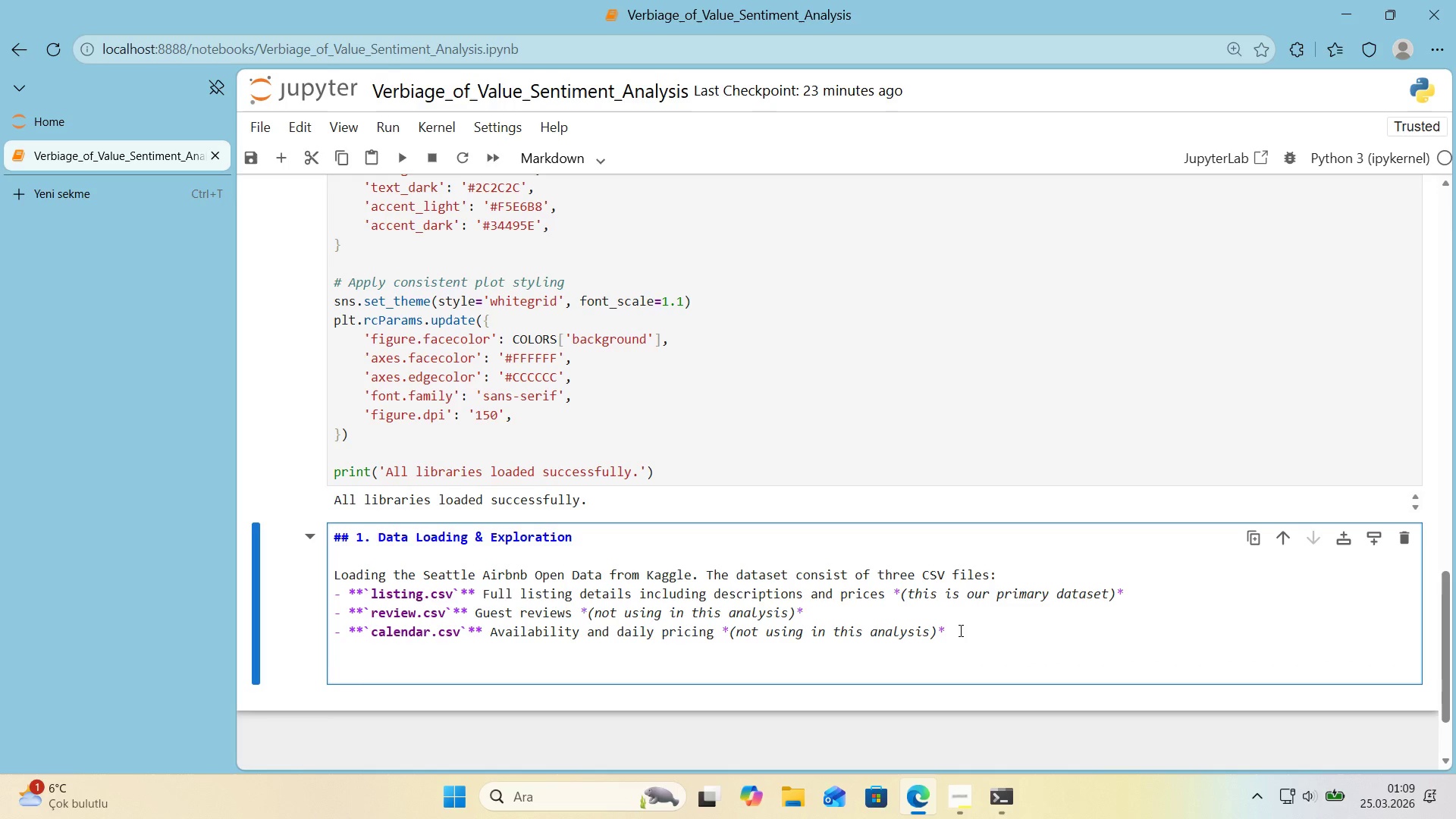 
type(The key columns fo)
key(Backspace)
type(rom )
 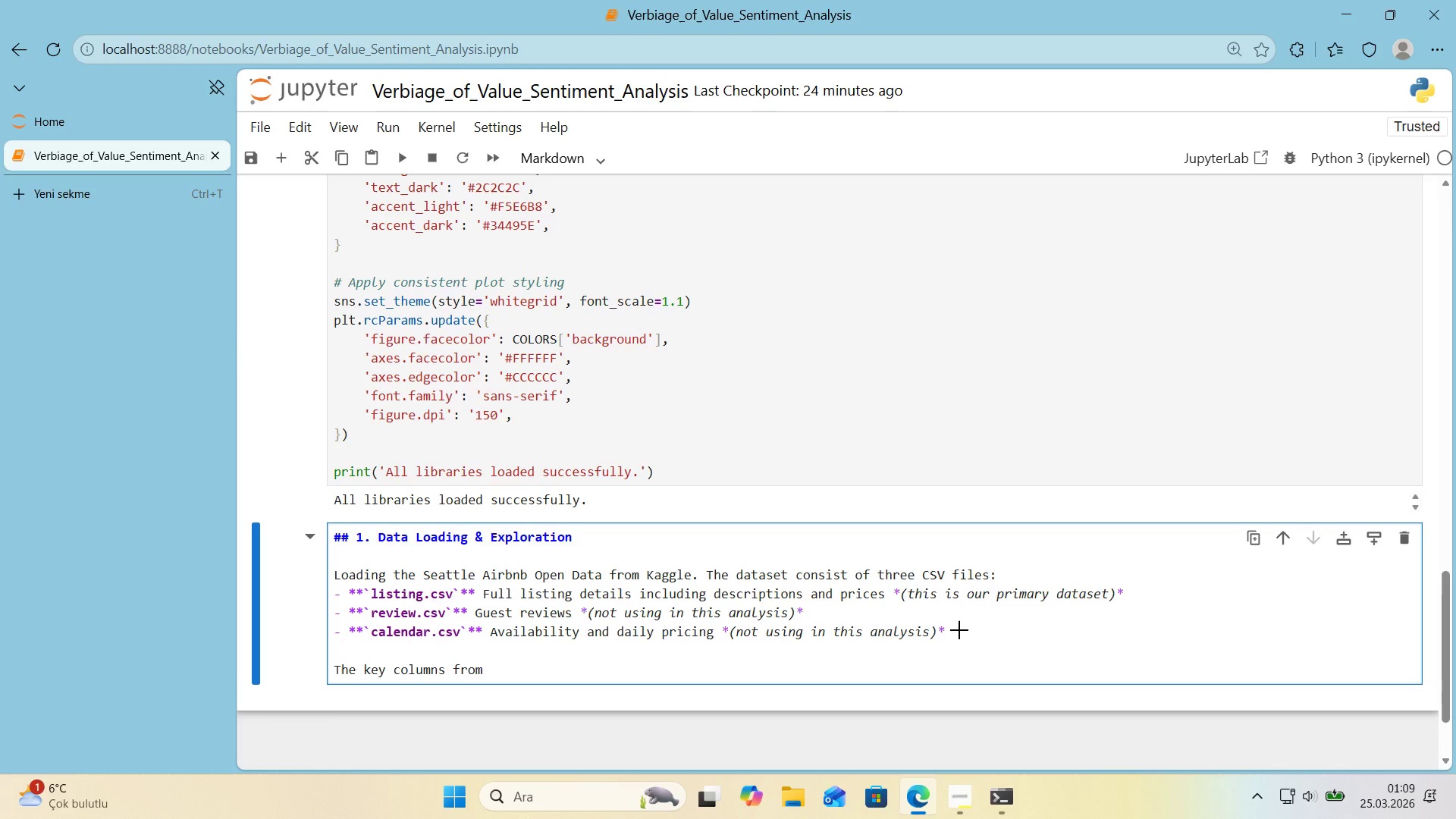 
key(Alt+Control+Comma)
 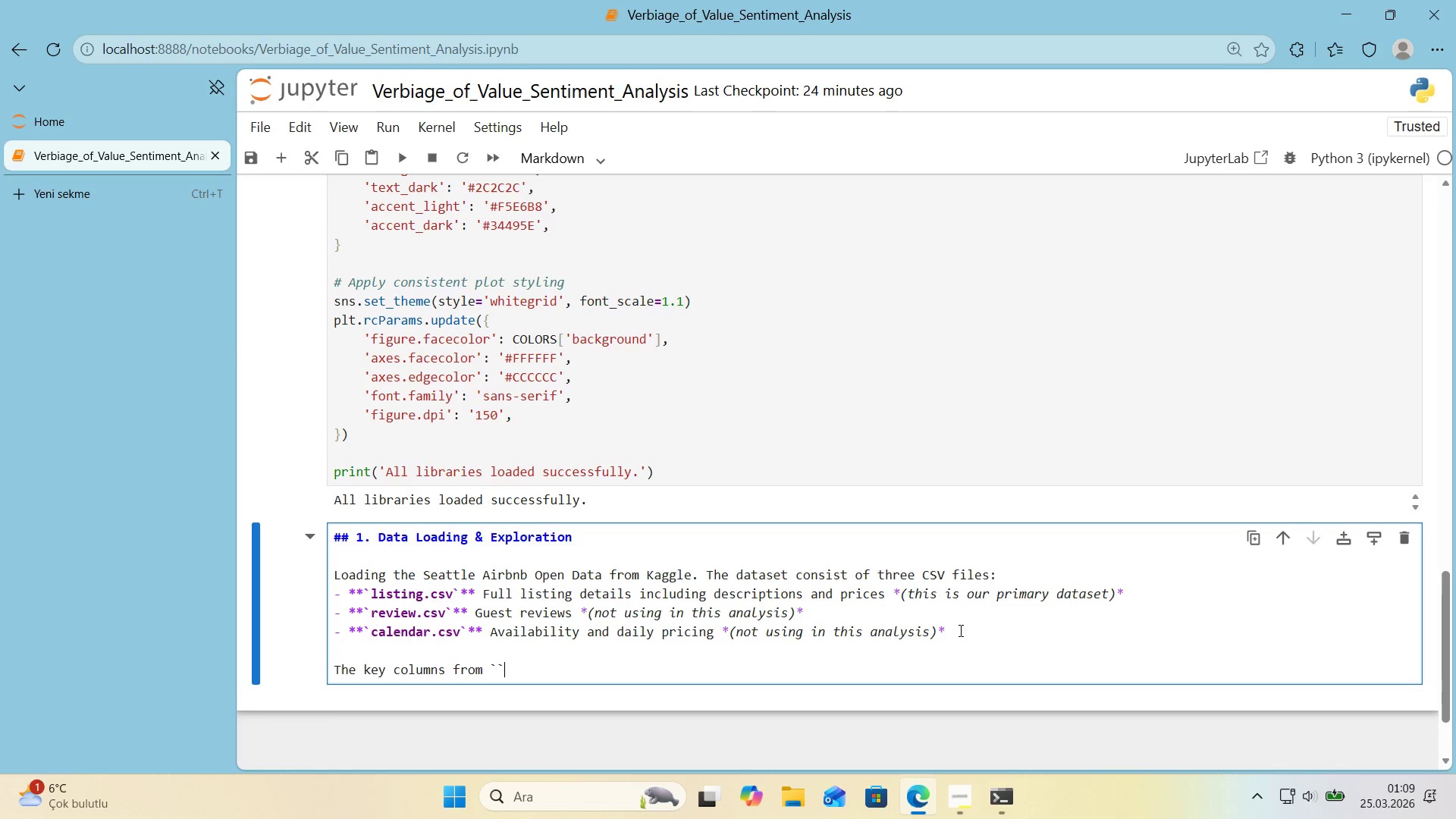 
key(Alt+Control+Comma)
 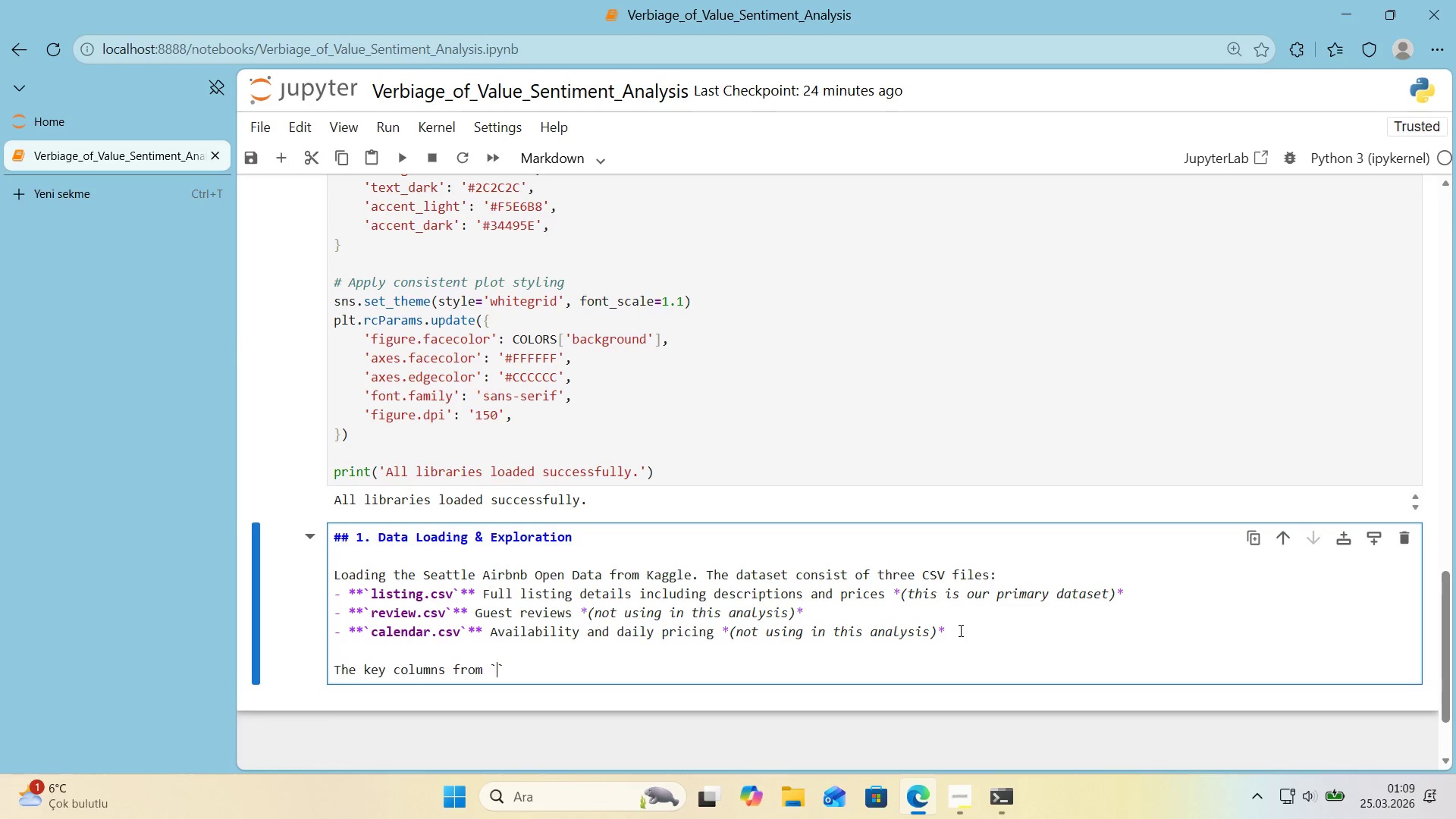 
key(ArrowLeft)
 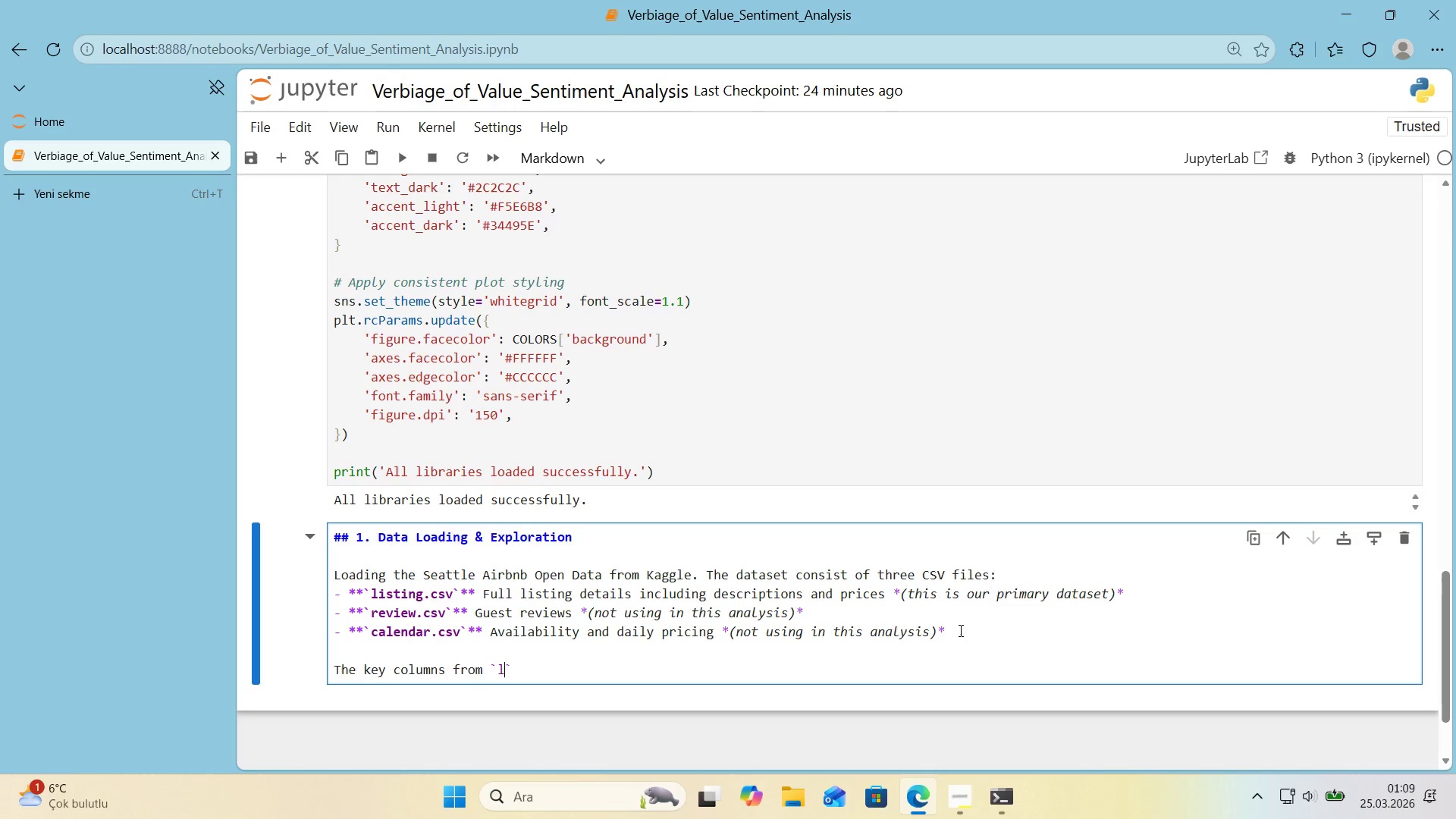 
type(l'st'ng.csv)
 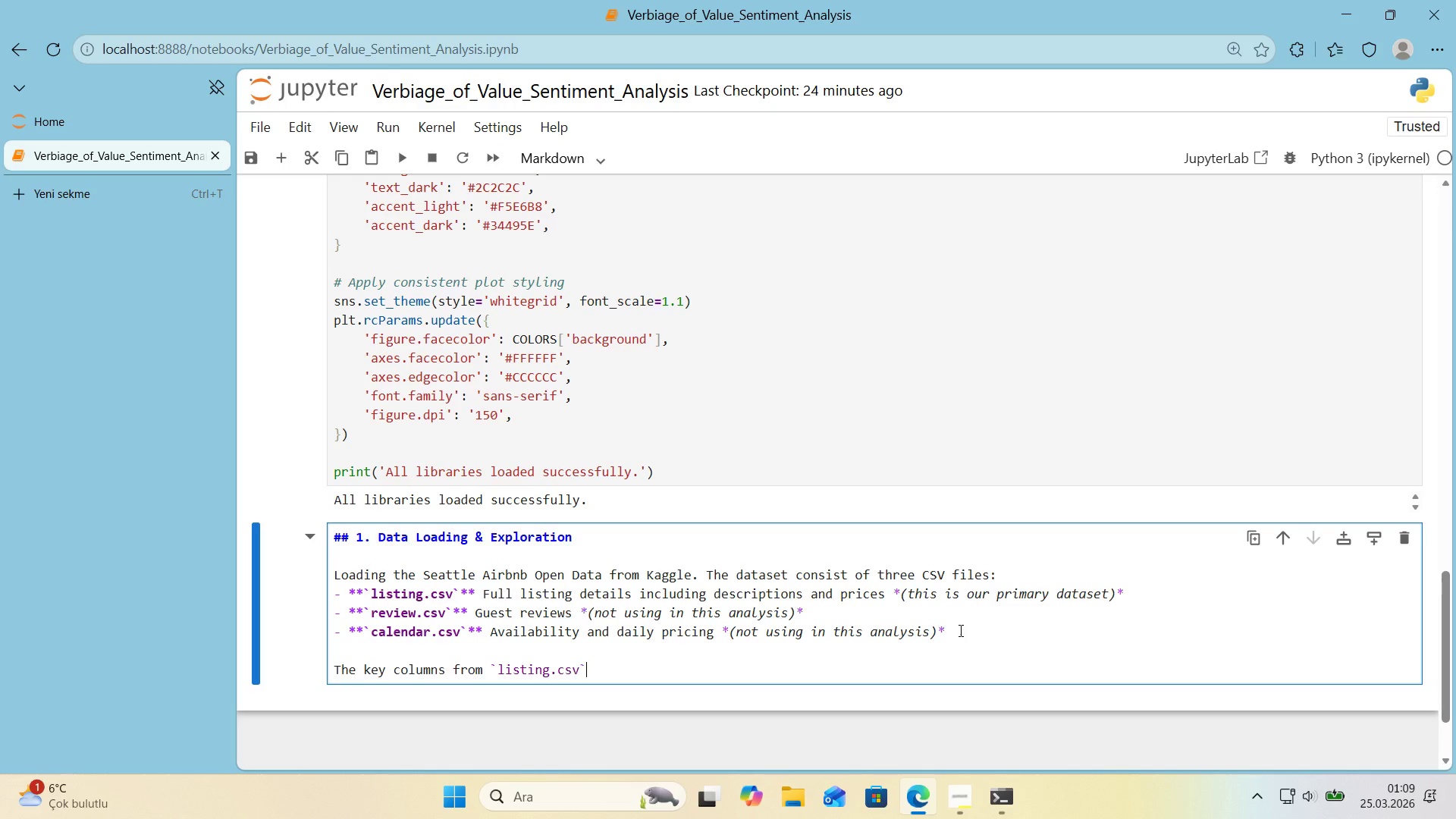 
key(ArrowRight)
 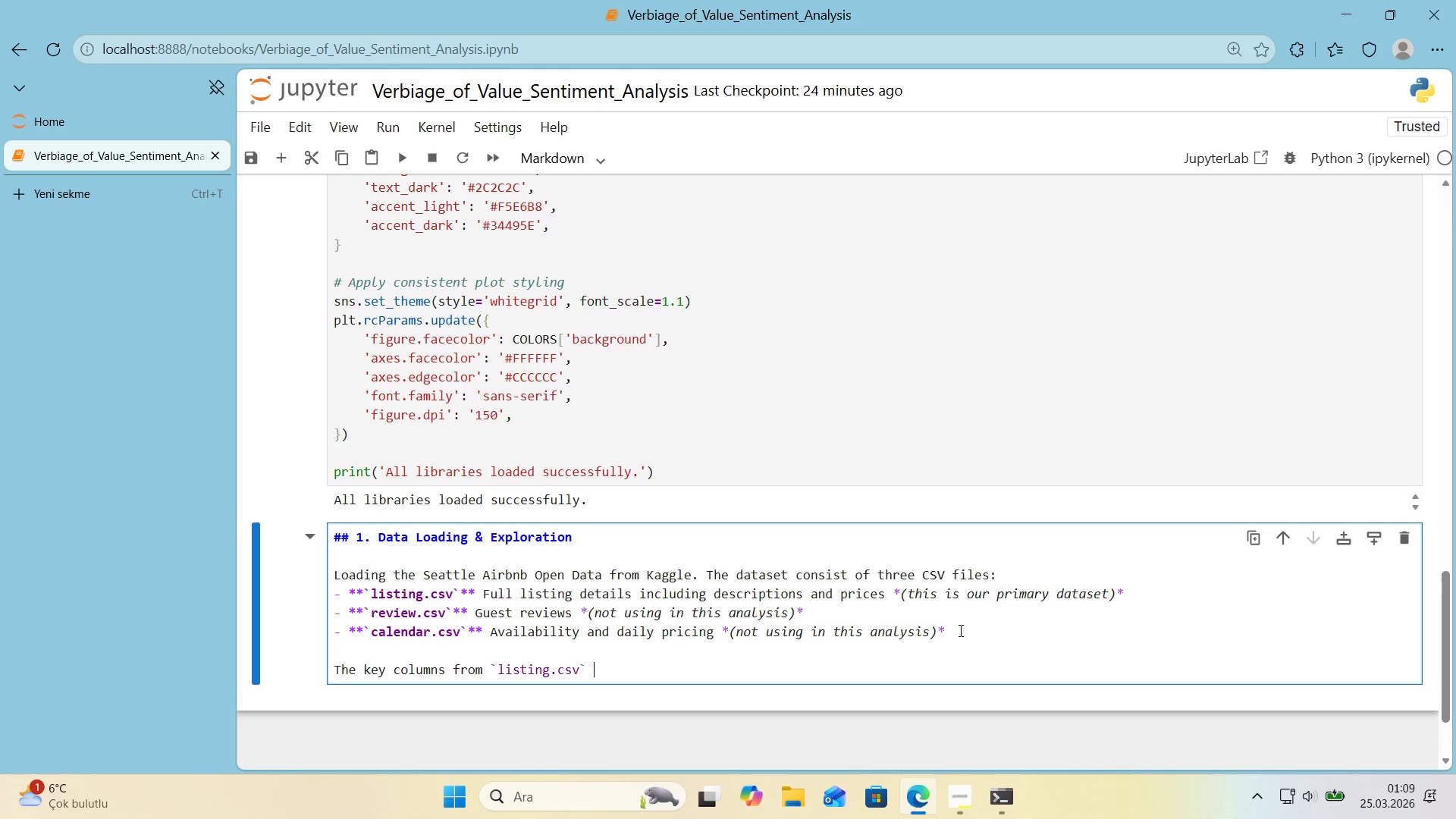 
type( fpr )
key(Backspace)
key(Backspace)
key(Backspace)
type(or our analys's)
 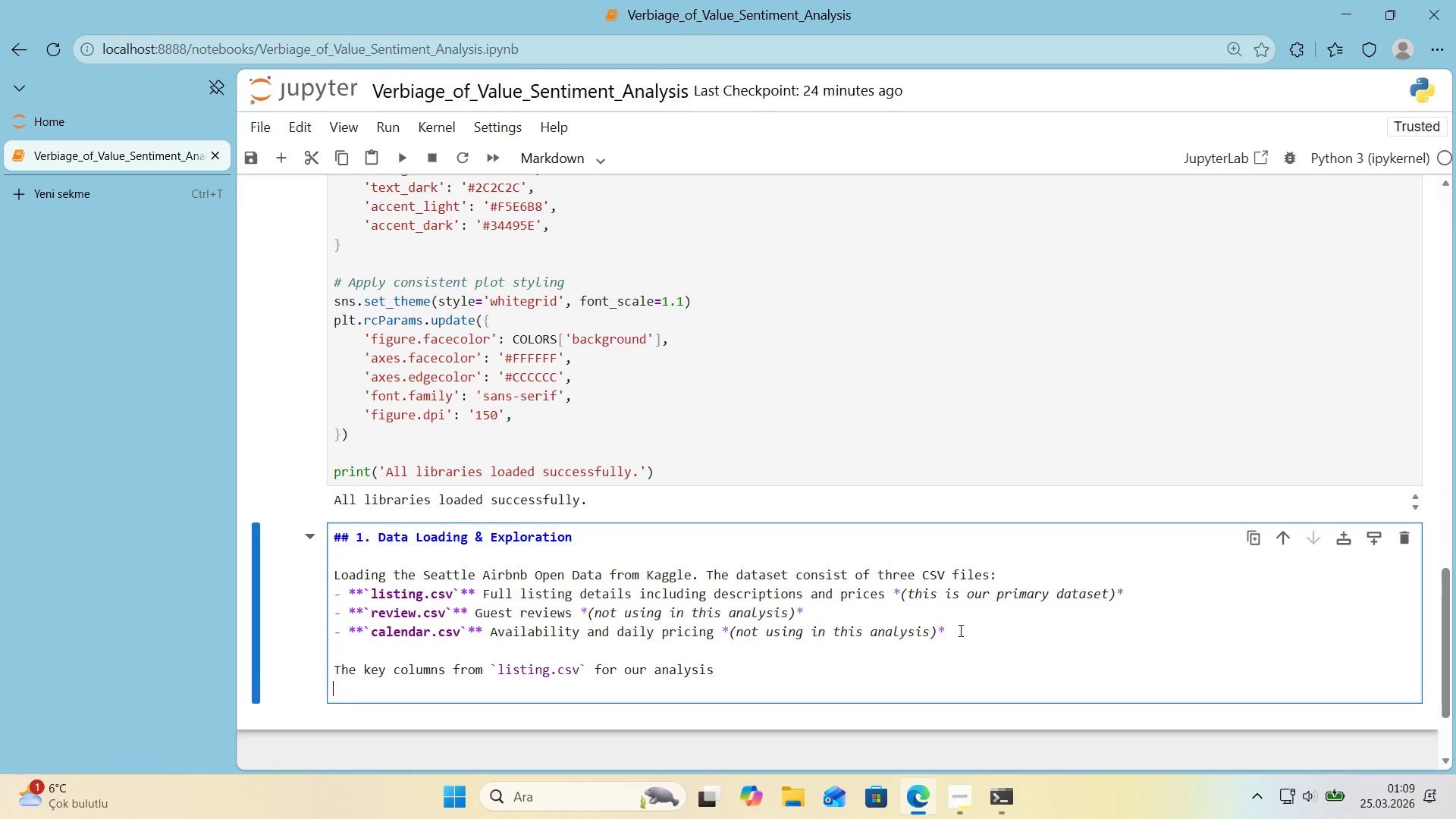 
key(Enter)
 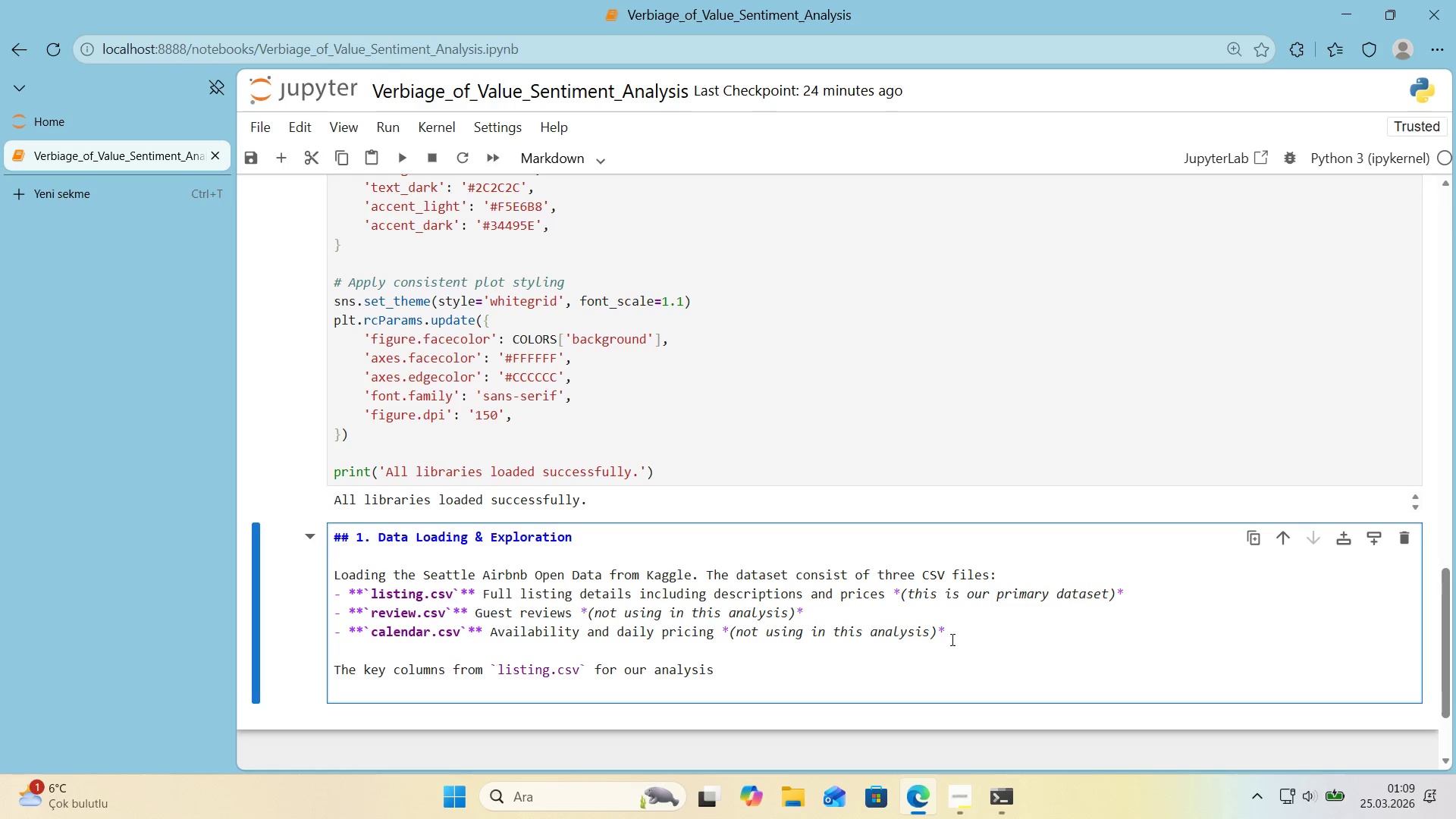 
scroll: coordinate [938, 639], scroll_direction: down, amount: 1.0
 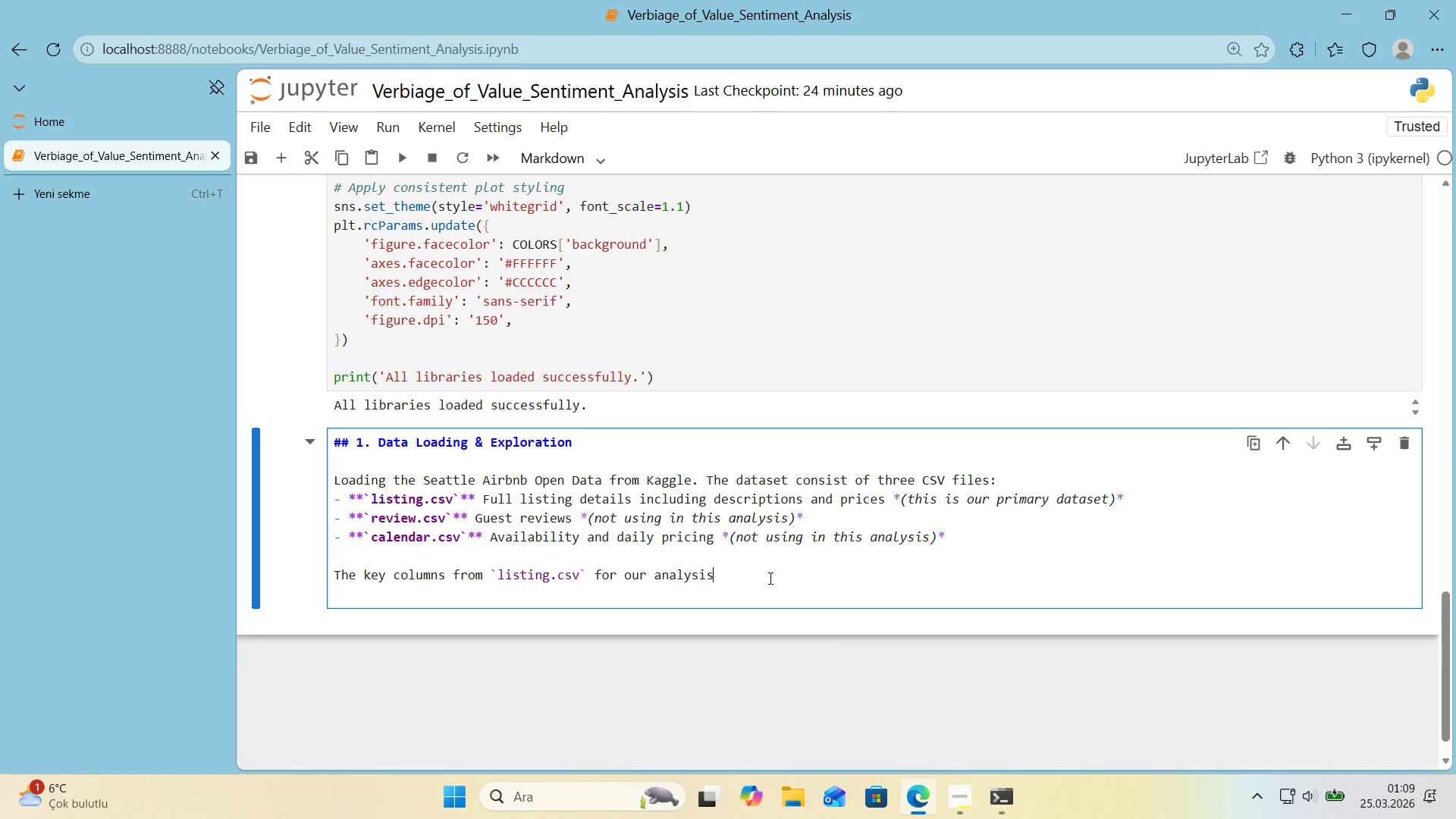 
left_click([769, 578])
 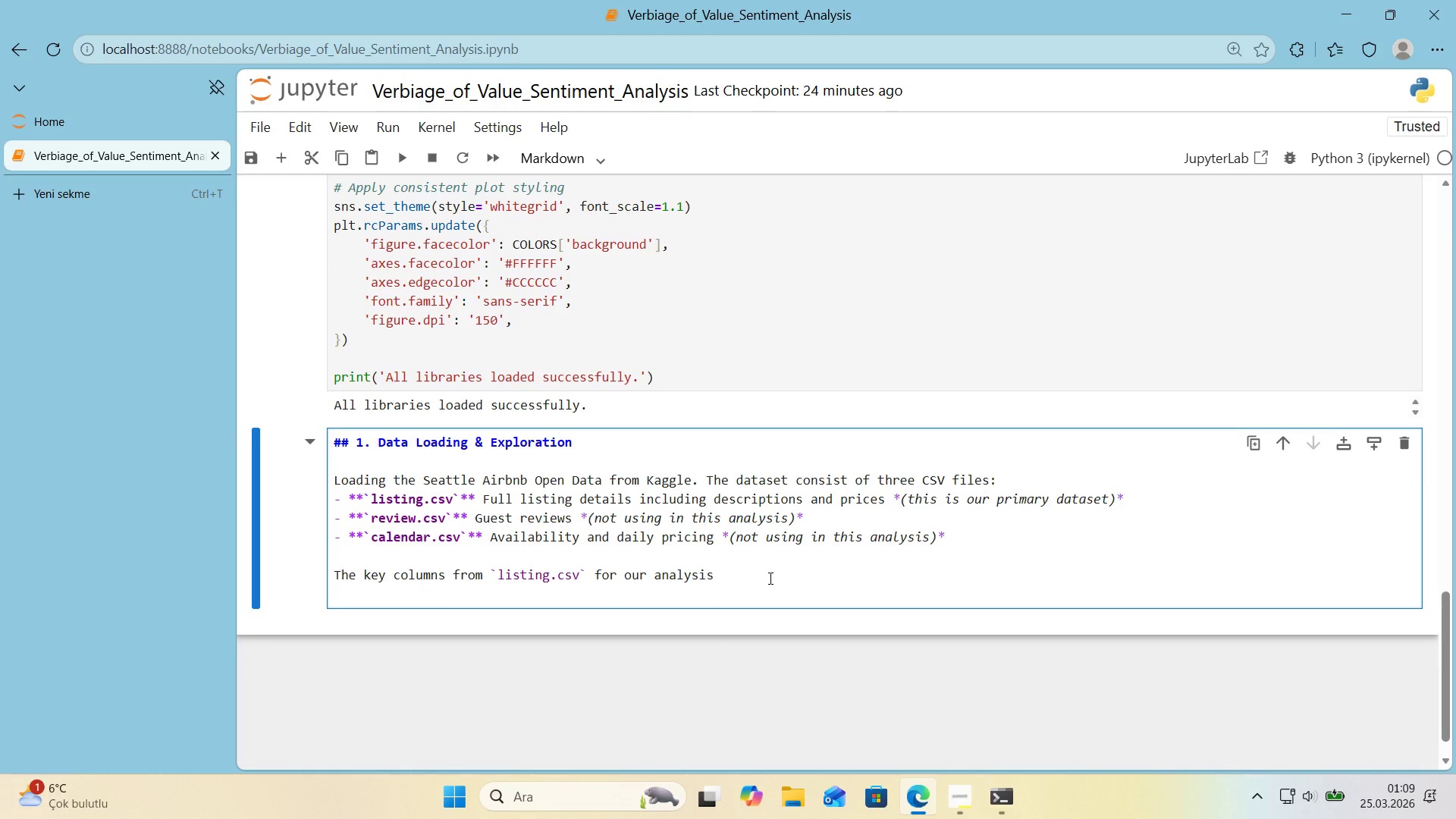 
key(Shift+ShiftRight)
 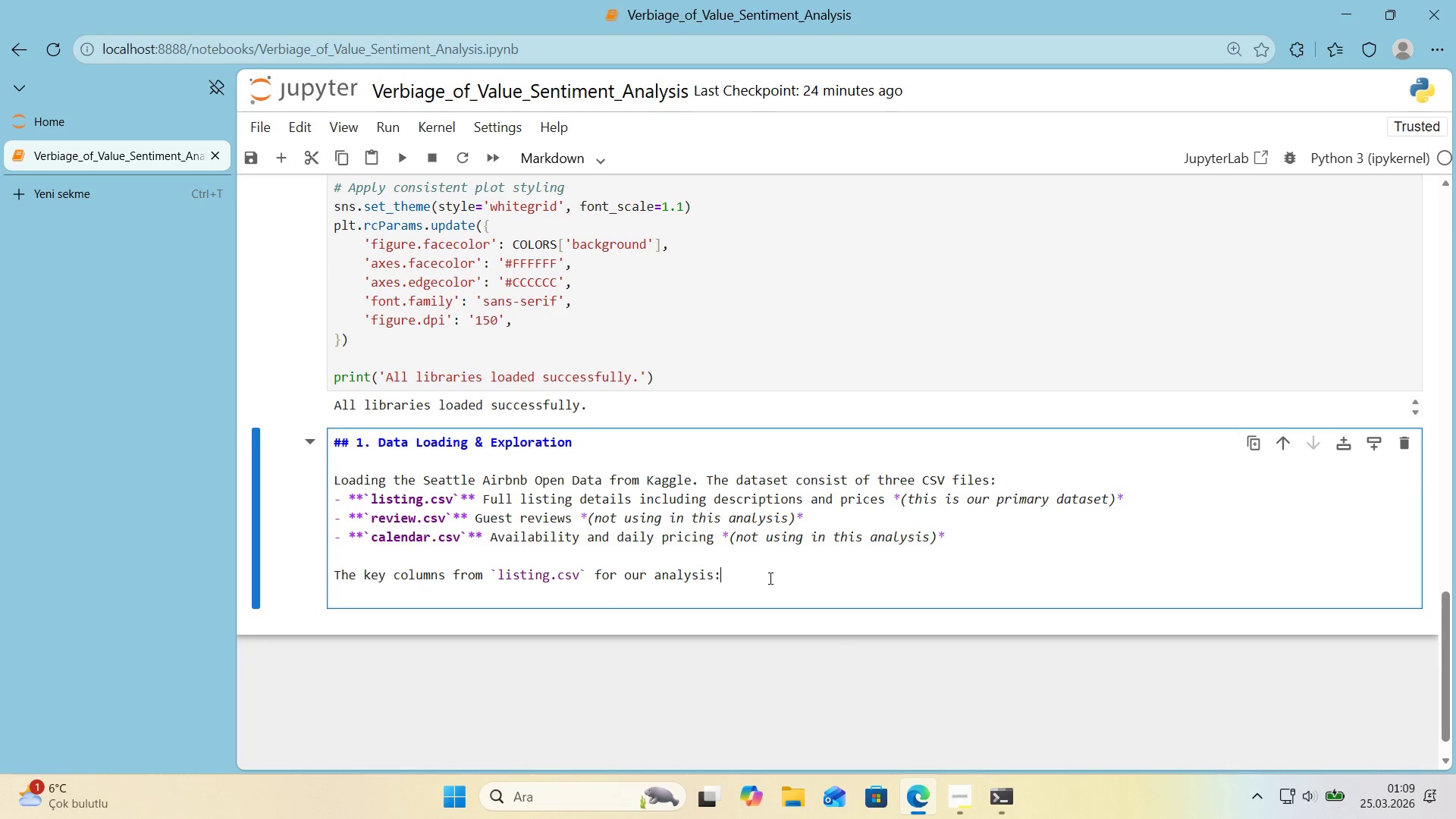 
key(Shift+Period)
 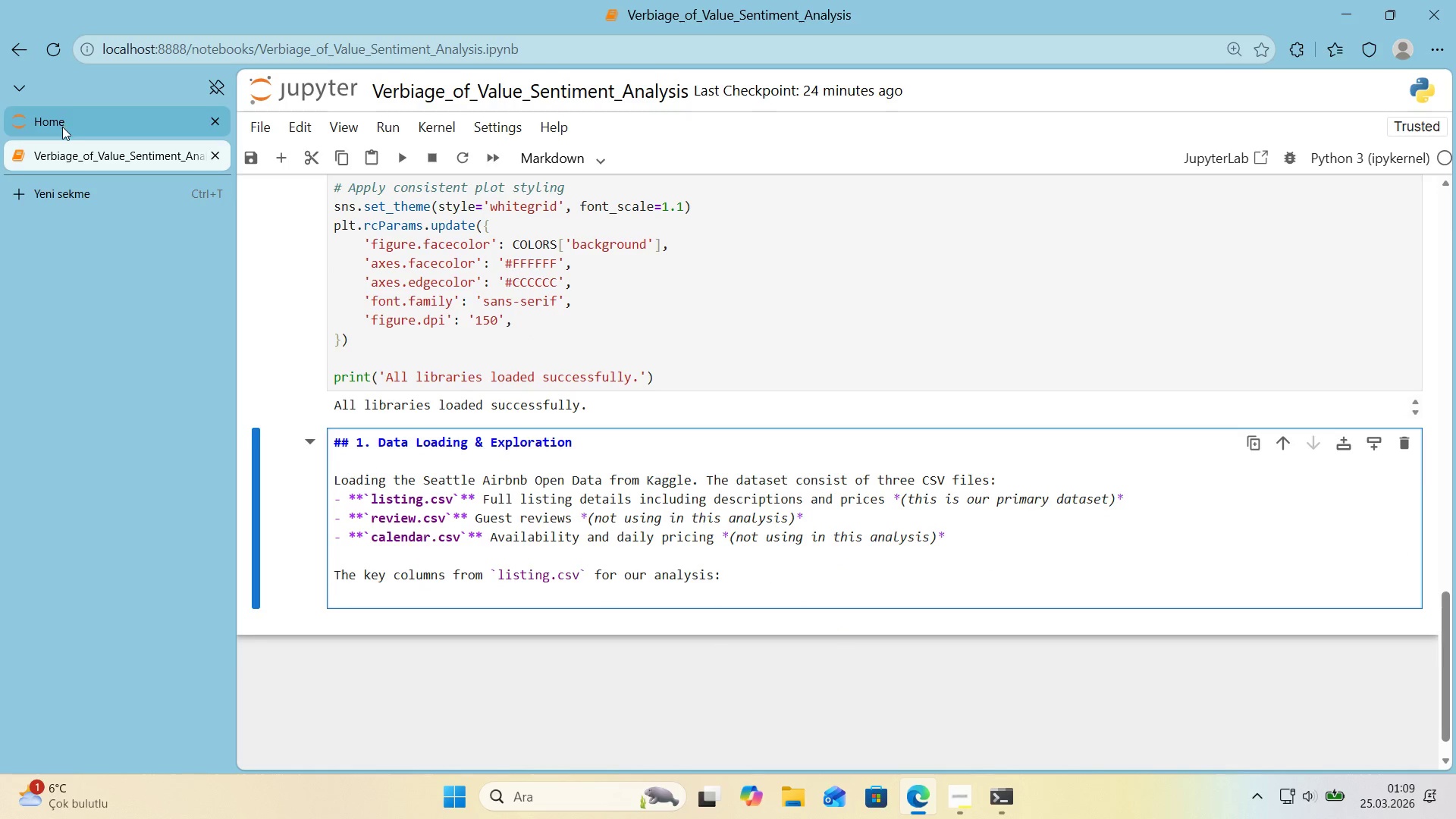 
left_click([62, 127])
 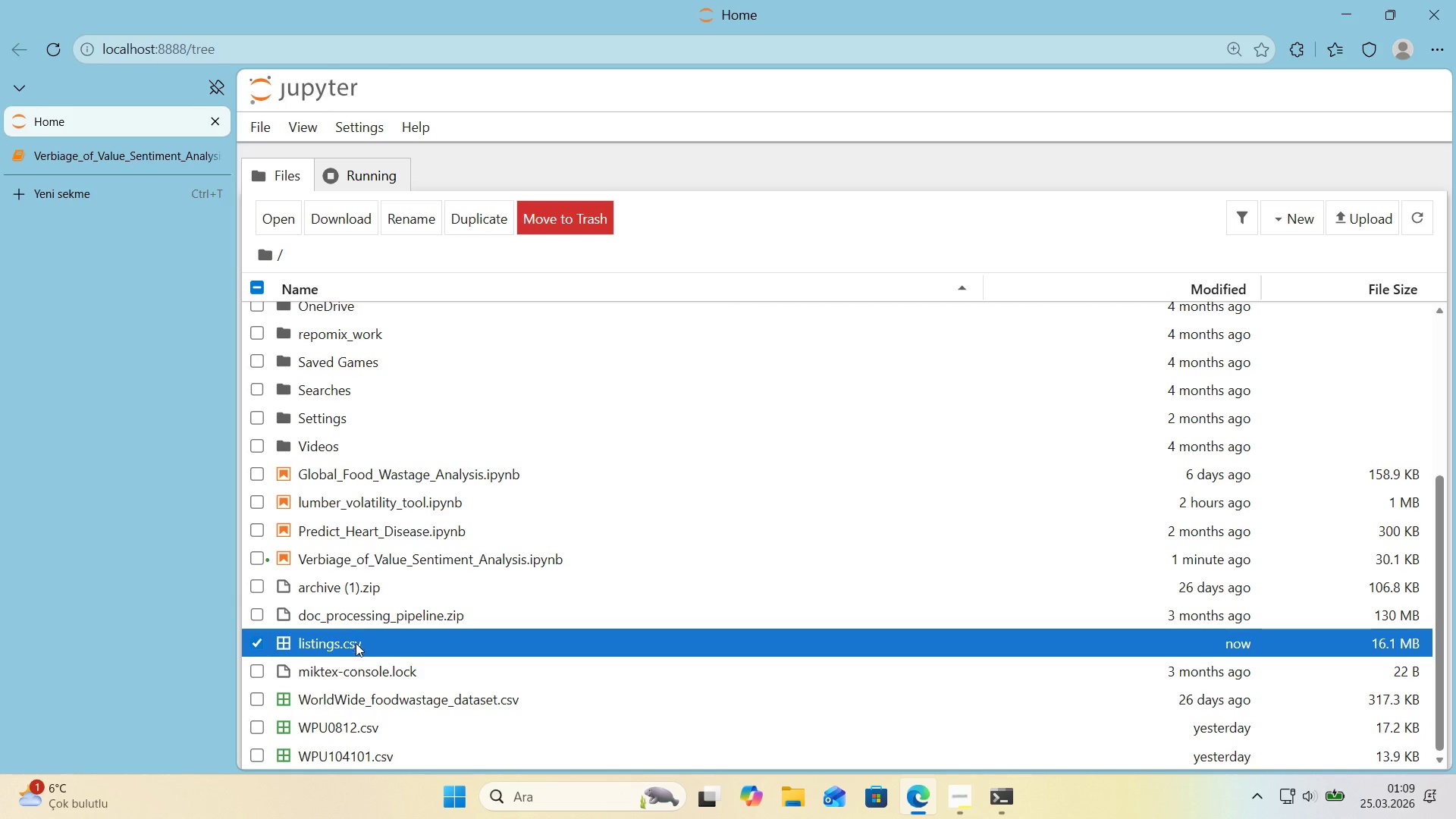 
double_click([356, 643])
 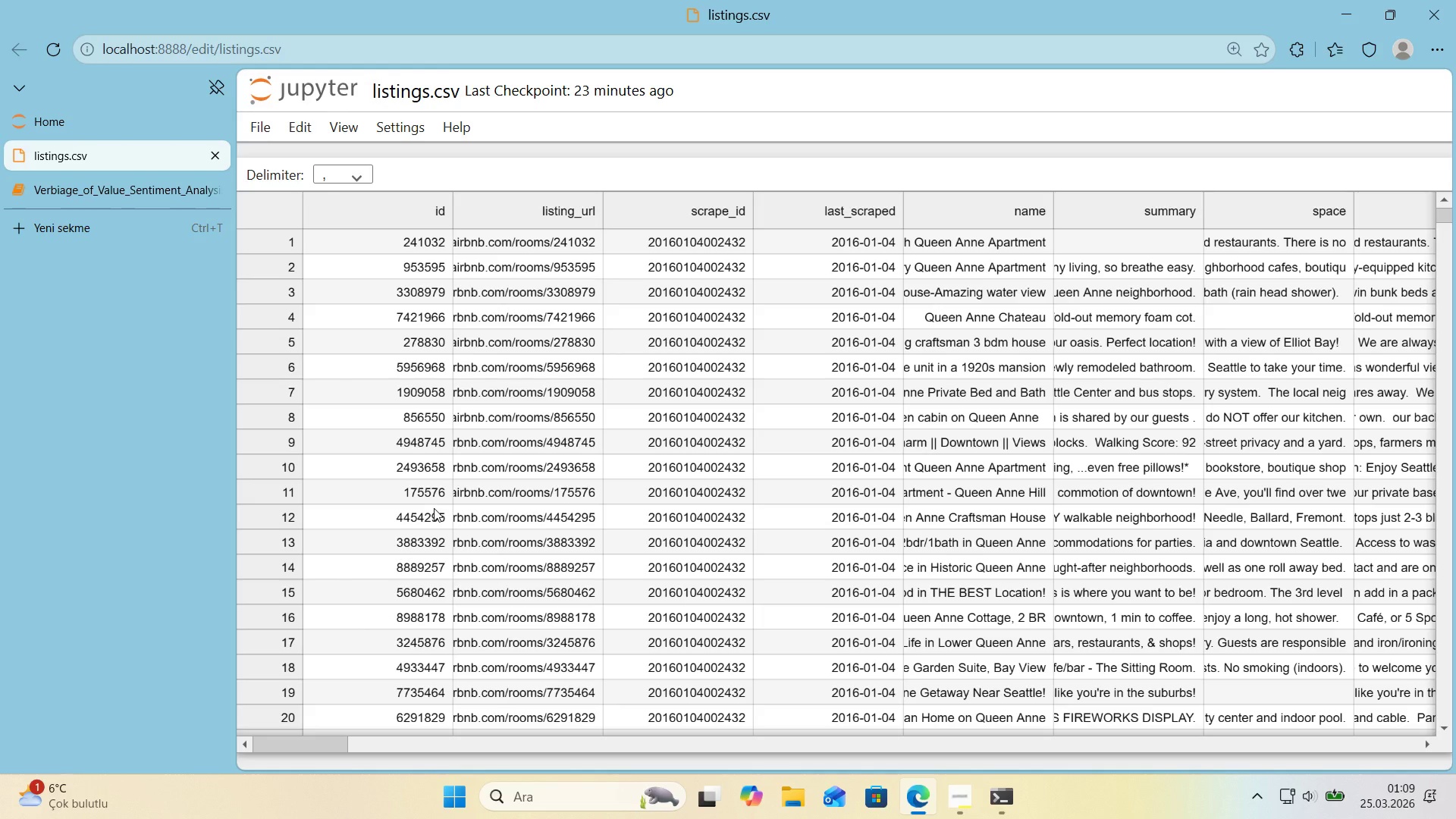 
wait(8.47)
 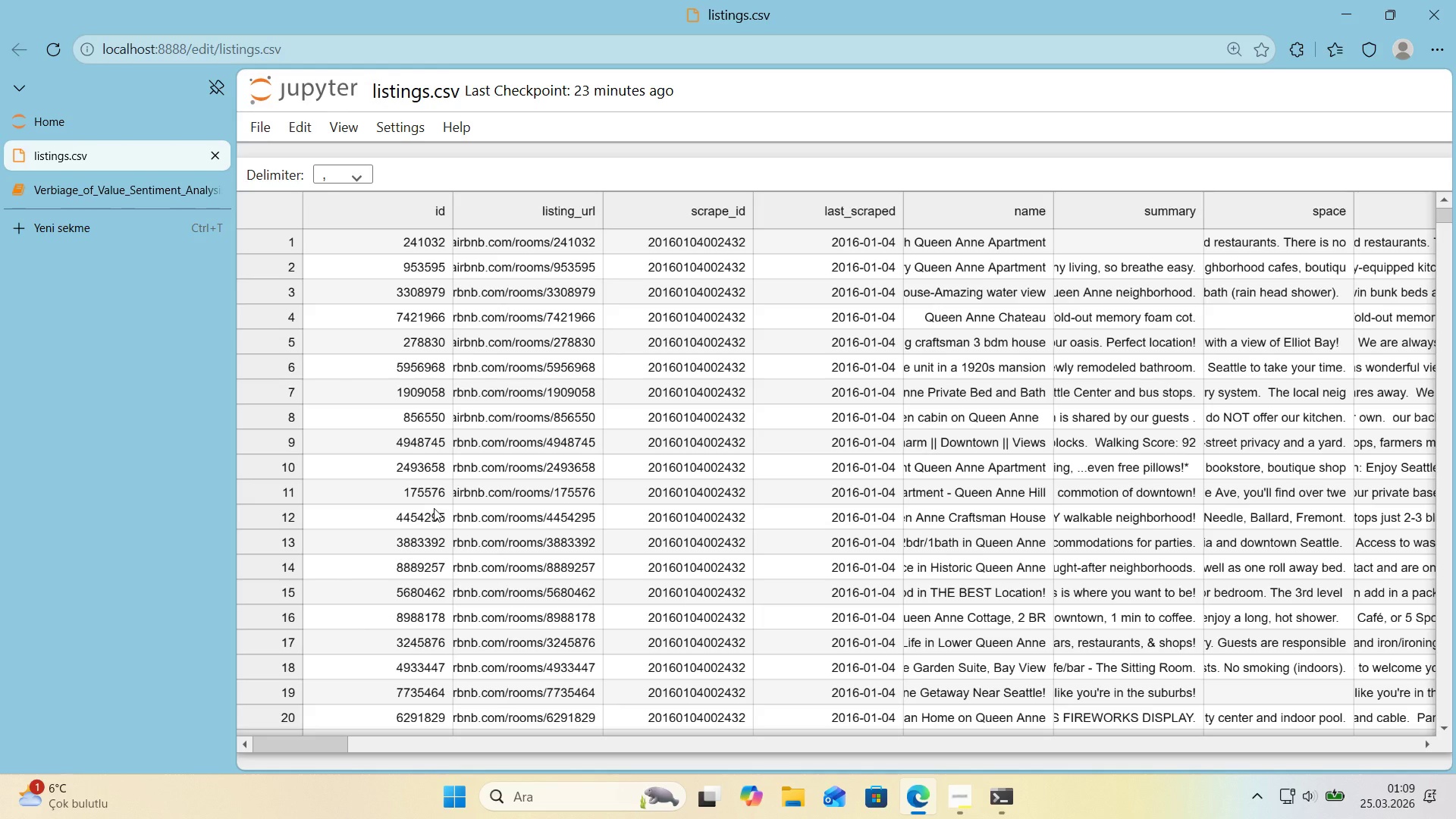 
left_click_drag(start_coordinate=[333, 746], to_coordinate=[395, 690])
 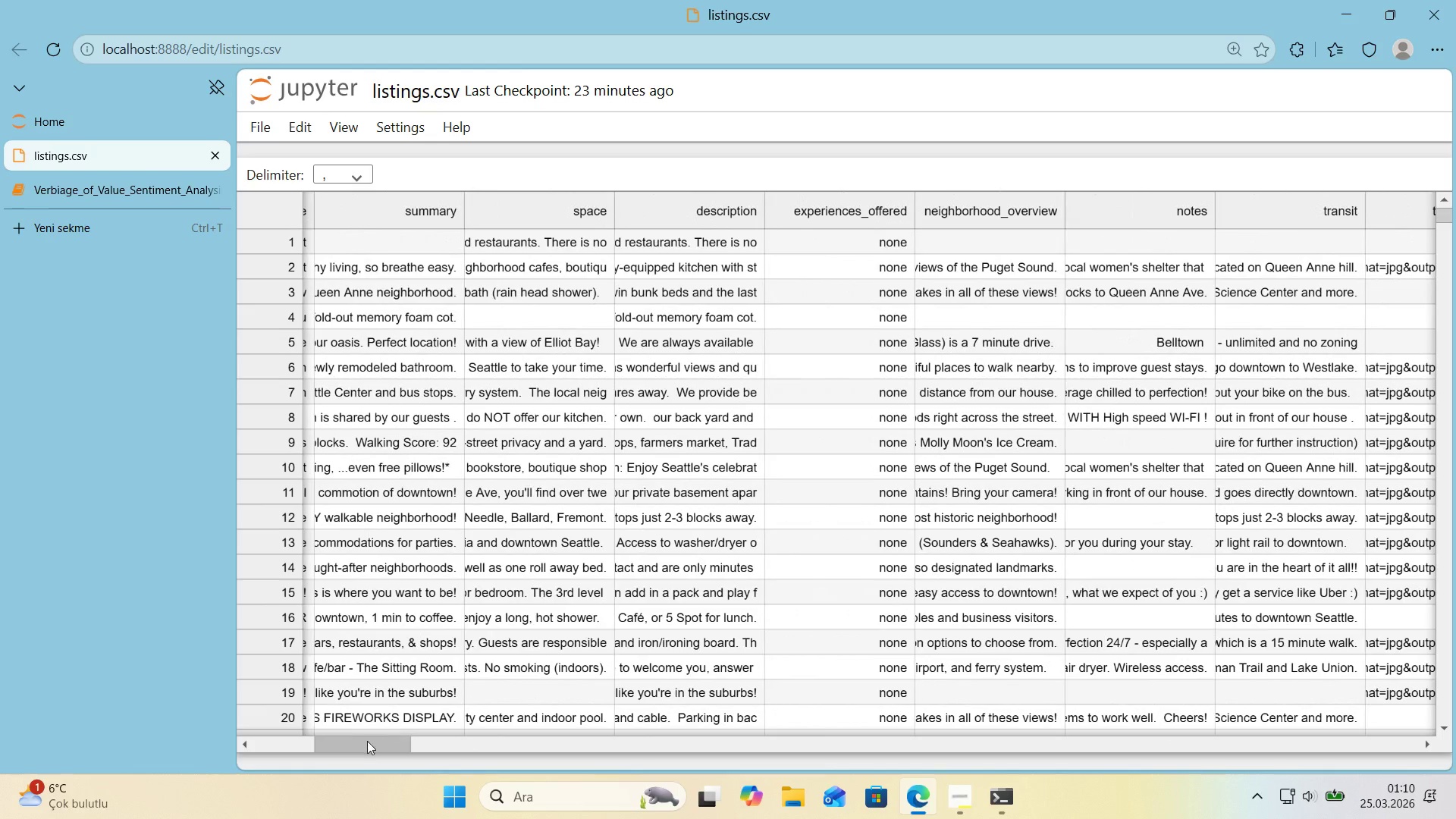 
left_click_drag(start_coordinate=[365, 743], to_coordinate=[307, 745])
 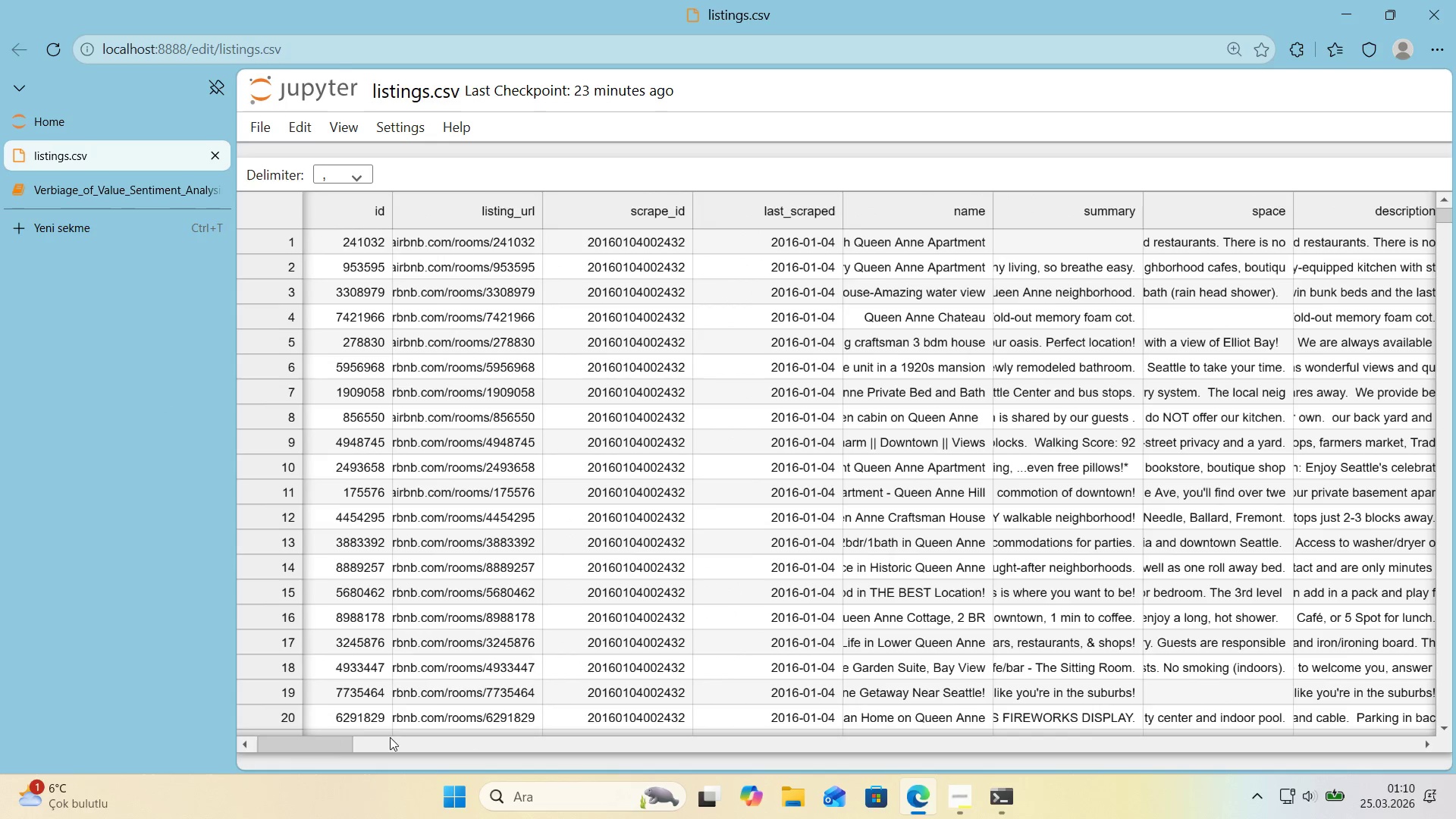 
left_click_drag(start_coordinate=[326, 742], to_coordinate=[349, 743])
 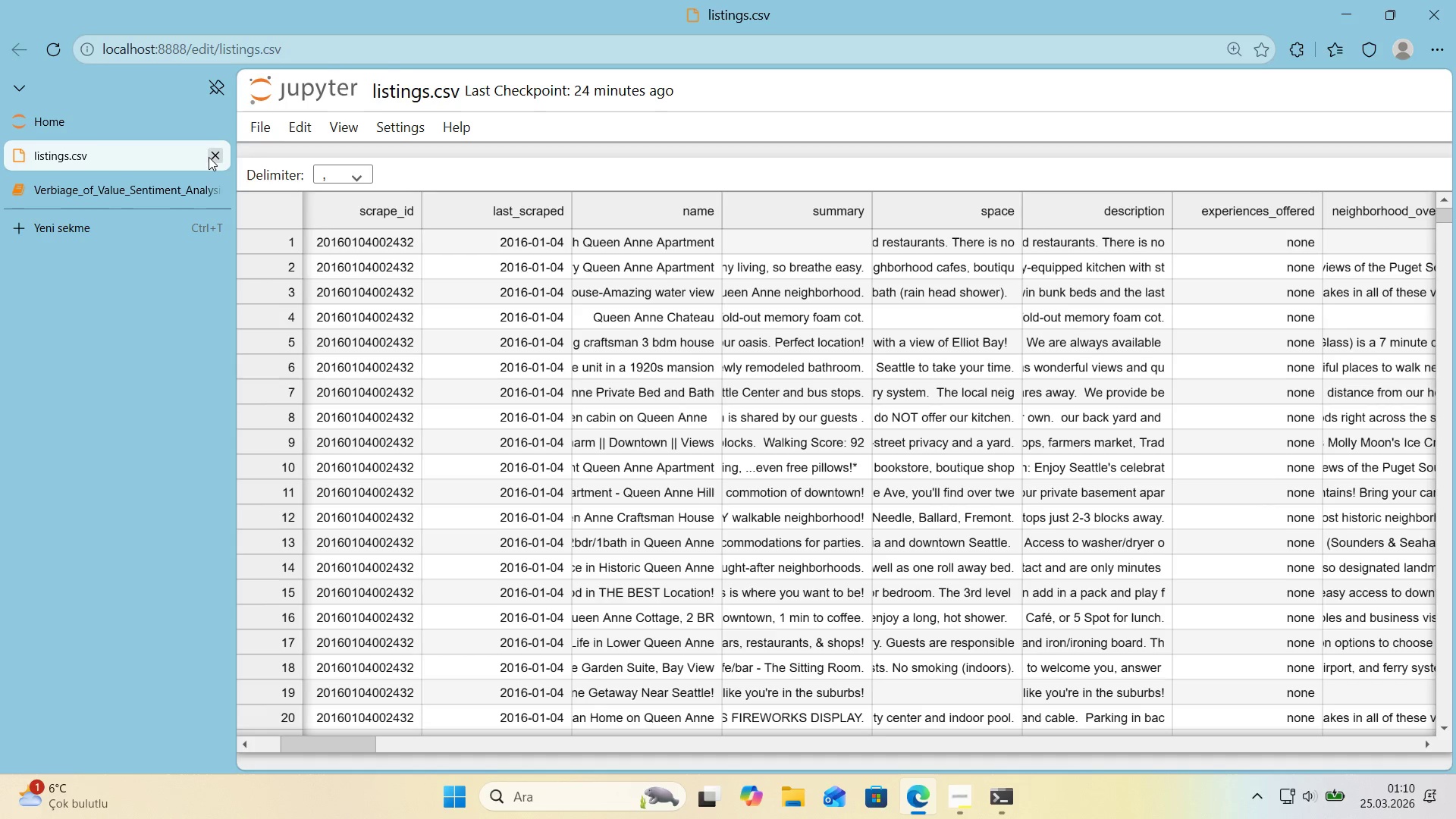 
left_click([209, 157])
 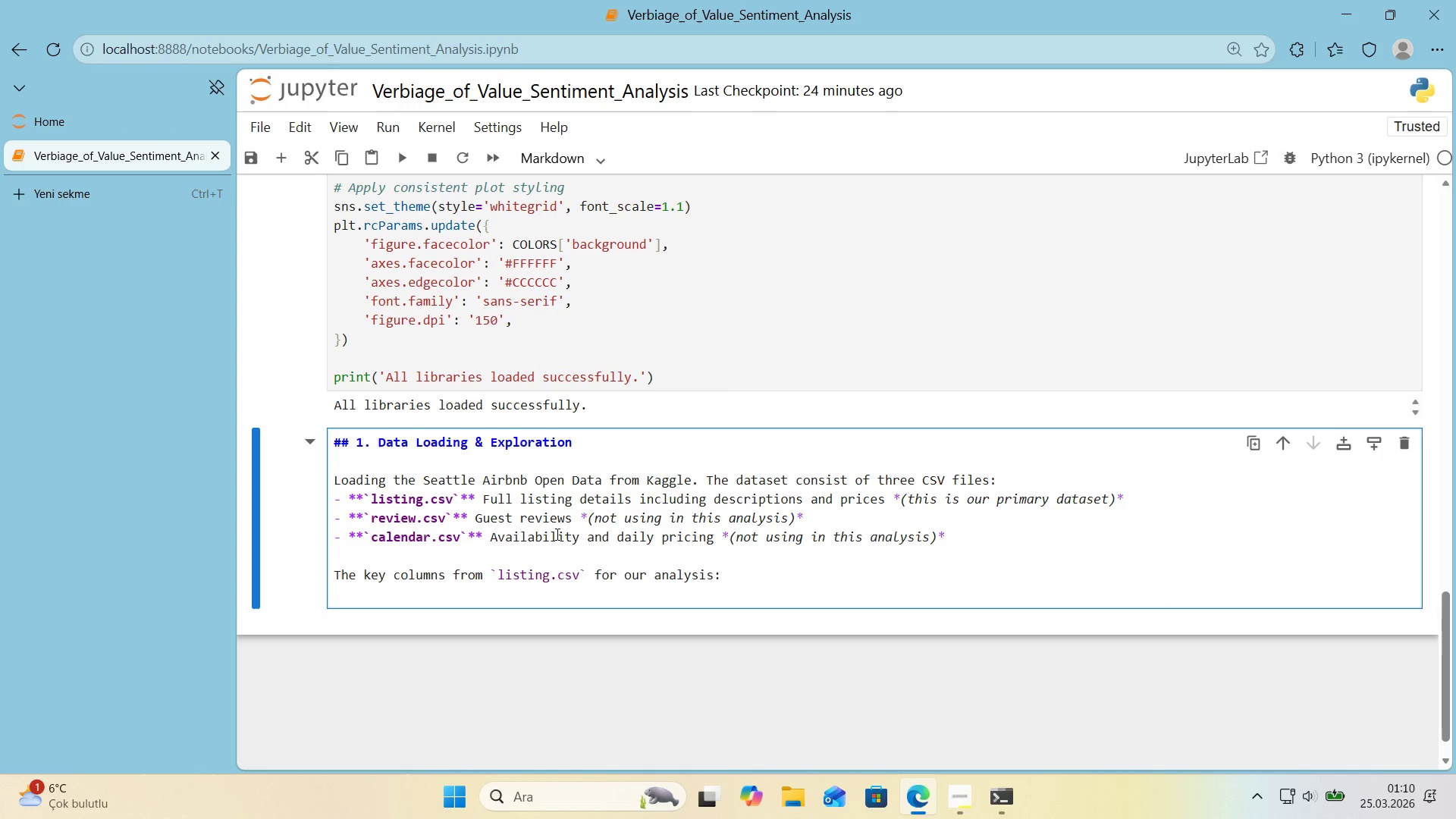 
left_click([588, 598])
 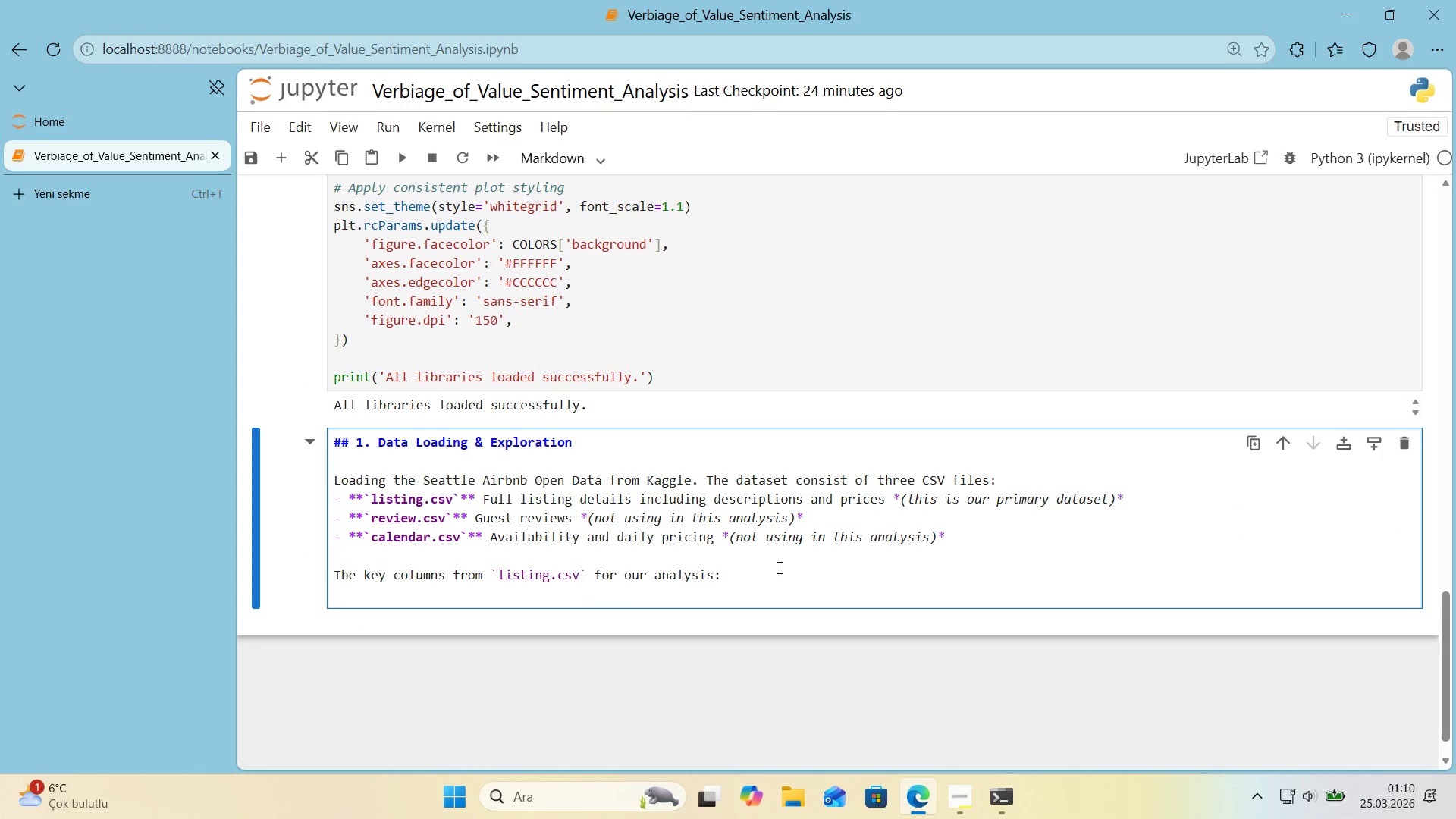 
key(NumpadSubtract)
 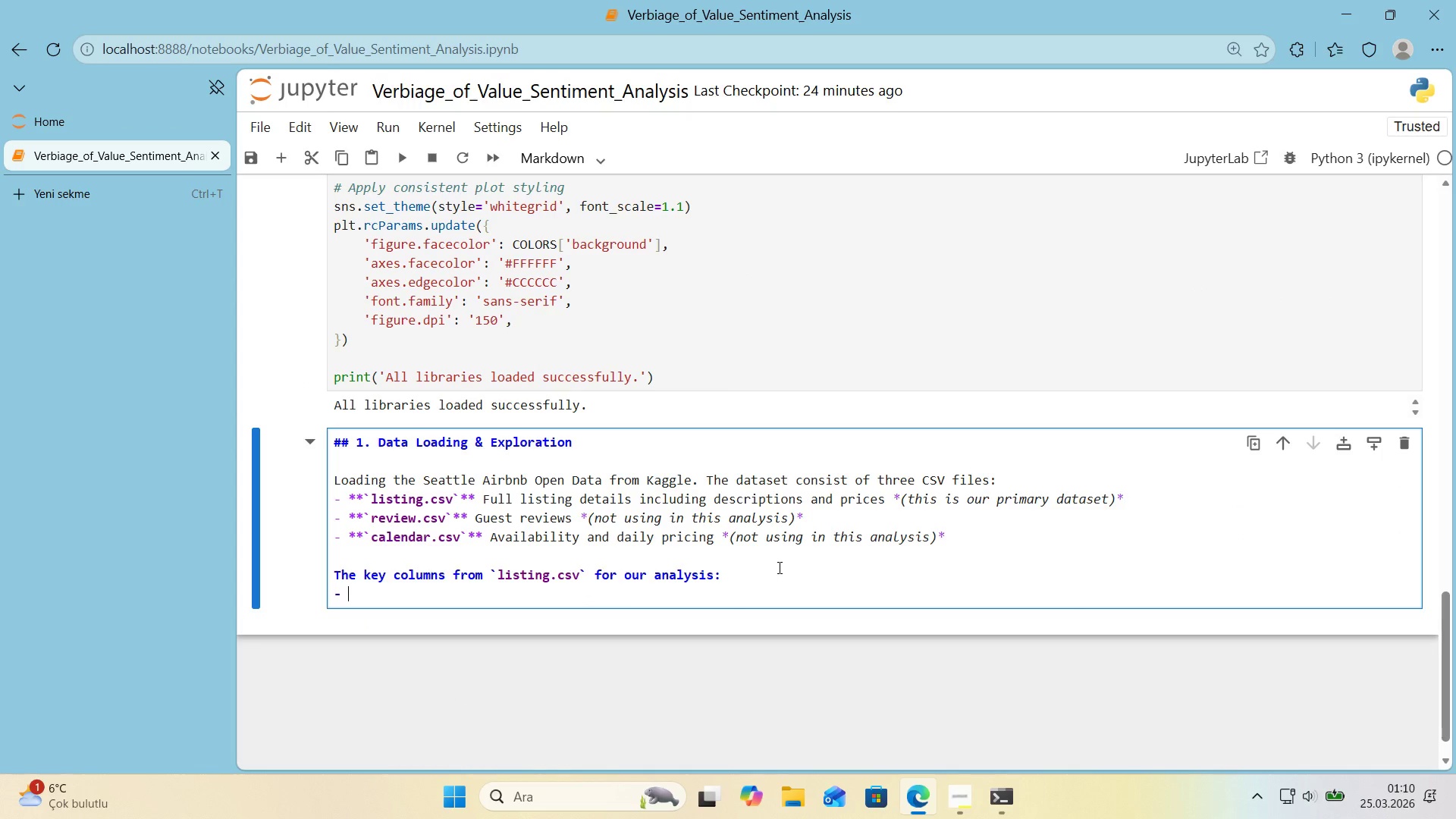 
key(Space)
 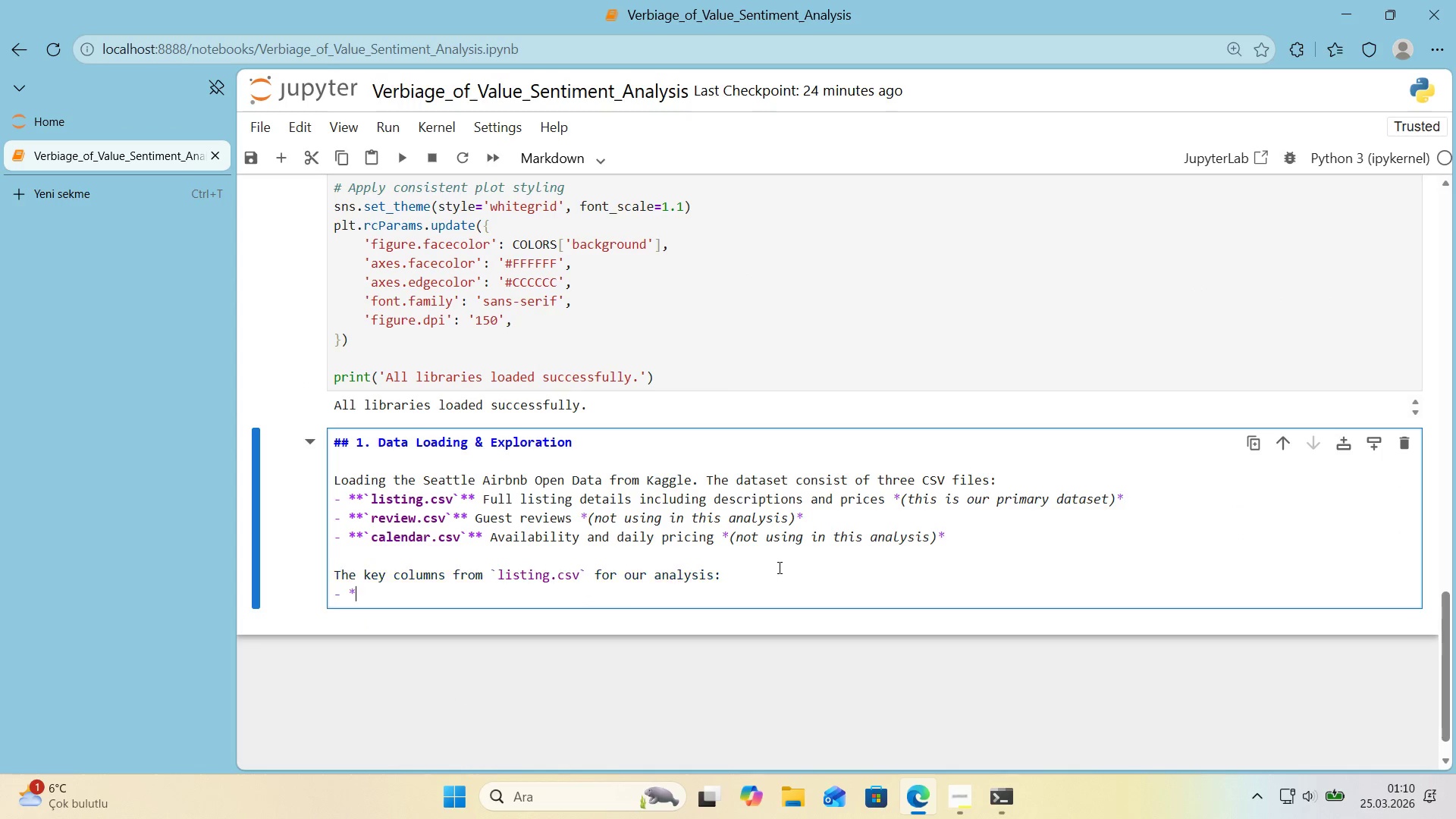 
key(NumpadMultiply)
 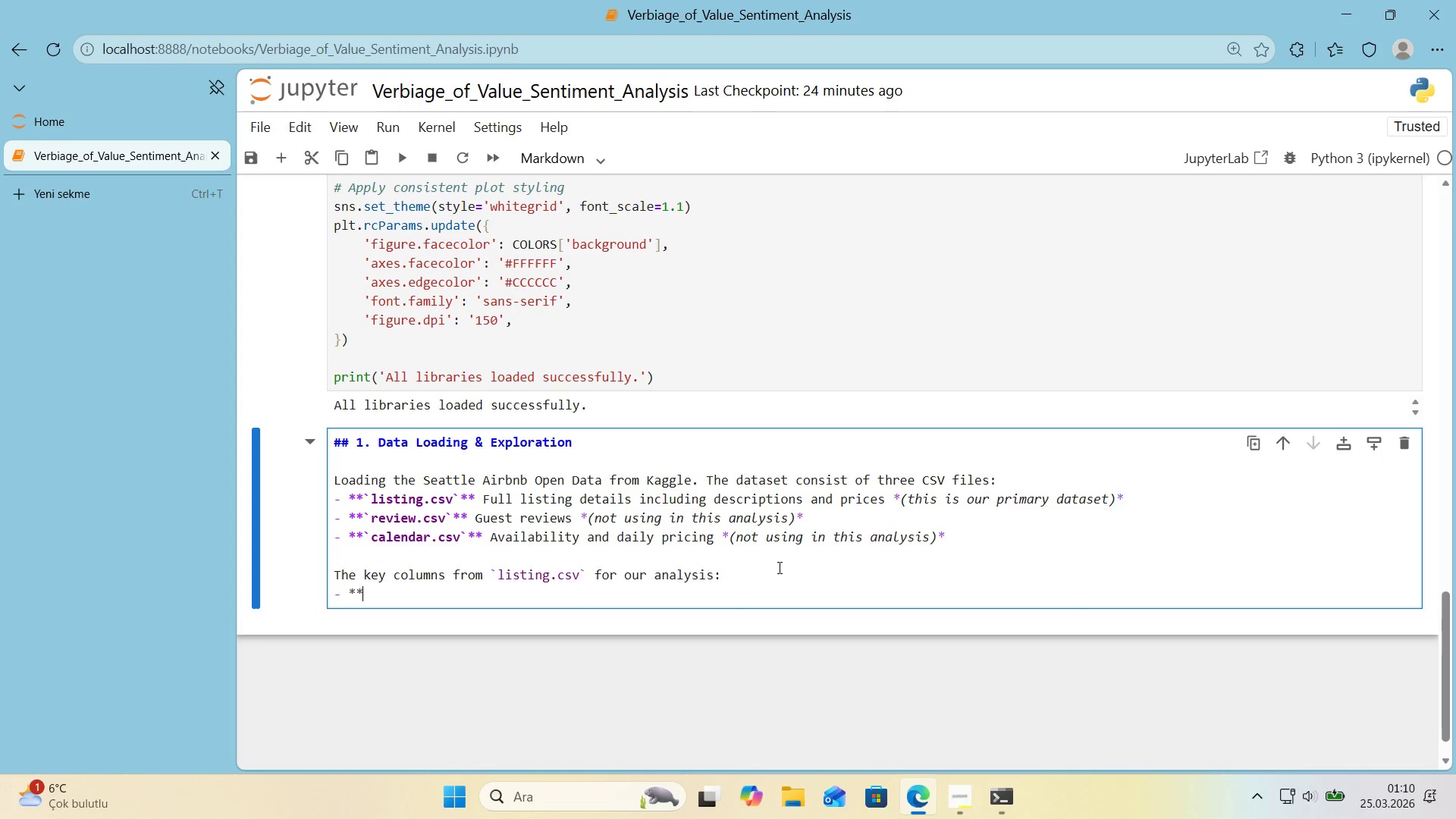 
key(NumpadMultiply)
 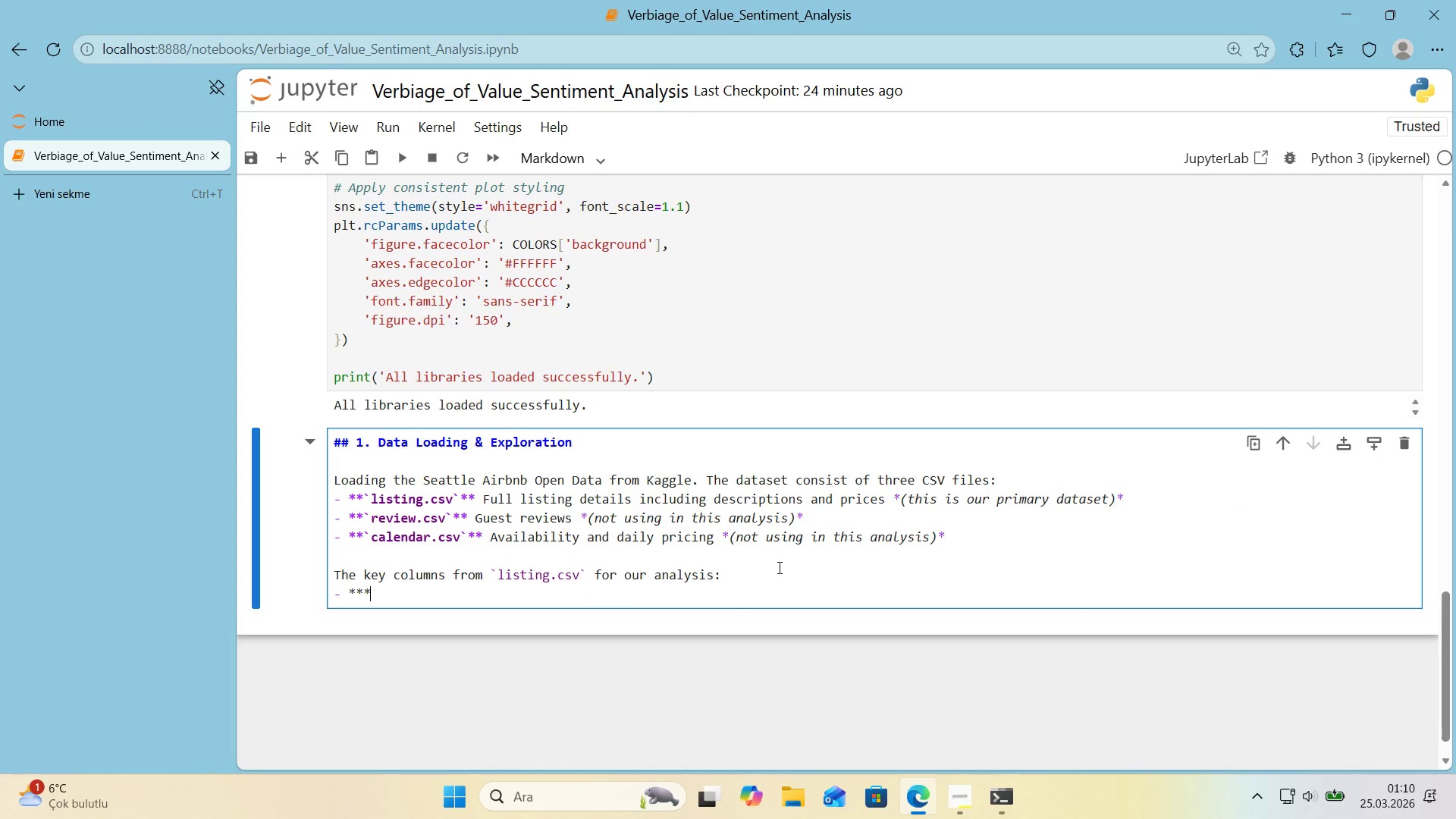 
key(NumpadMultiply)
 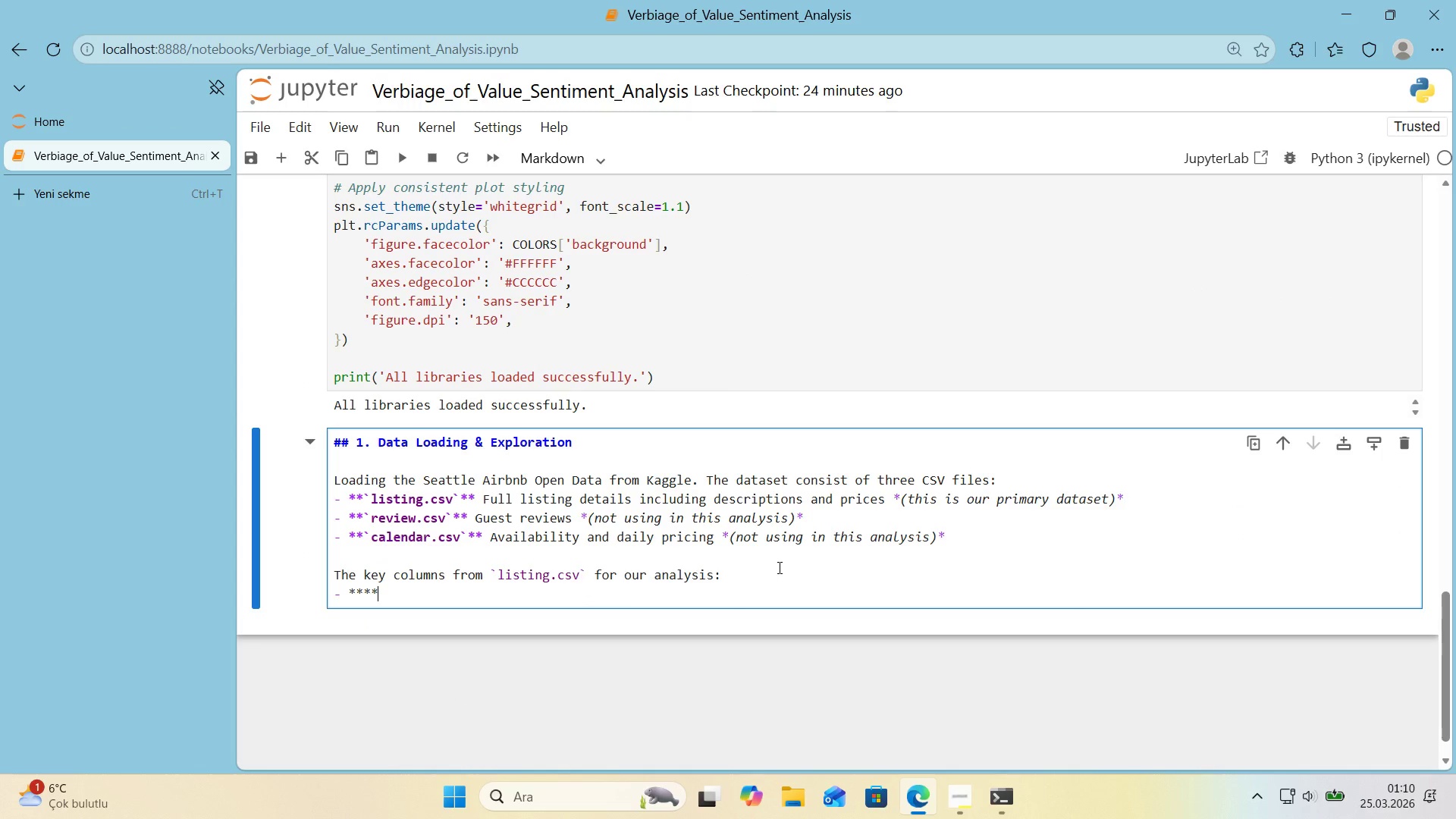 
key(NumpadMultiply)
 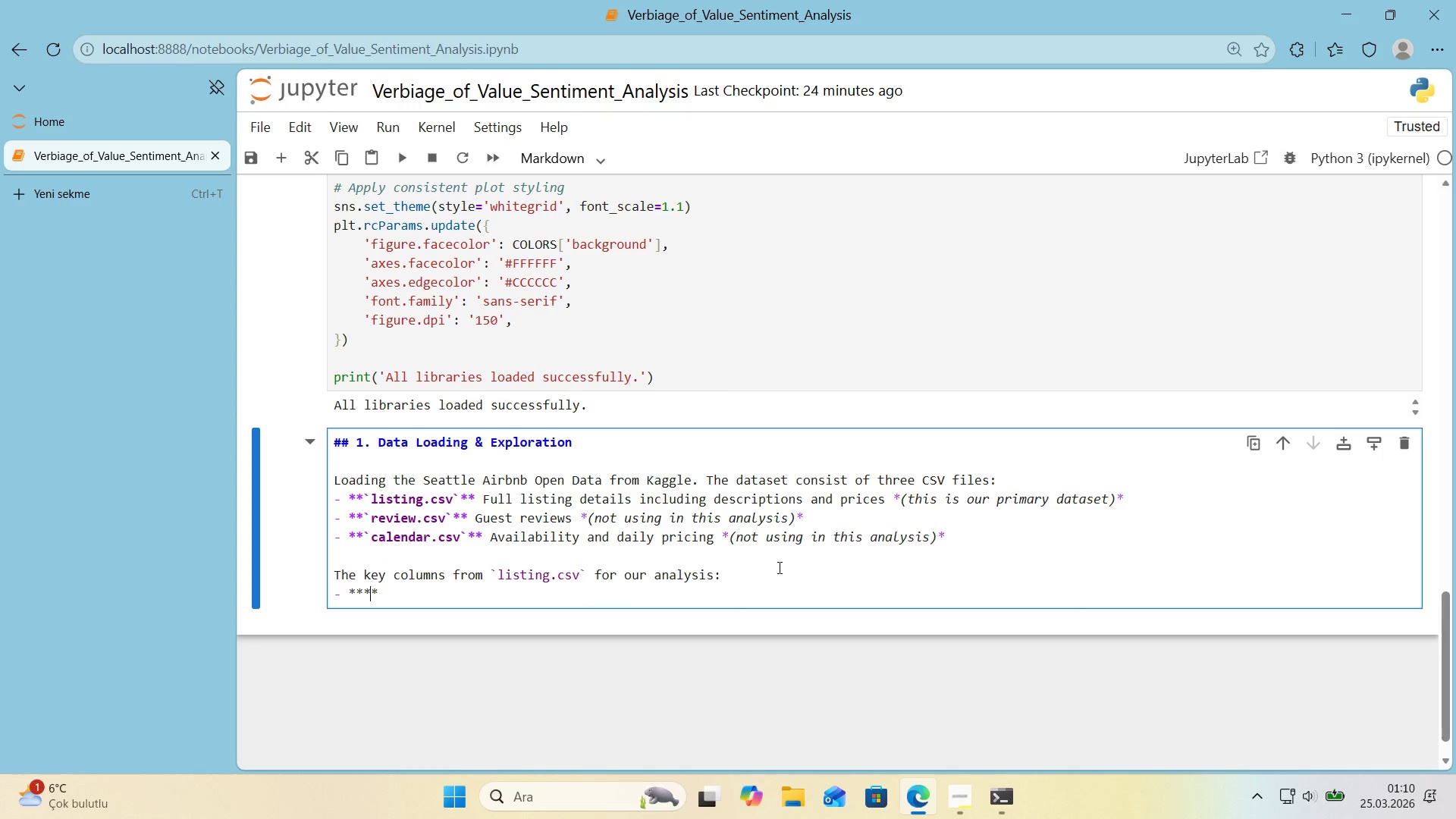 
key(ArrowLeft)
 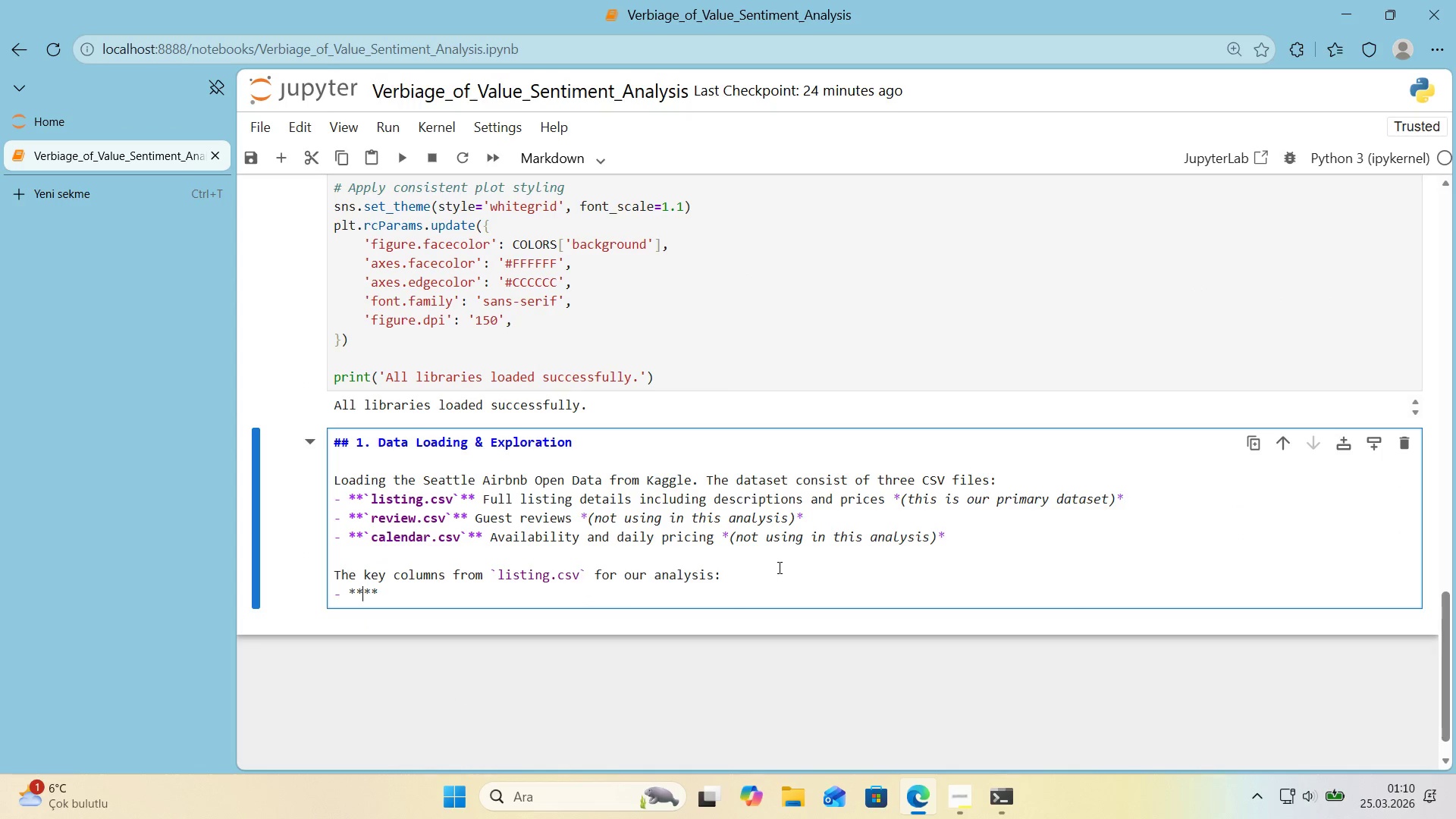 
key(ArrowLeft)
 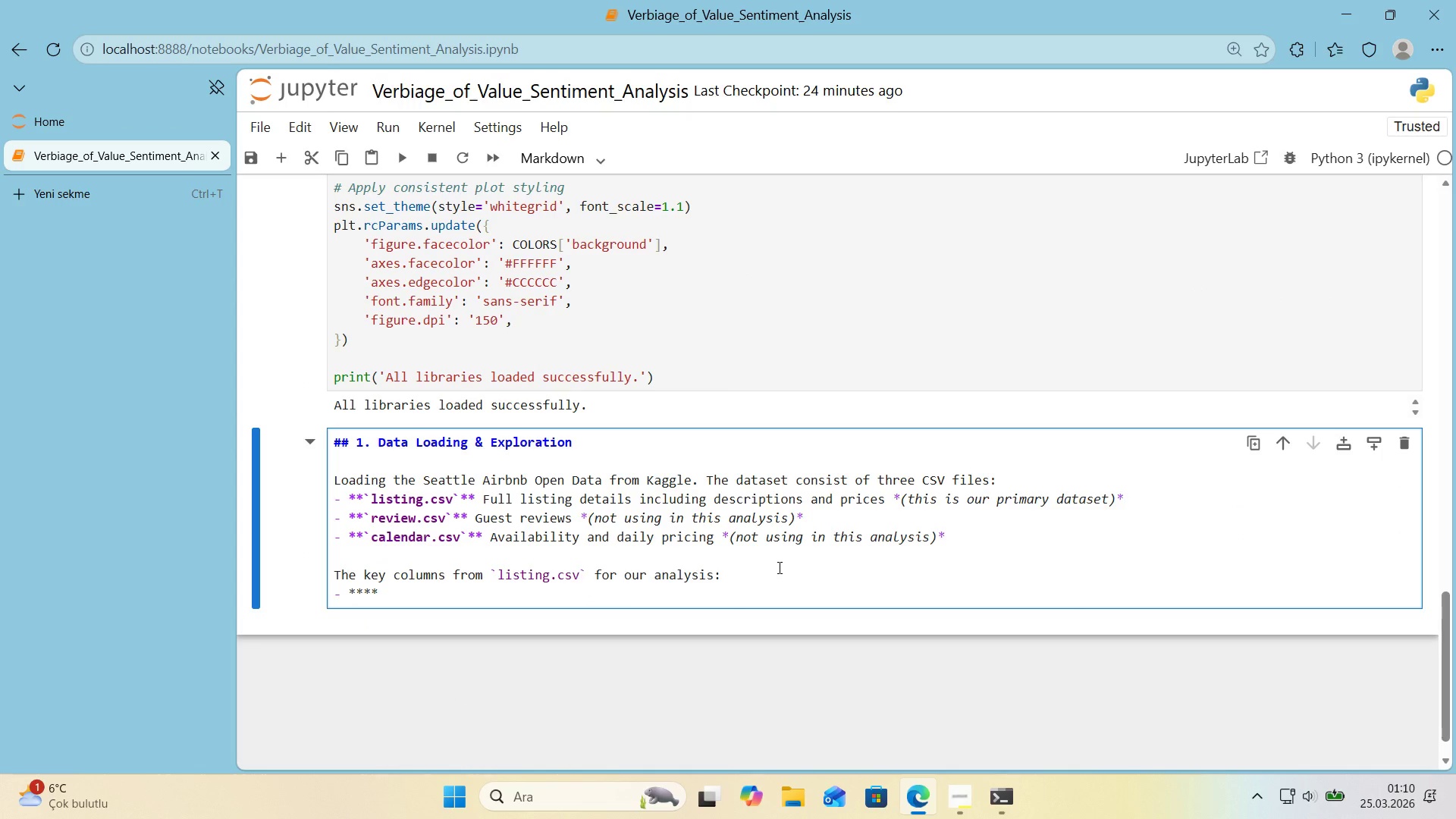 
key(Alt+Control+Comma)
 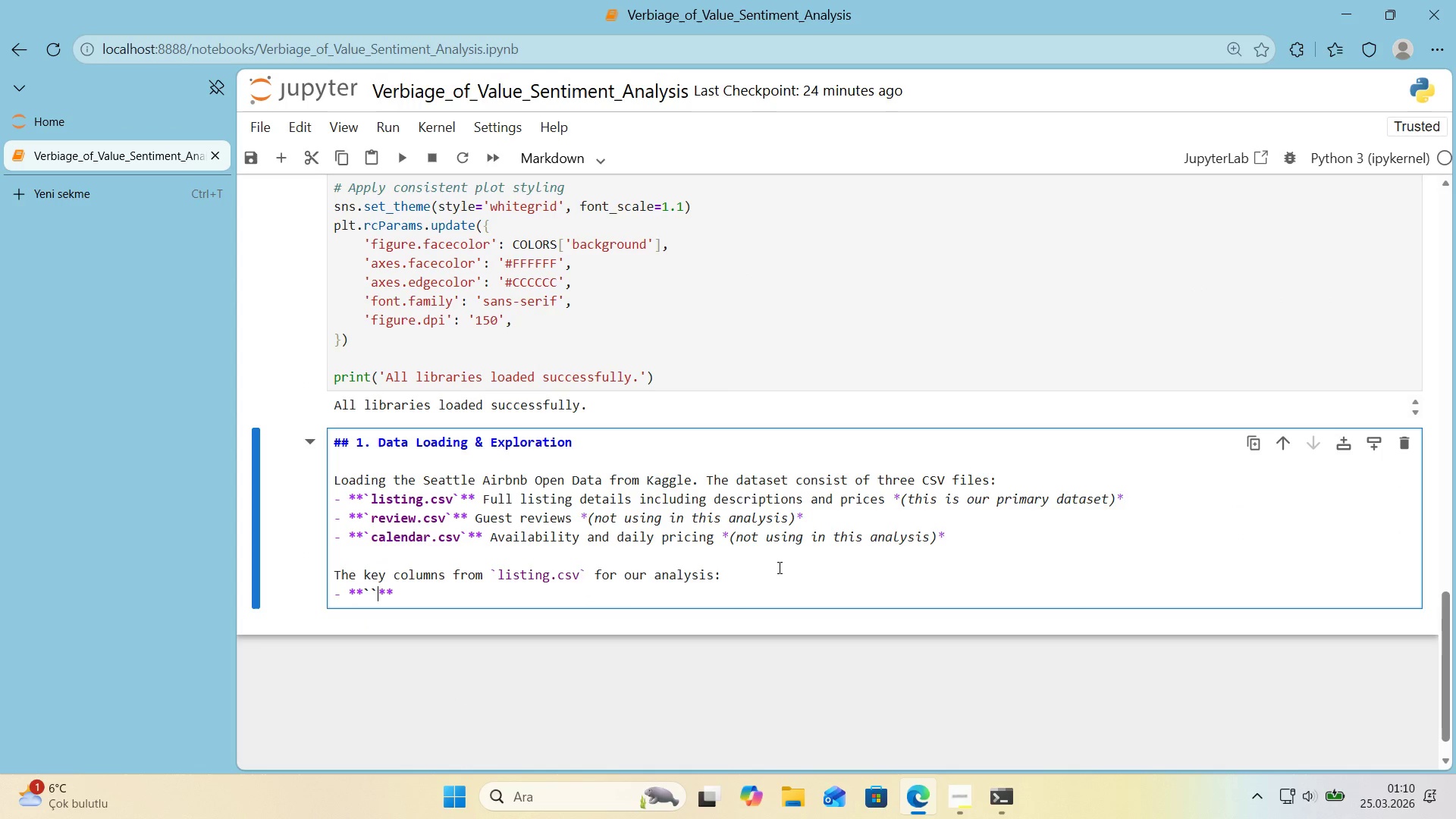 
key(Alt+Control+Comma)
 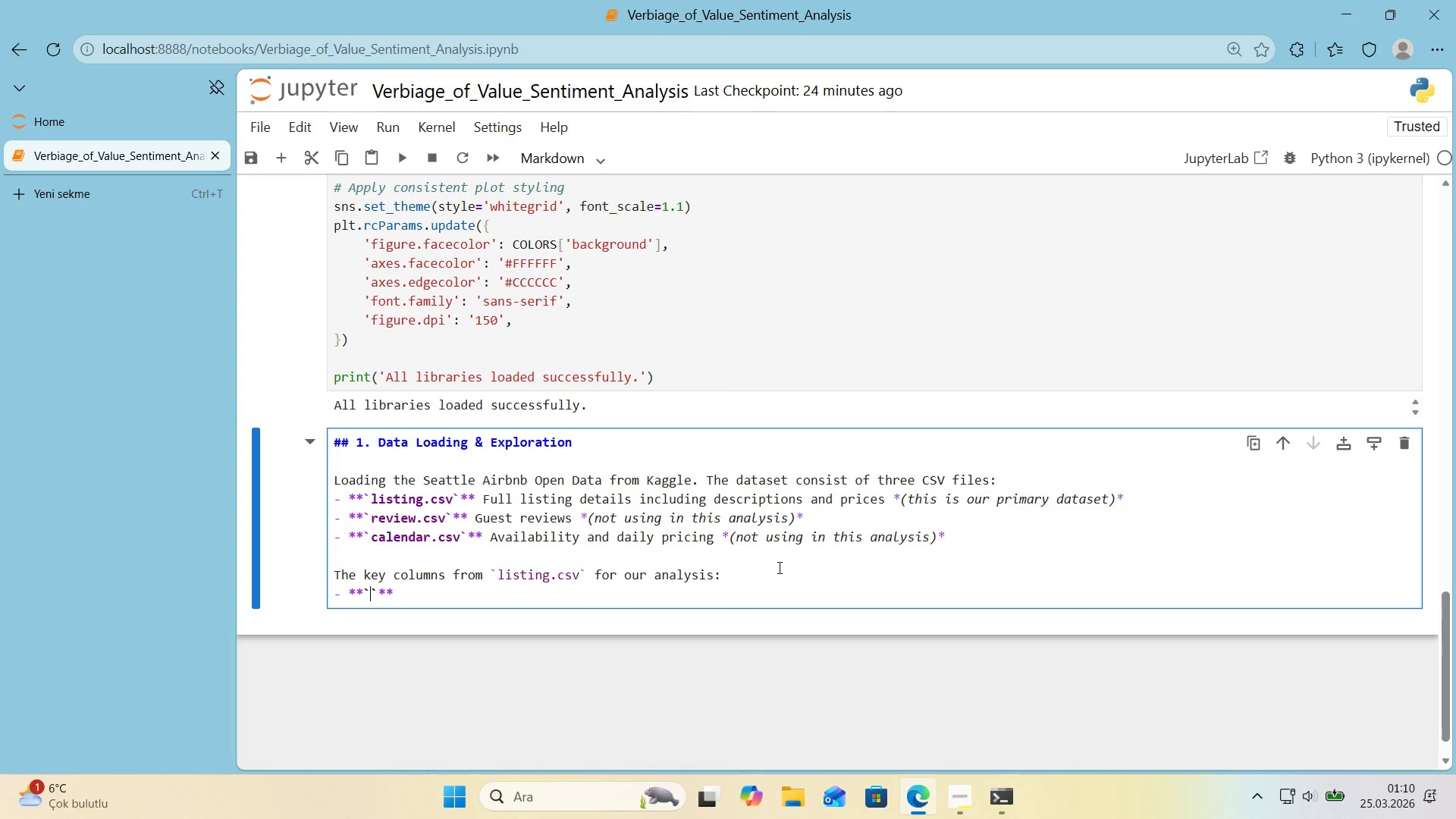 
key(ArrowLeft)
 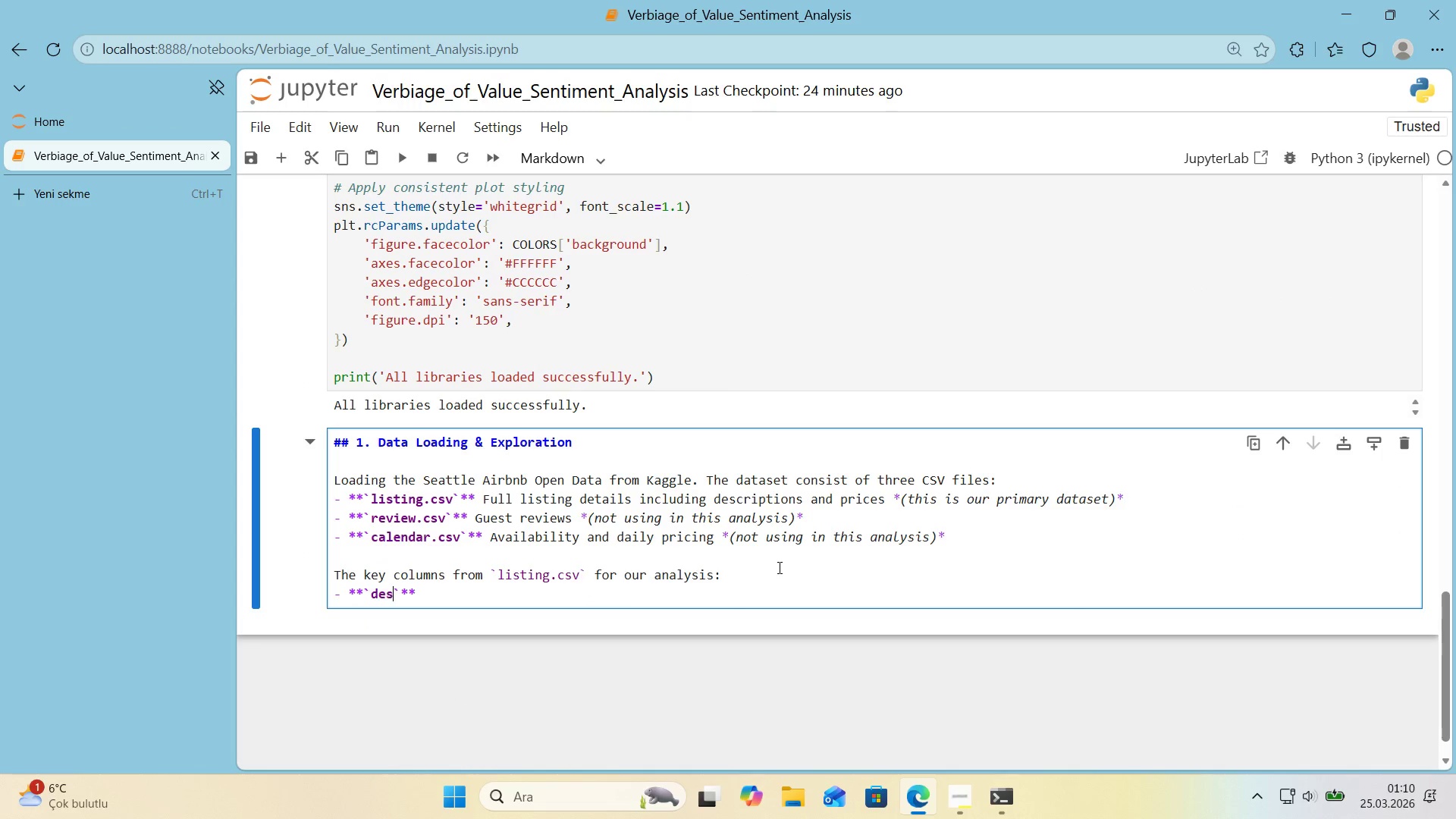 
type(descr'pt'on)
 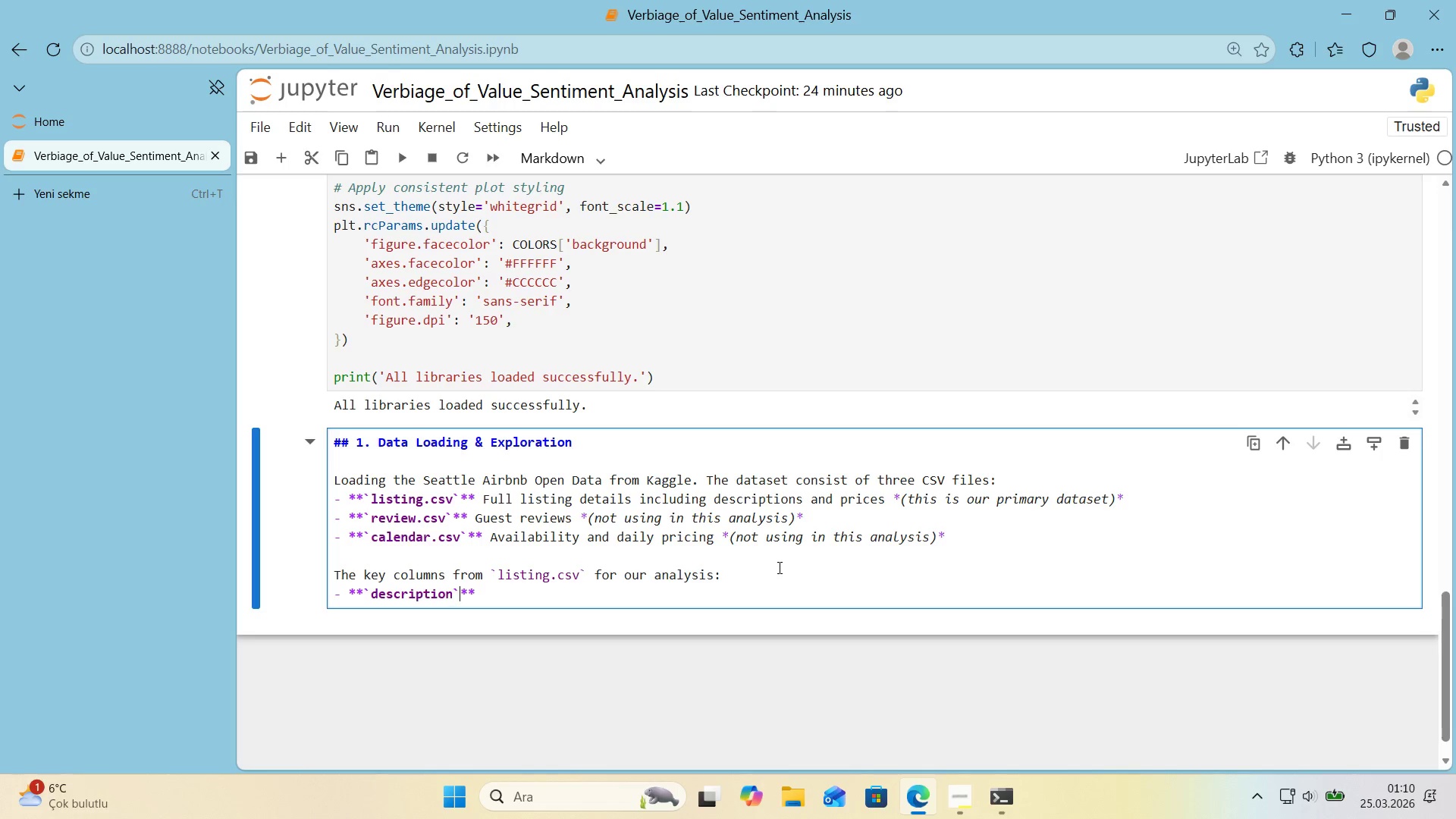 
key(ArrowRight)
 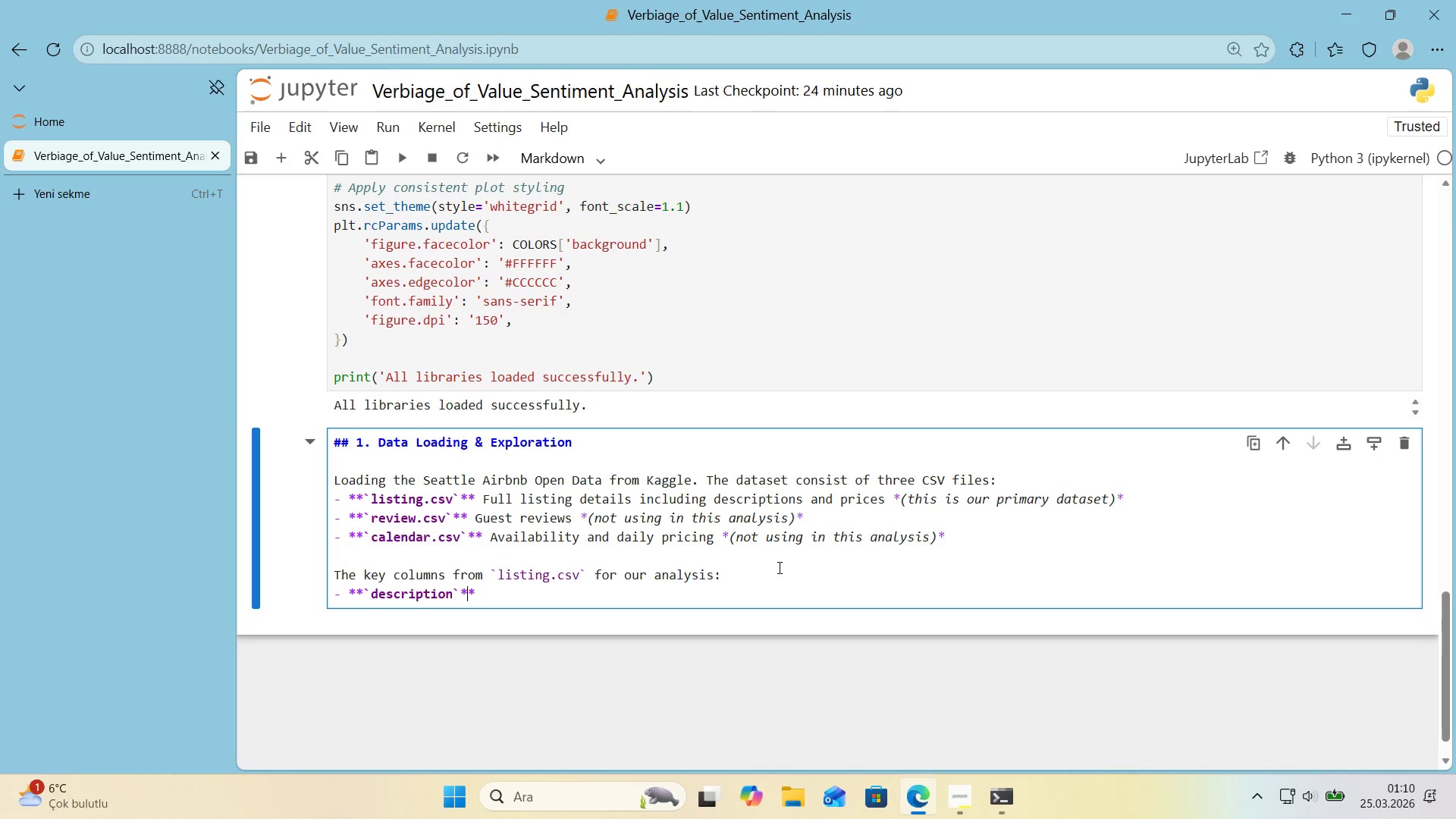 
key(ArrowRight)
 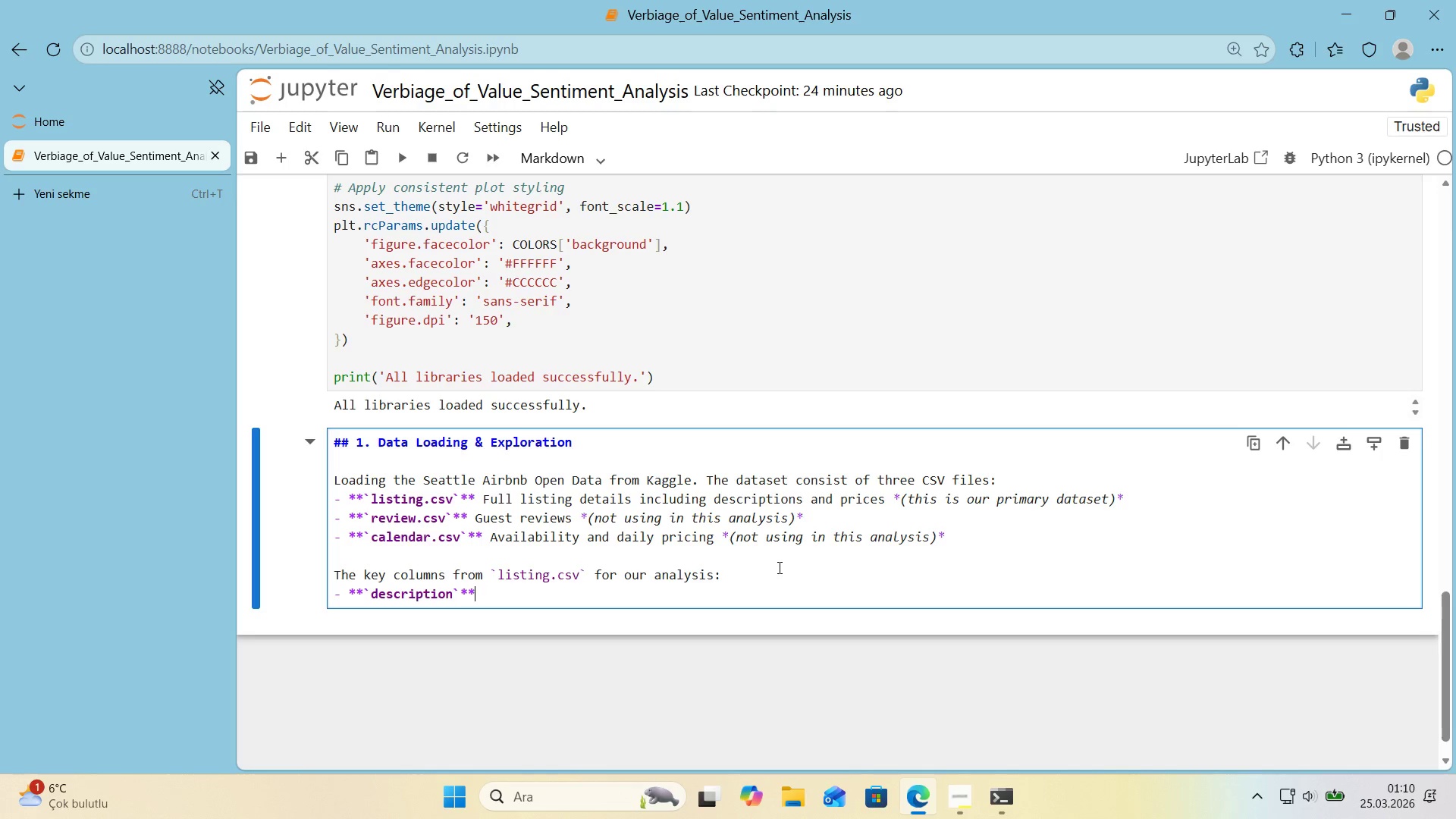 
key(ArrowRight)
 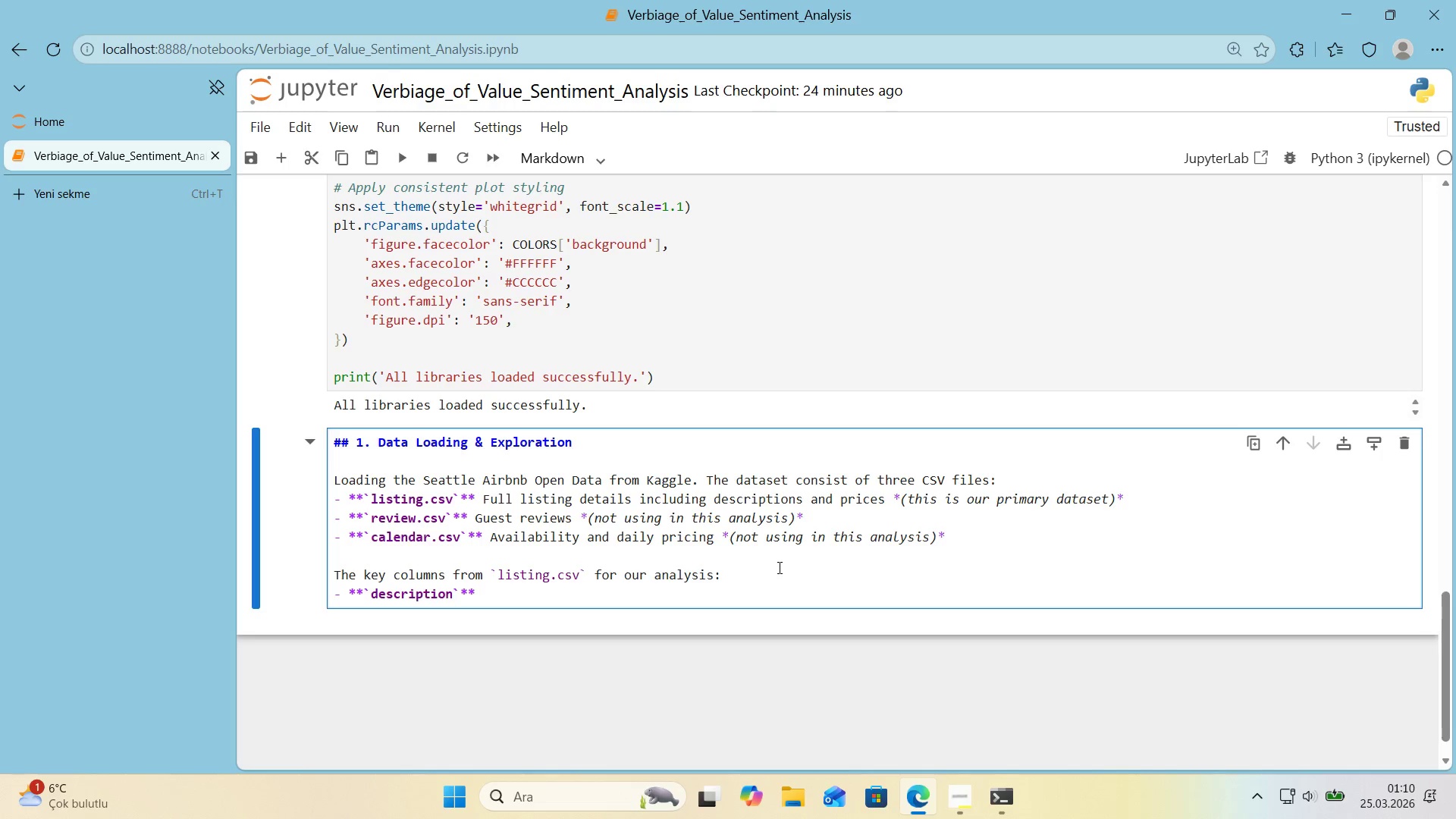 
type(> The free-text l'st'ng dec)
key(Backspace)
type(scr'pt'on wr'tten by hostst)
key(Backspace)
 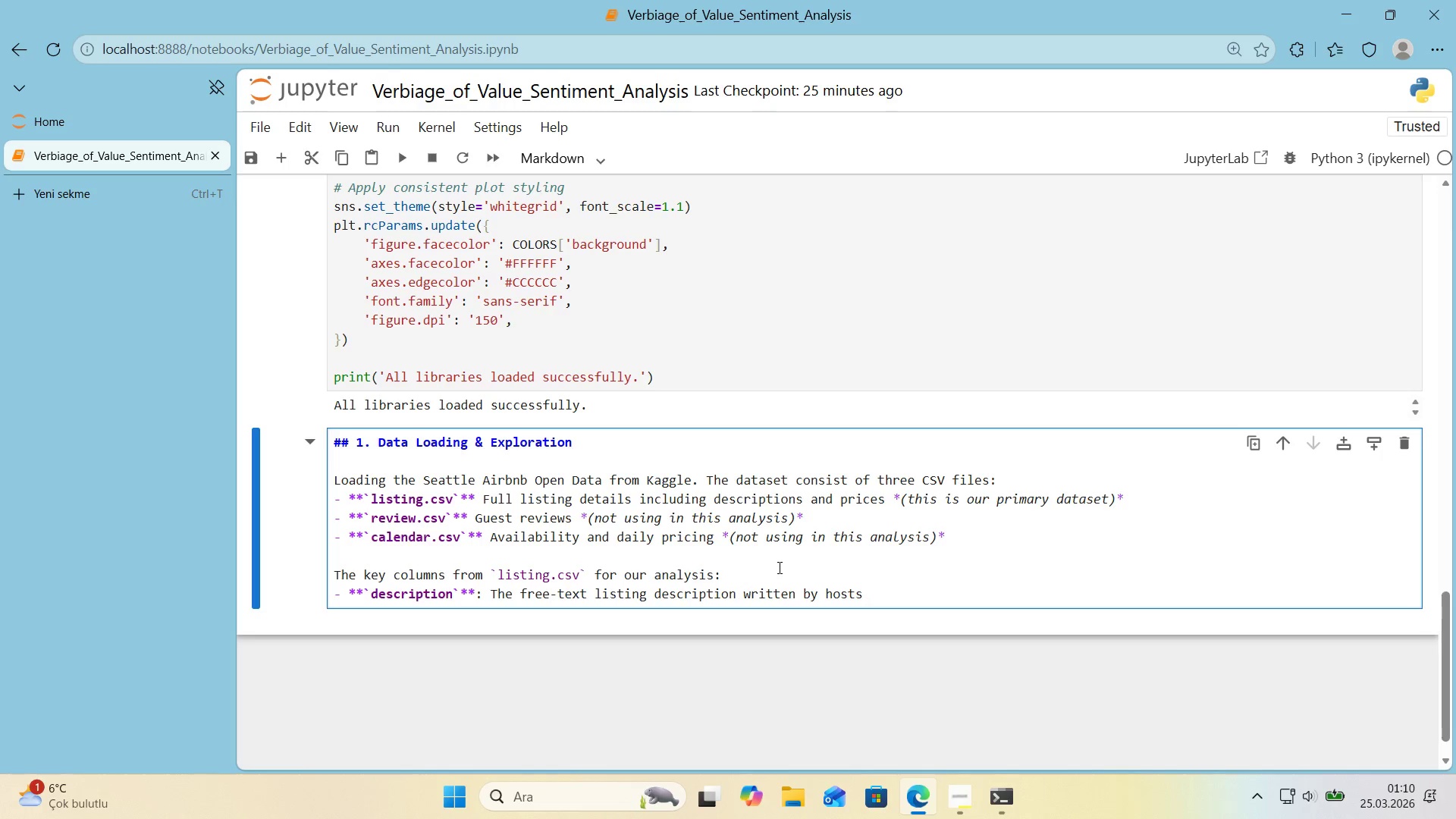 
key(Enter)
 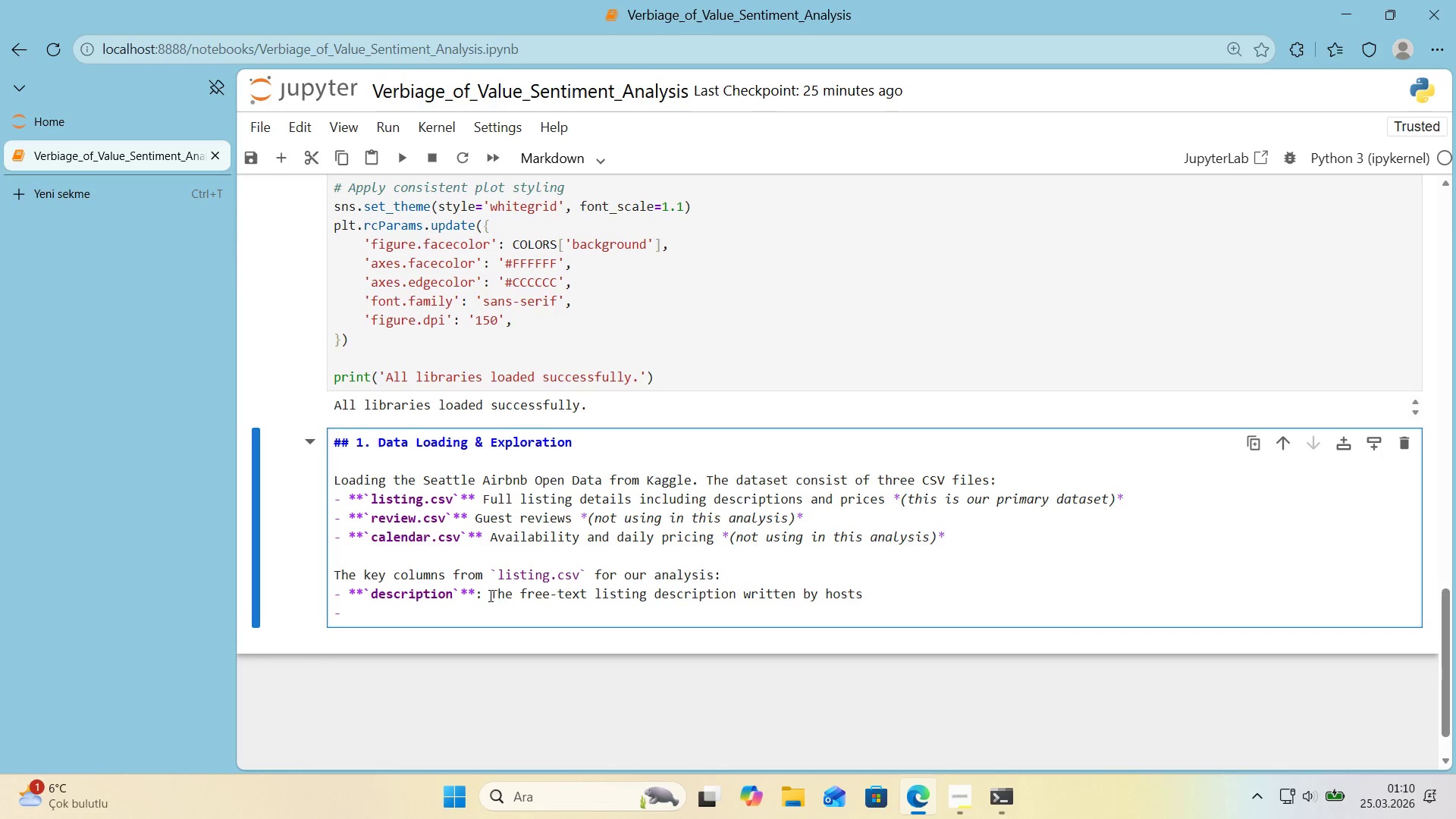 
left_click_drag(start_coordinate=[482, 595], to_coordinate=[351, 599])
 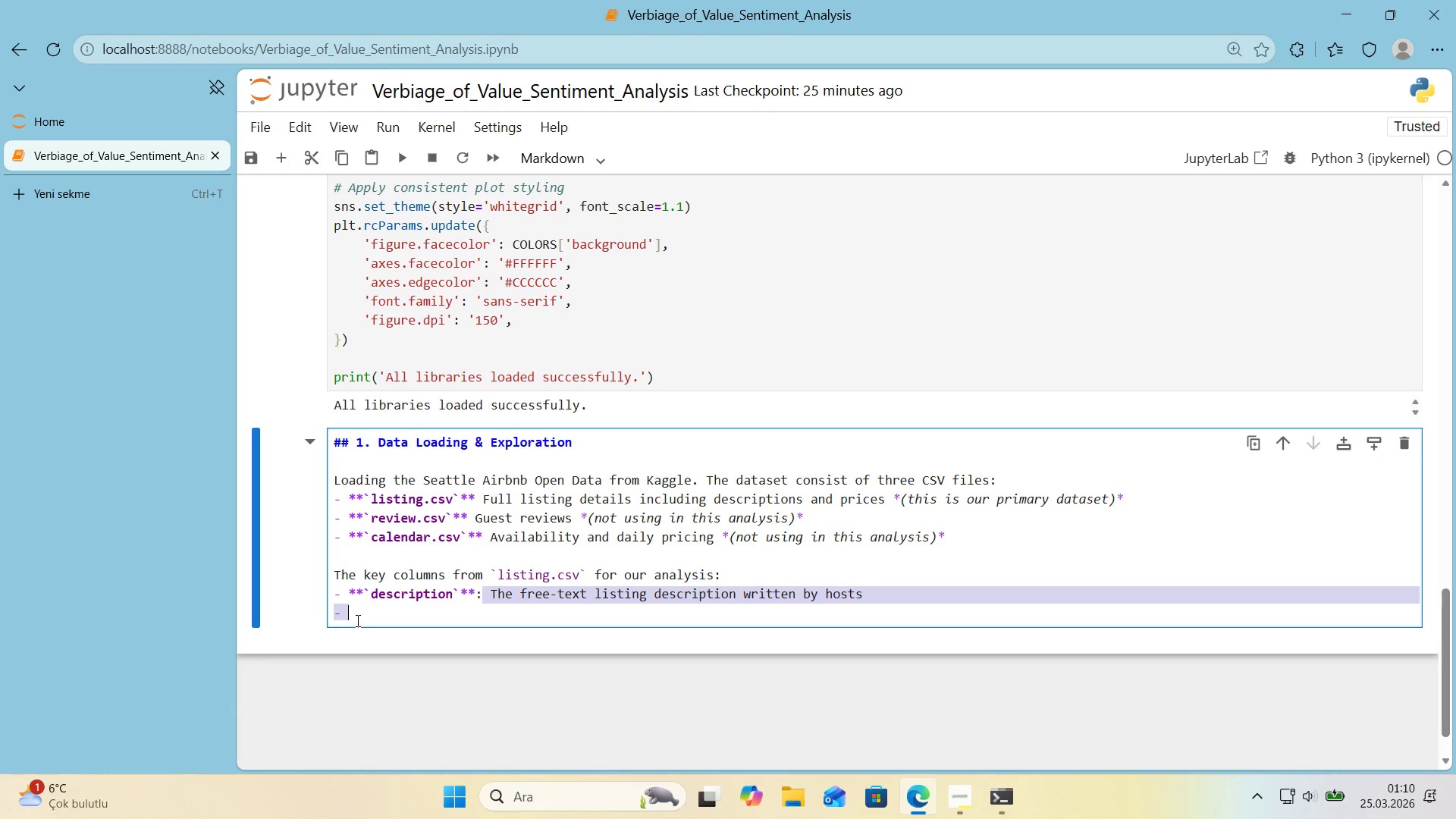 
key(Control+ControlLeft)
 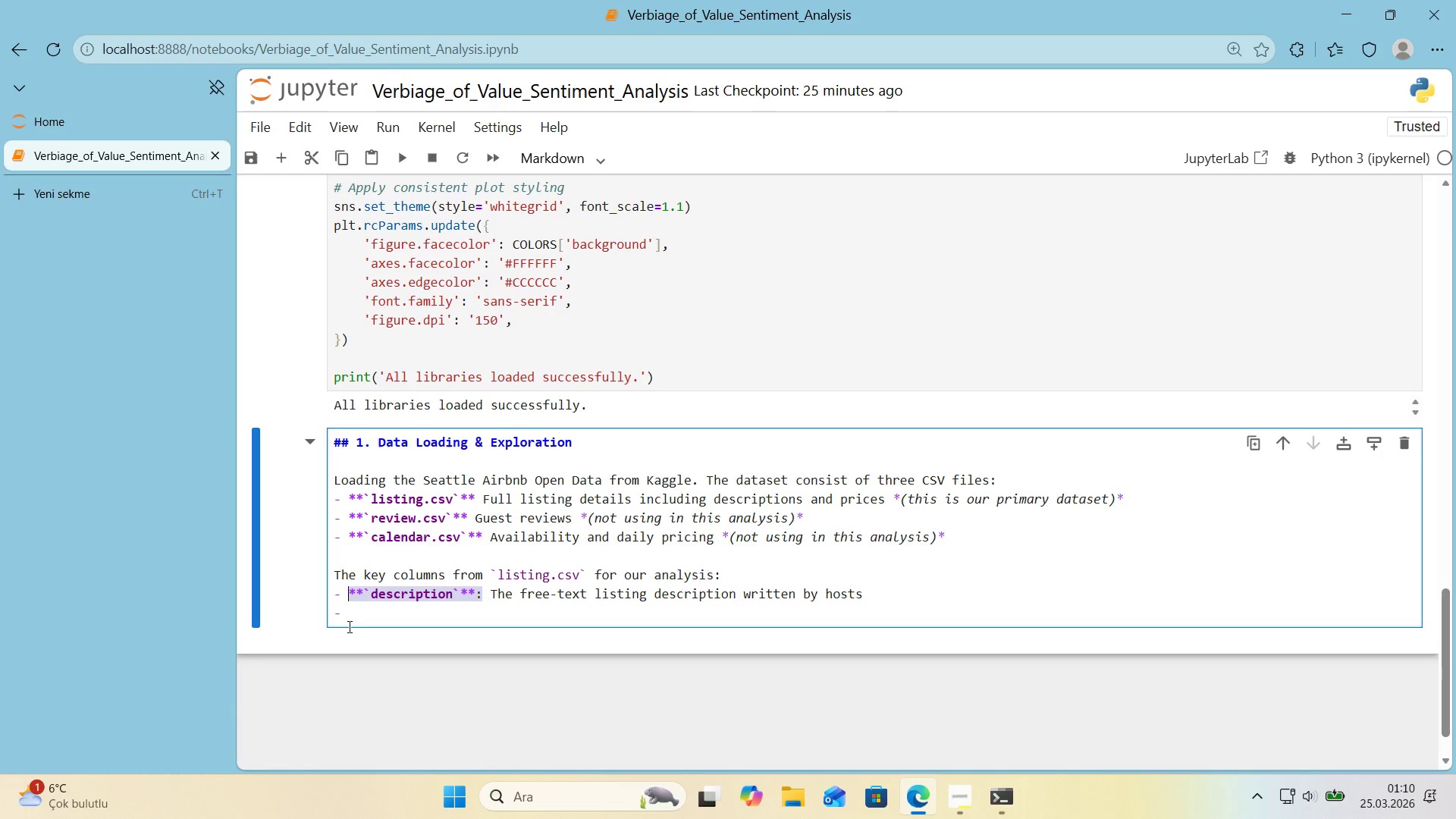 
key(Control+C)
 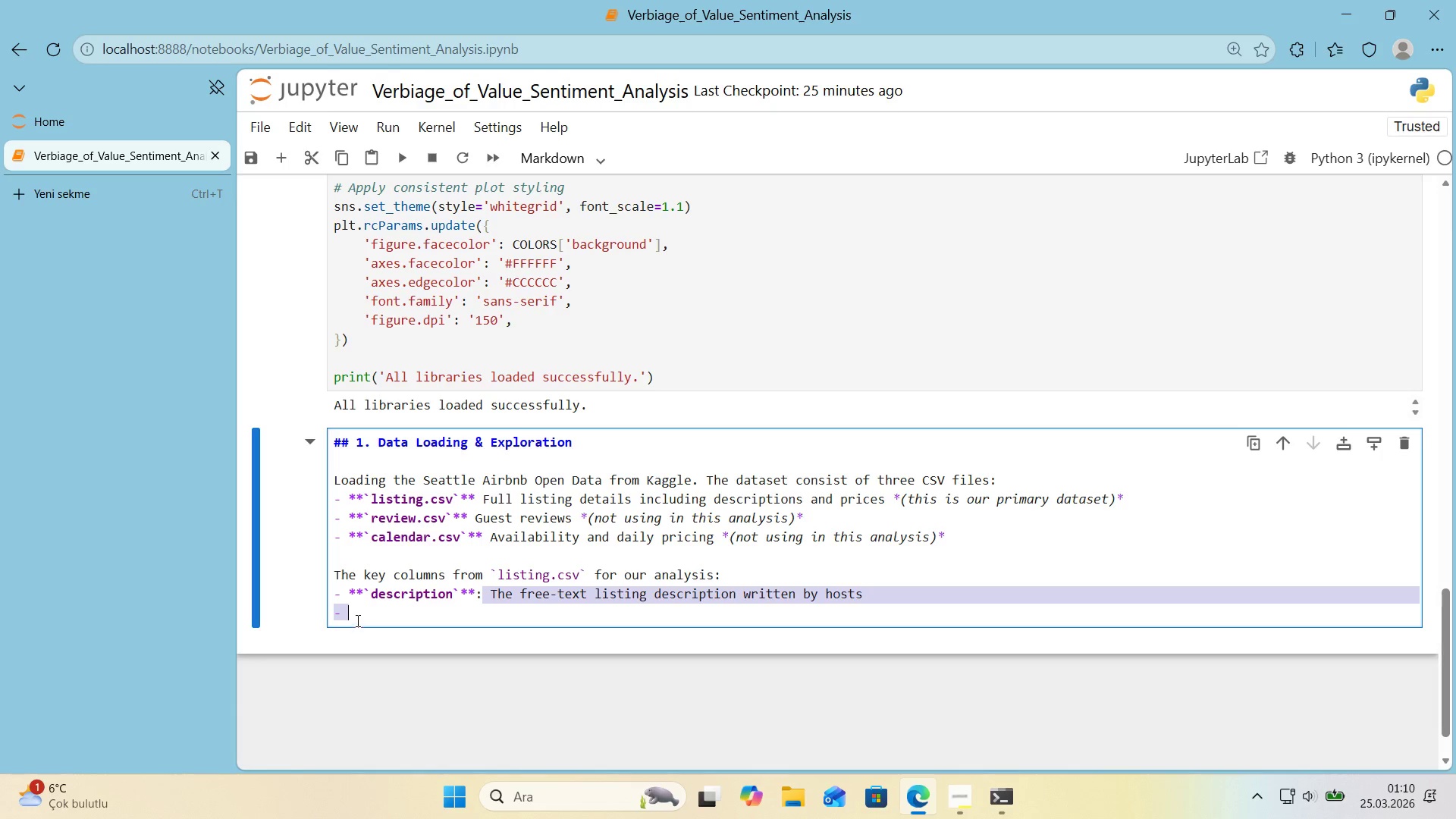 
double_click([357, 620])
 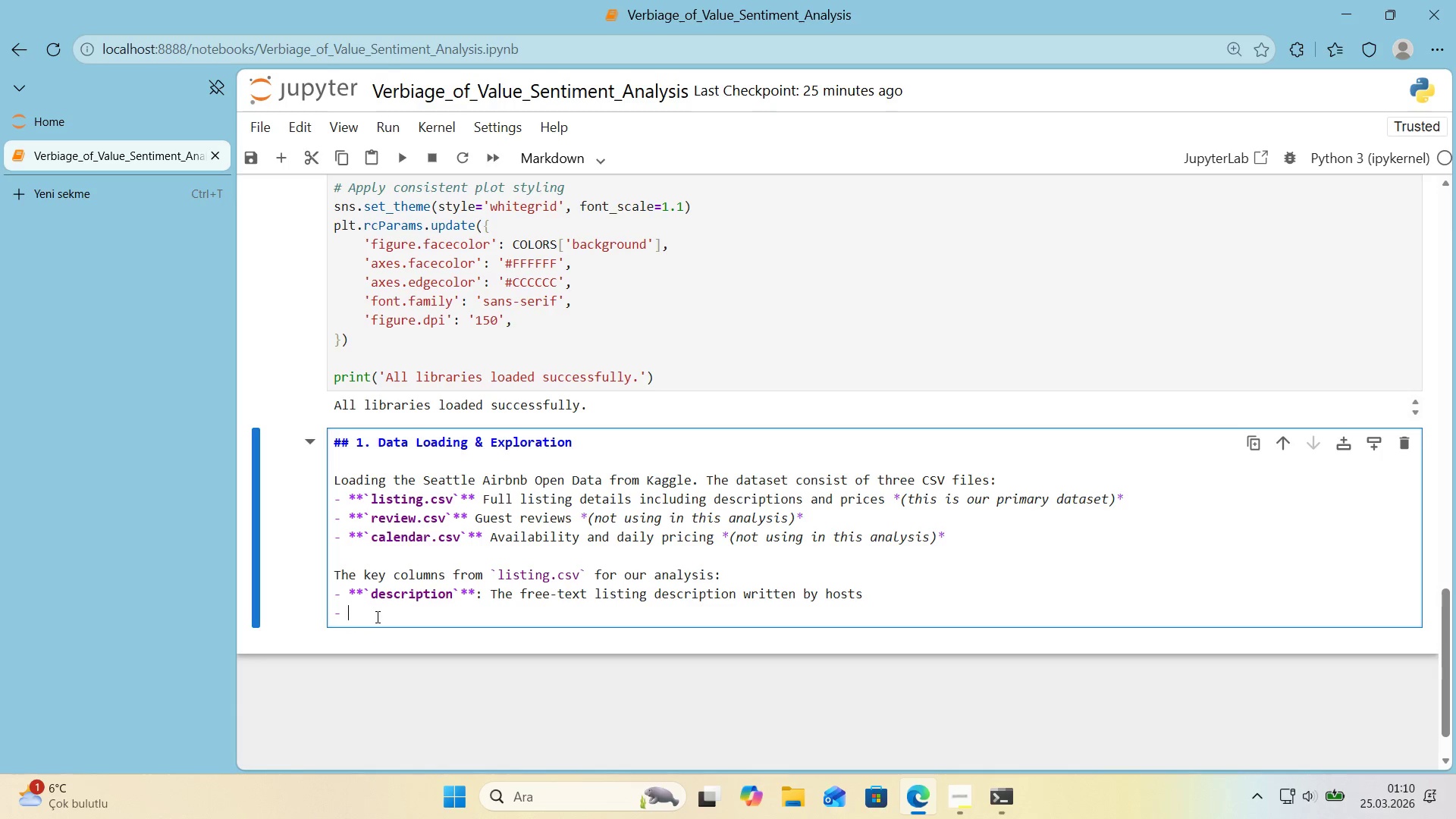 
key(Control+ControlLeft)
 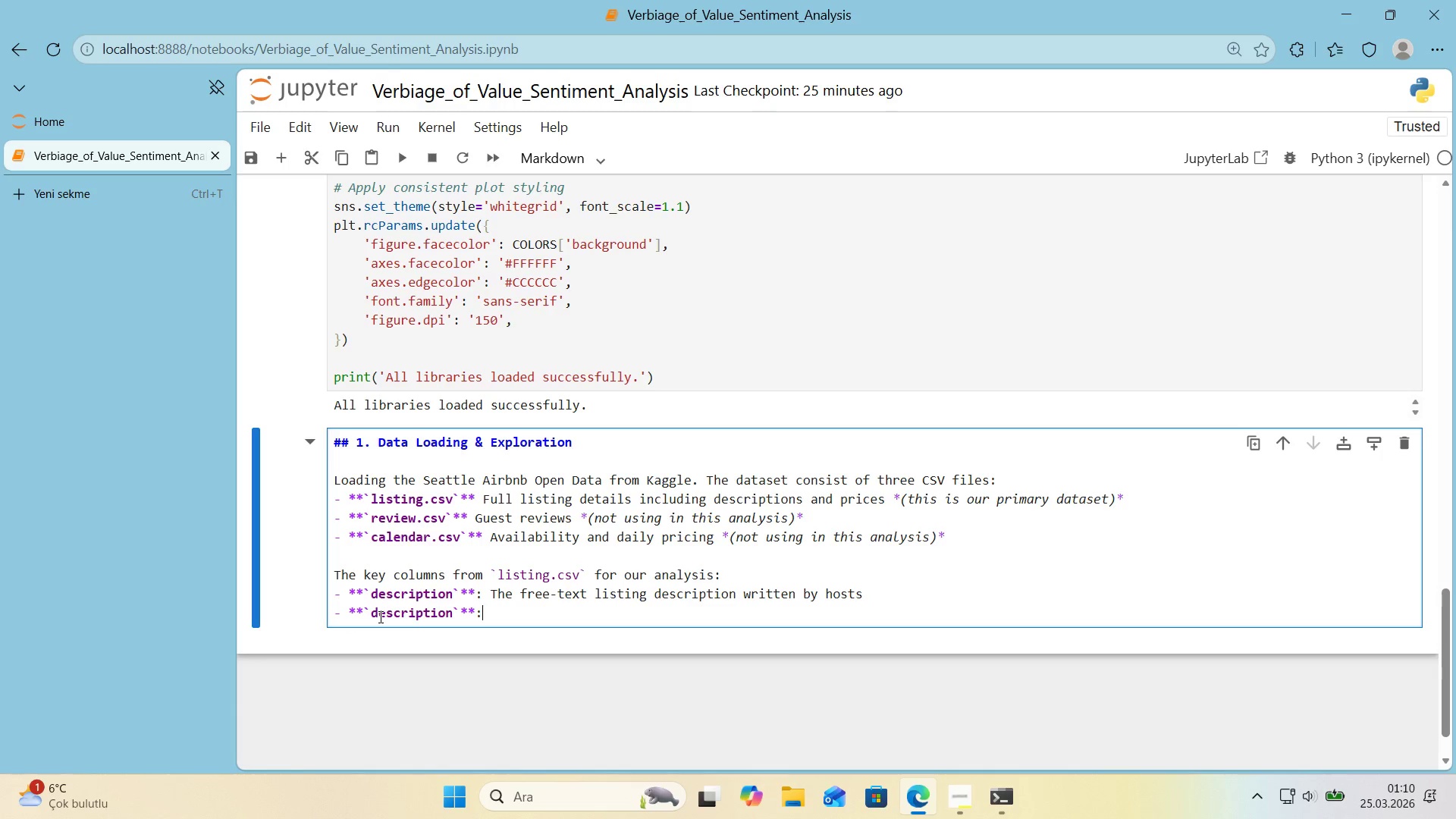 
key(Control+V)
 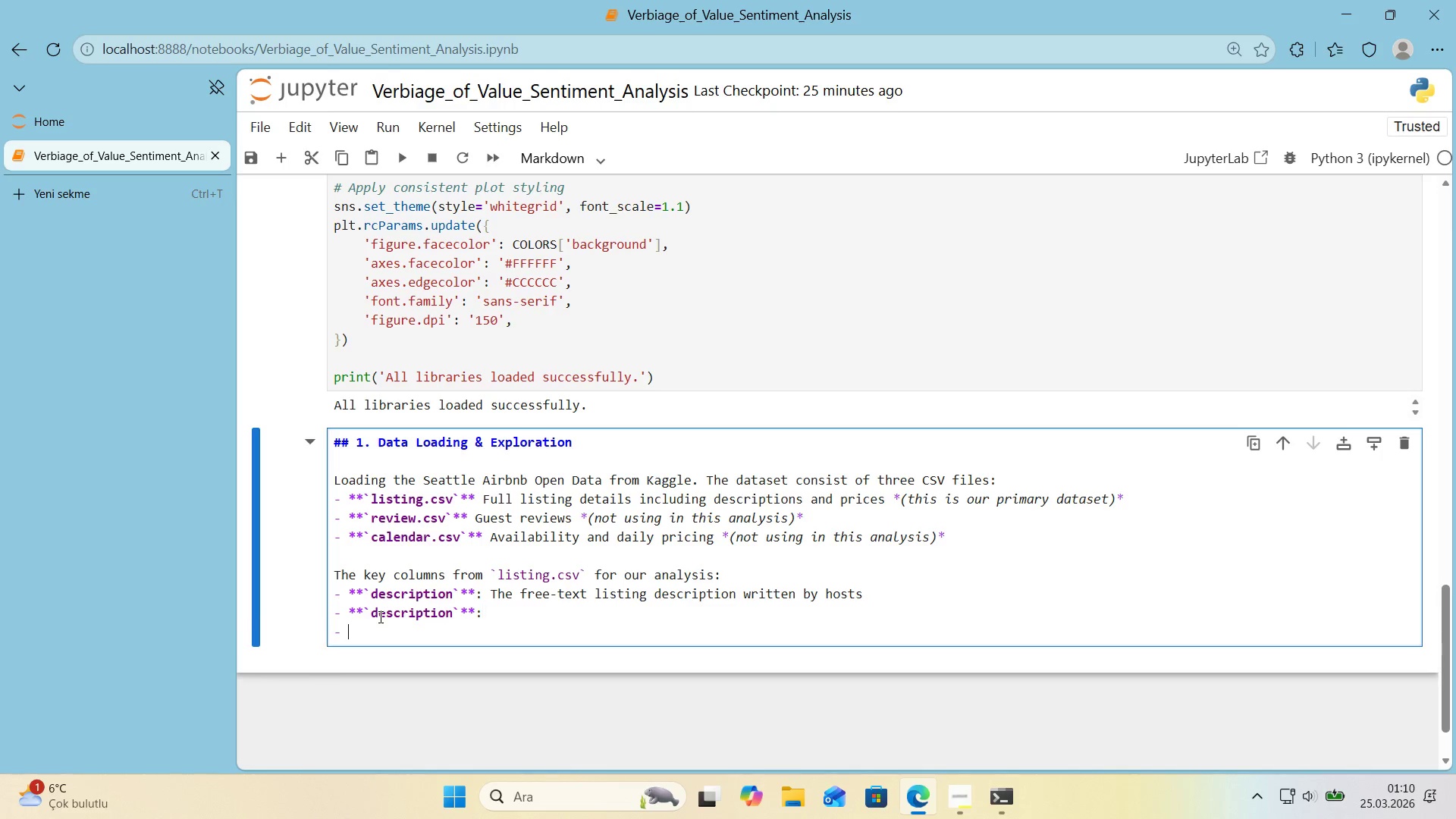 
key(Enter)
 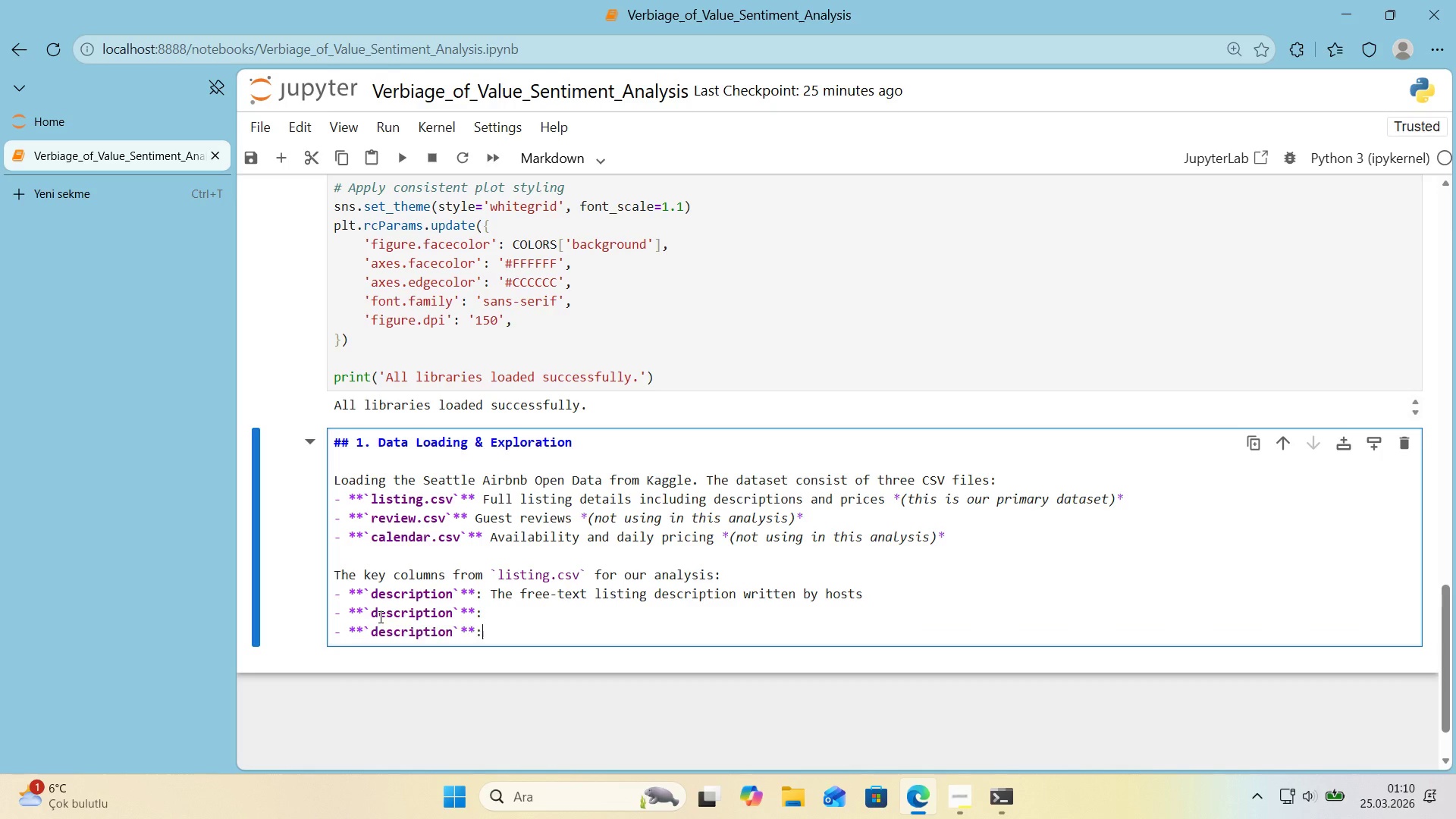 
key(Control+ControlLeft)
 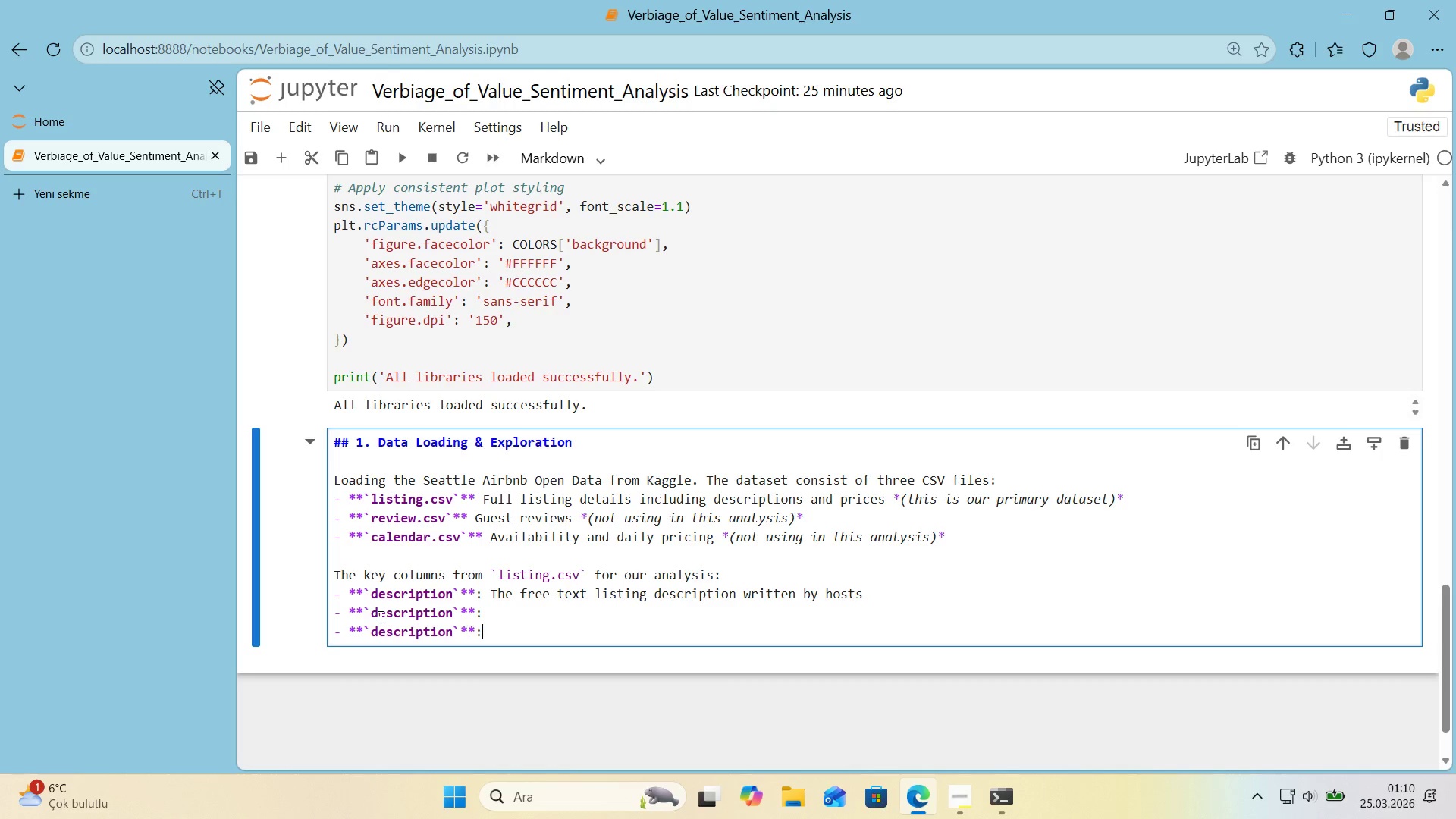 
key(Control+V)
 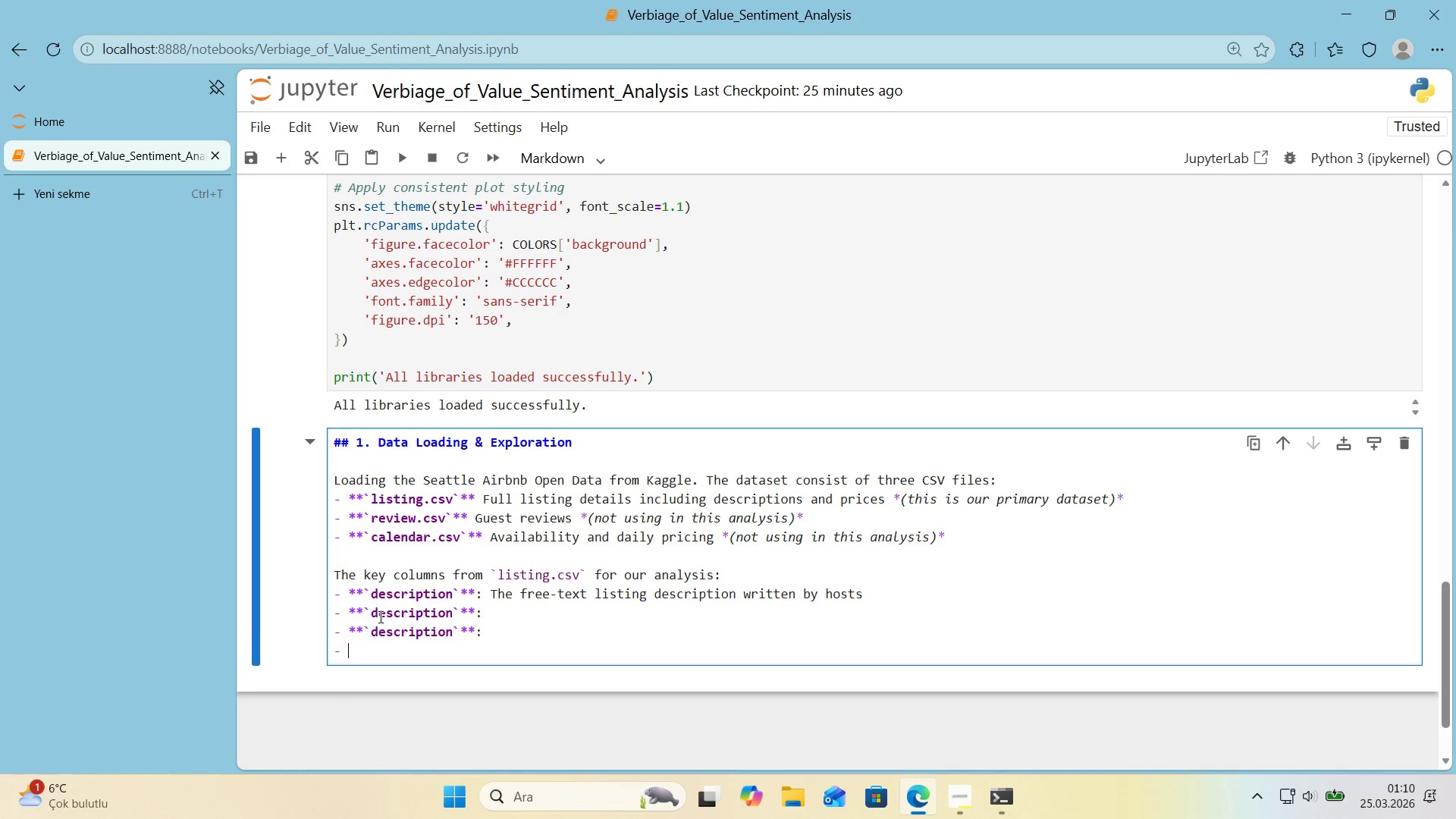 
key(Enter)
 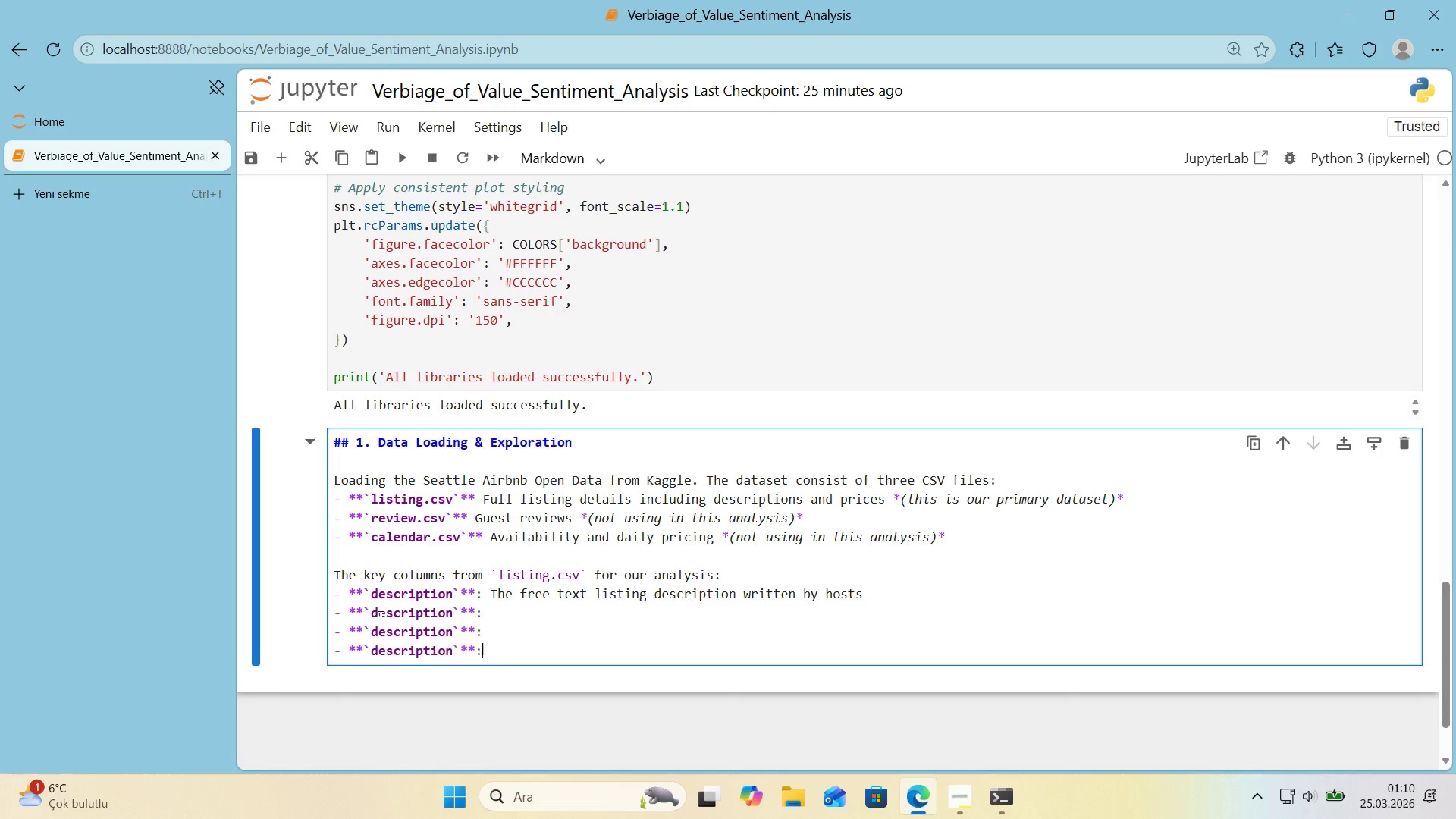 
key(Control+ControlLeft)
 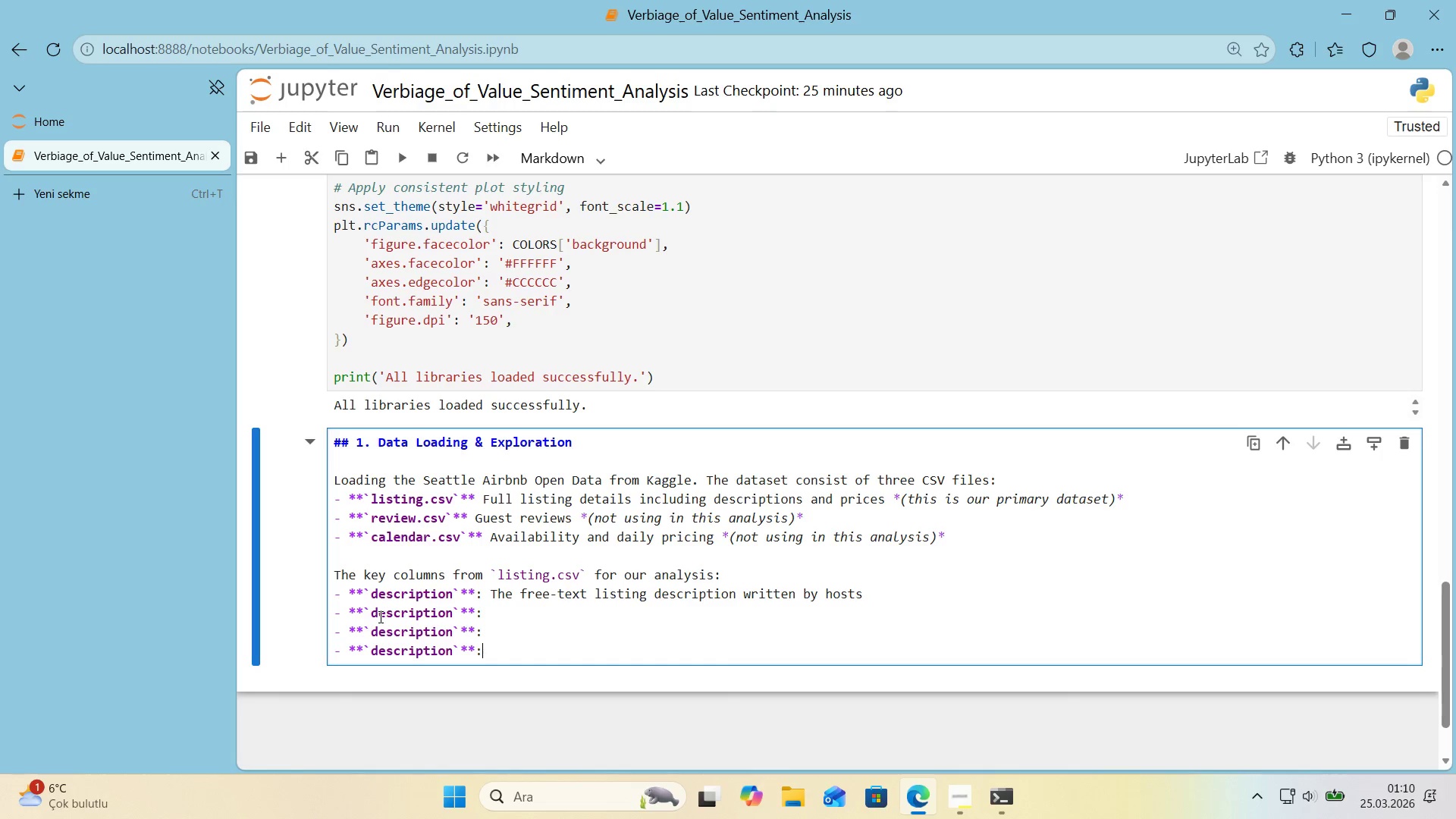 
key(Control+V)
 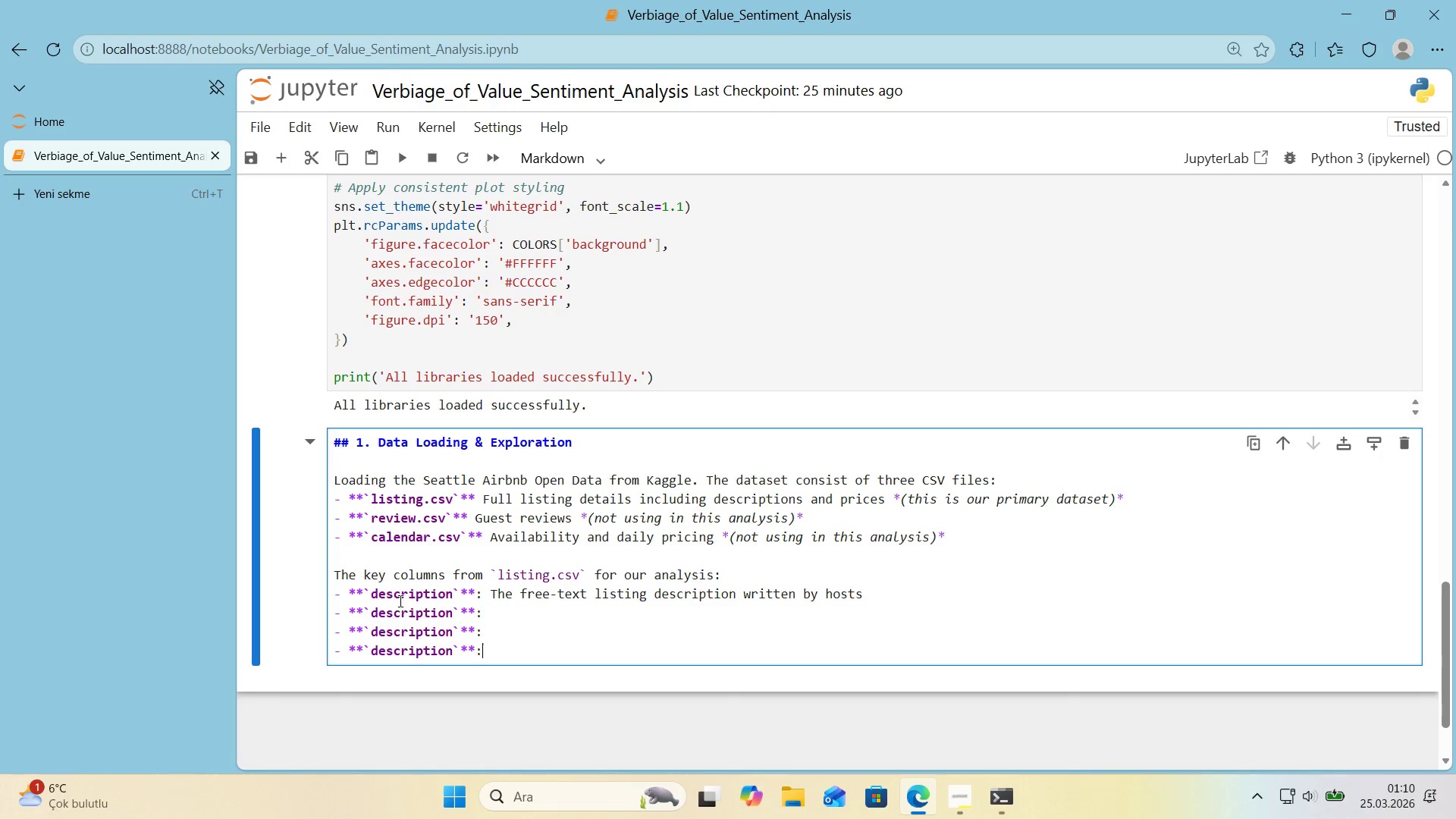 
double_click([399, 600])
 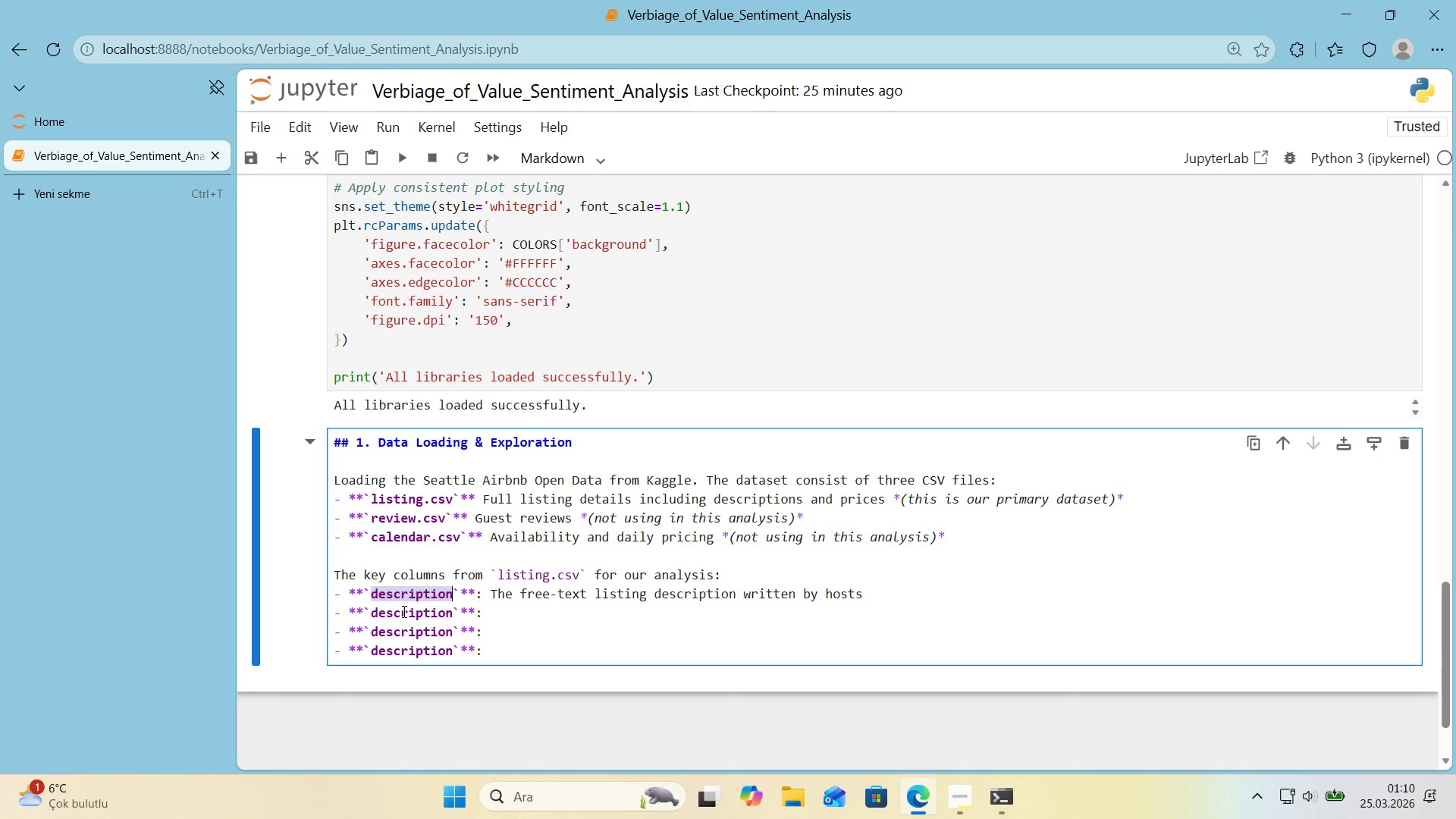 
triple_click([403, 611])
 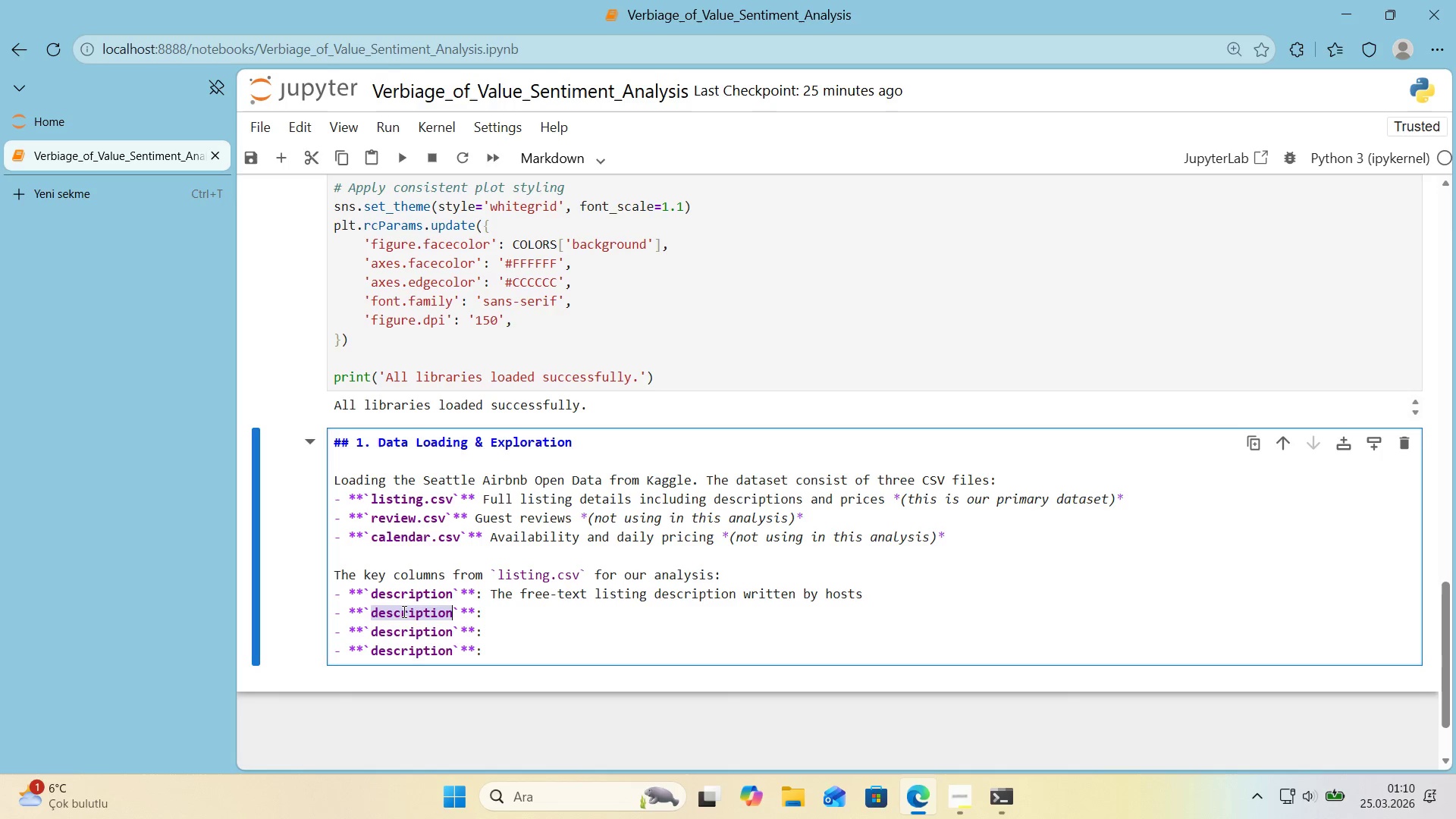 
triple_click([403, 611])
 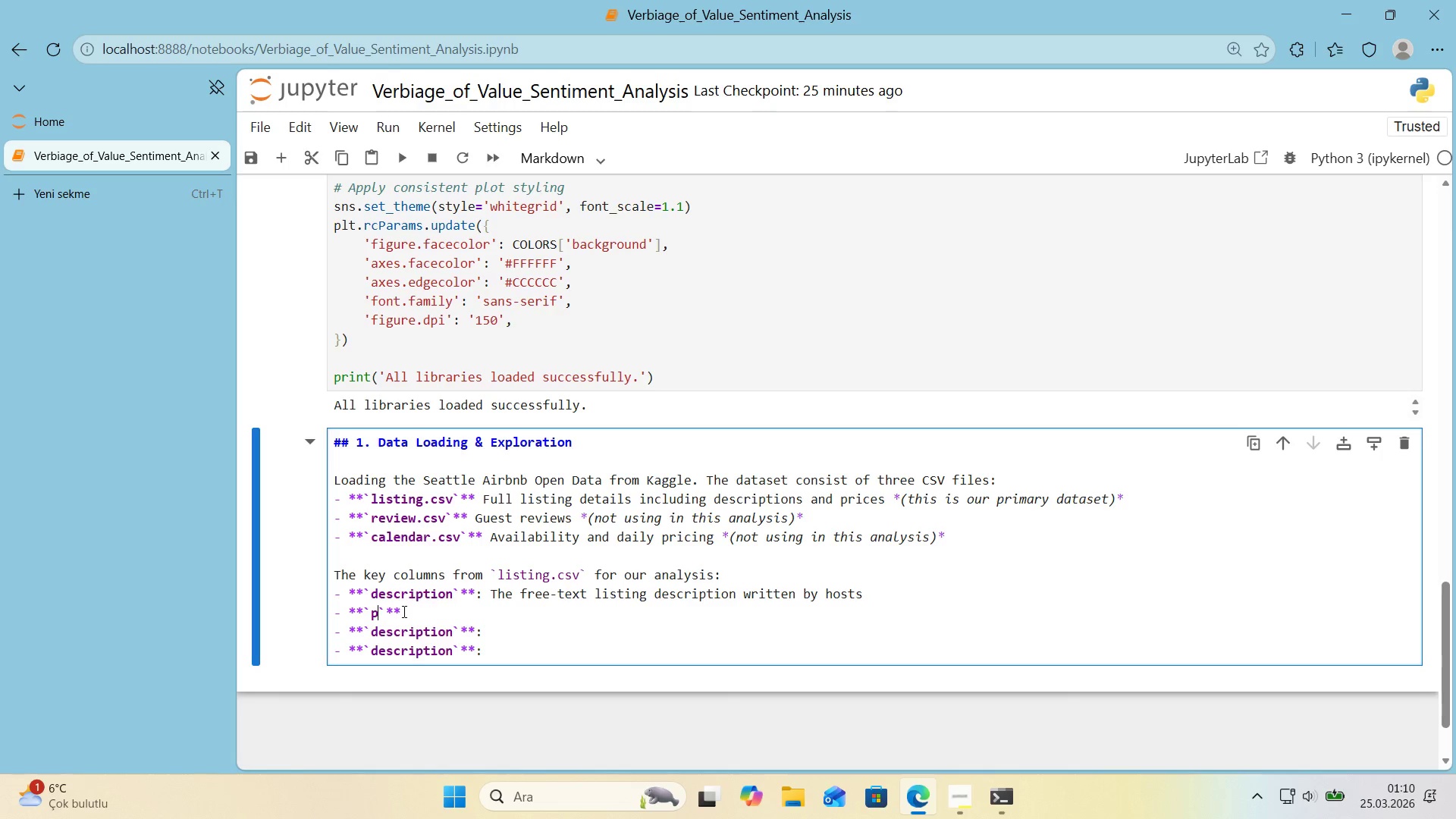 
type(pr'ce)
 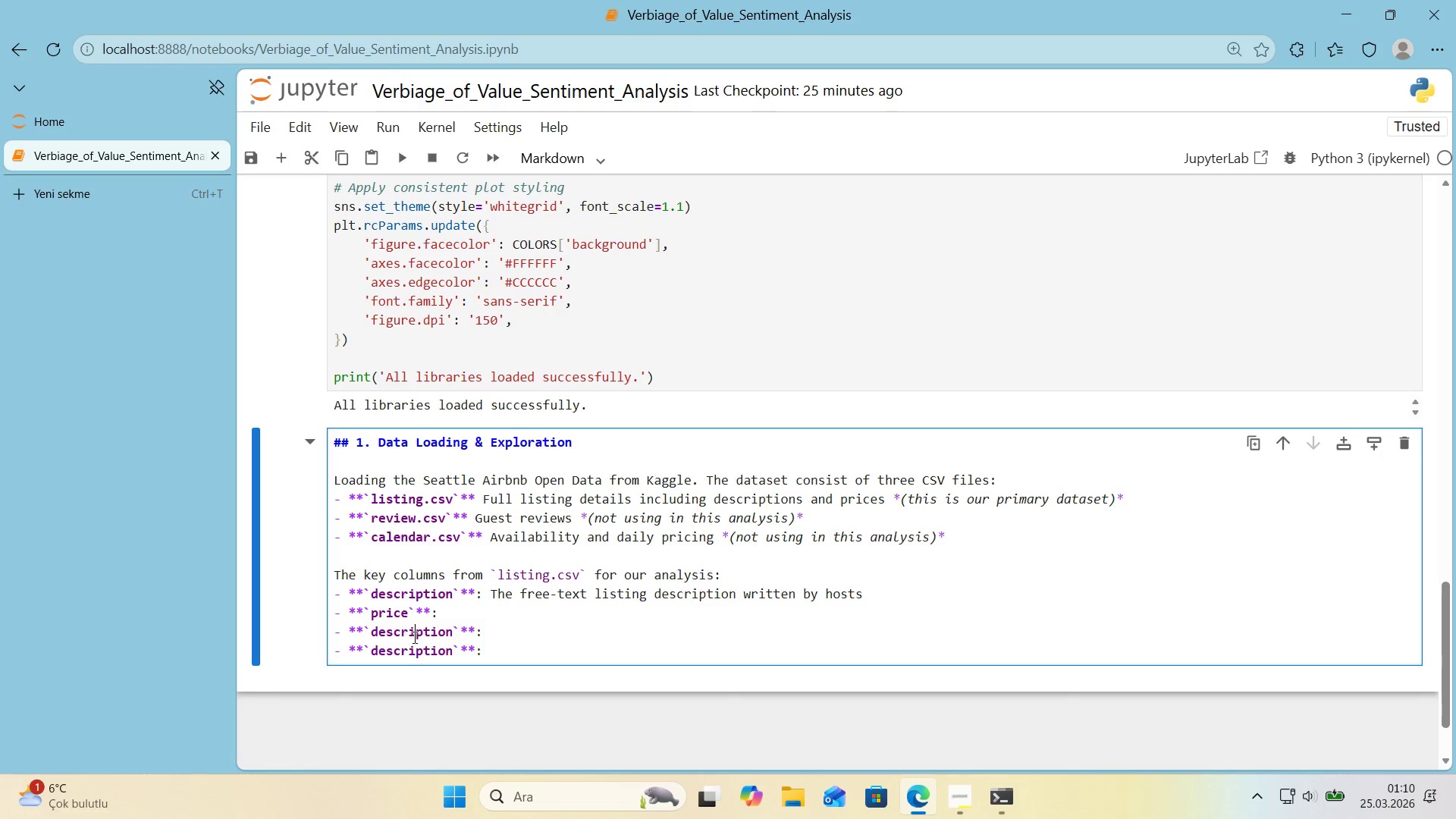 
double_click([413, 637])
 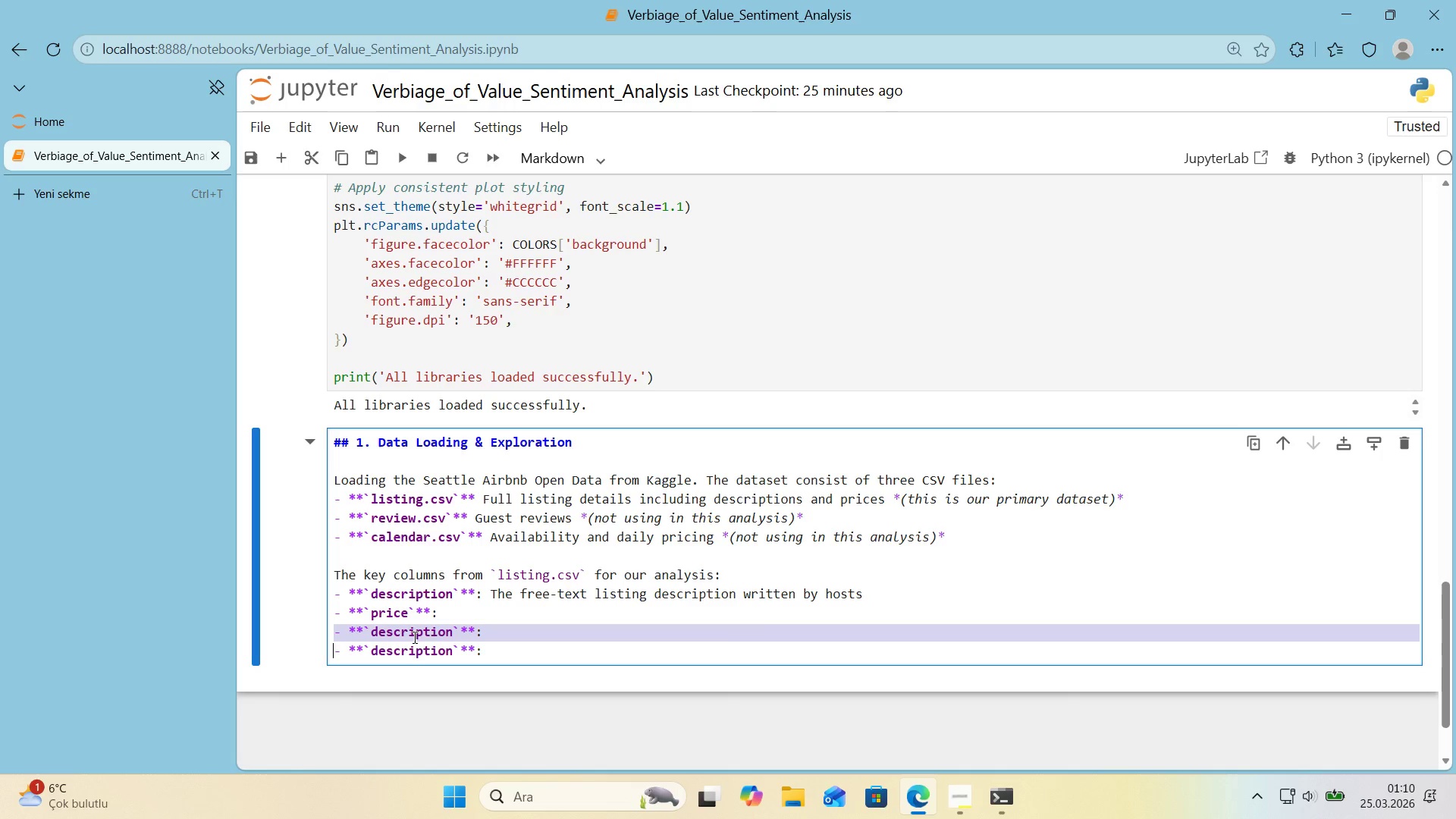 
triple_click([413, 637])
 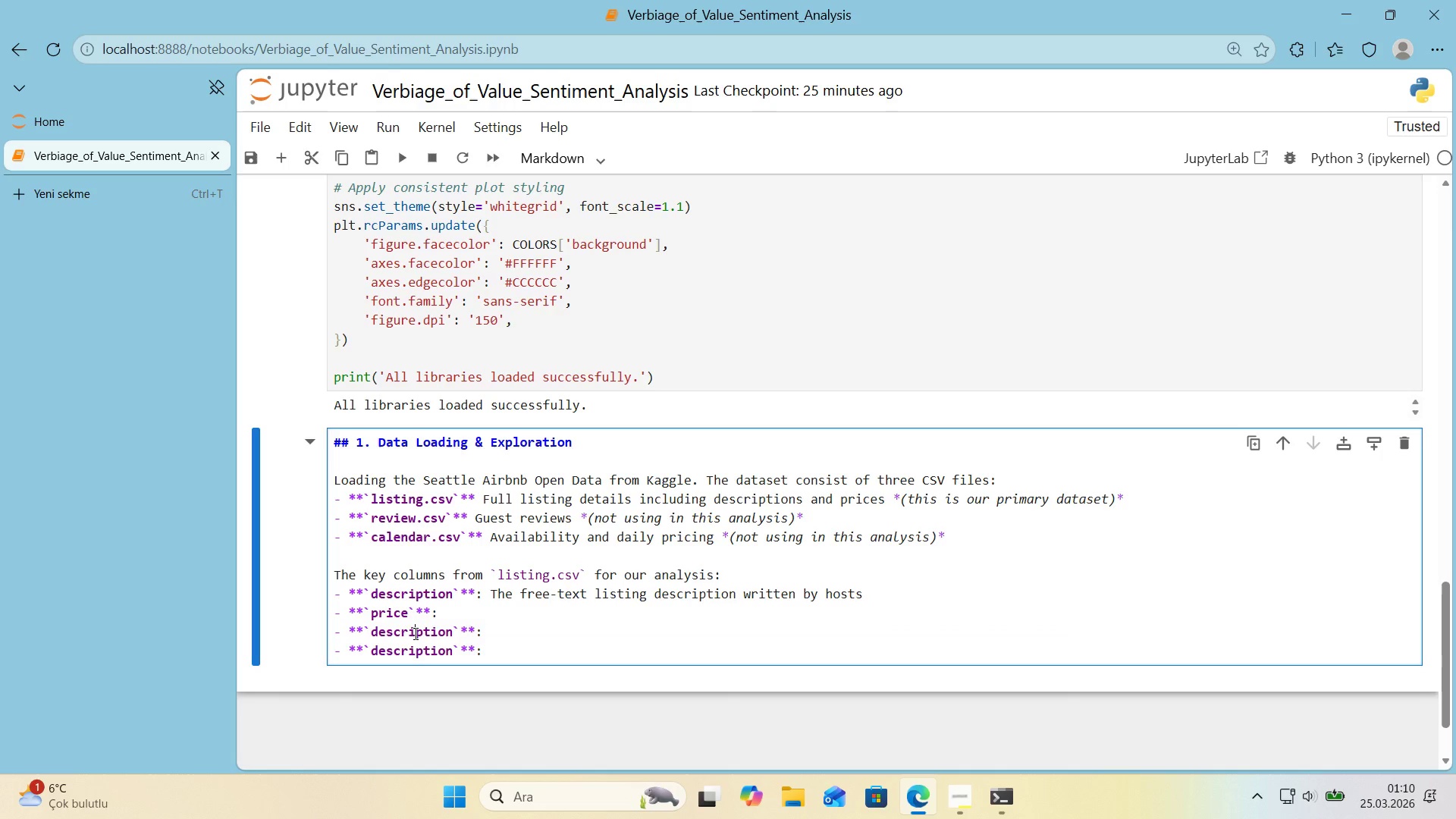 
triple_click([414, 633])
 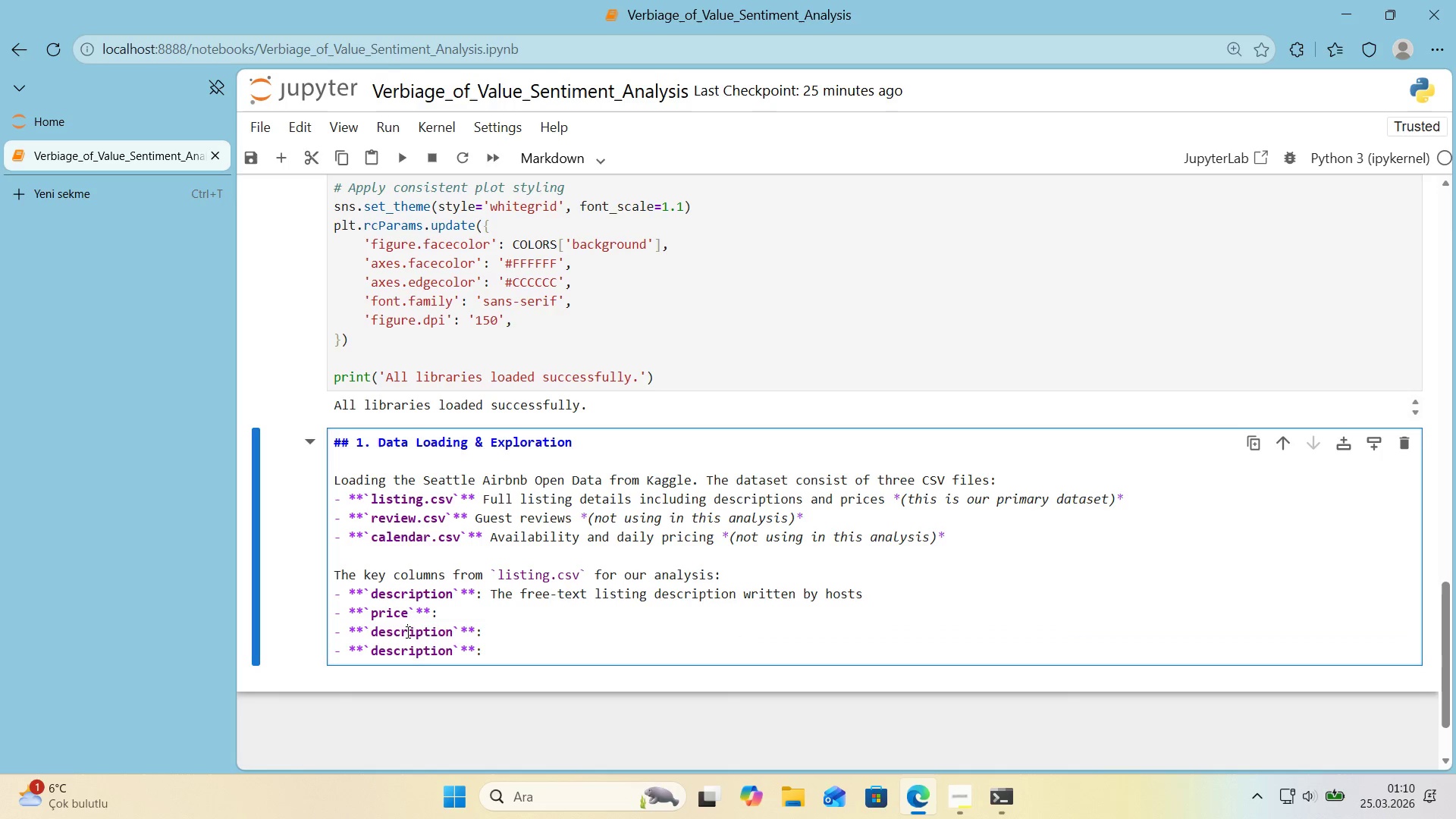 
triple_click([406, 632])
 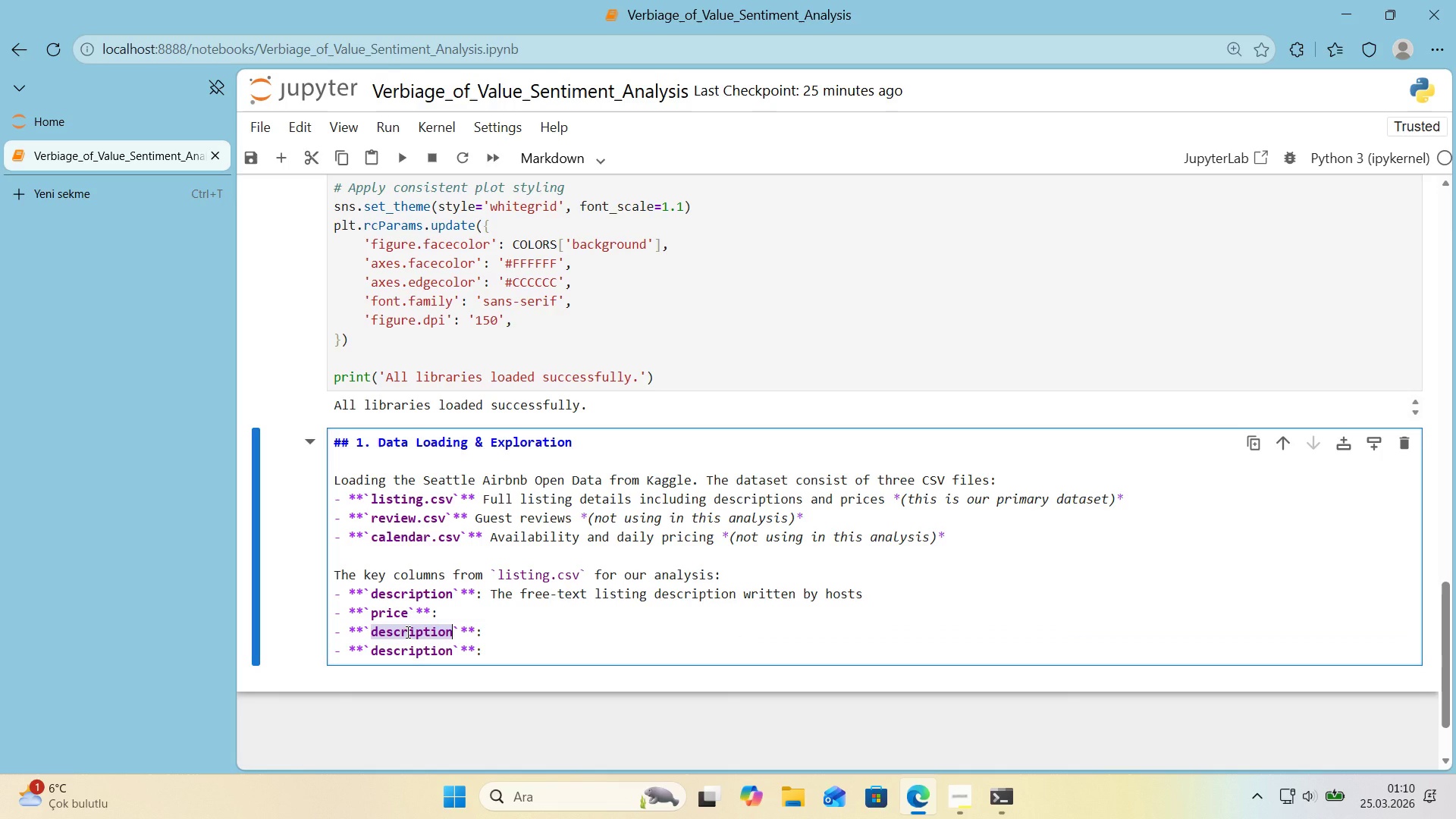 
triple_click([406, 632])
 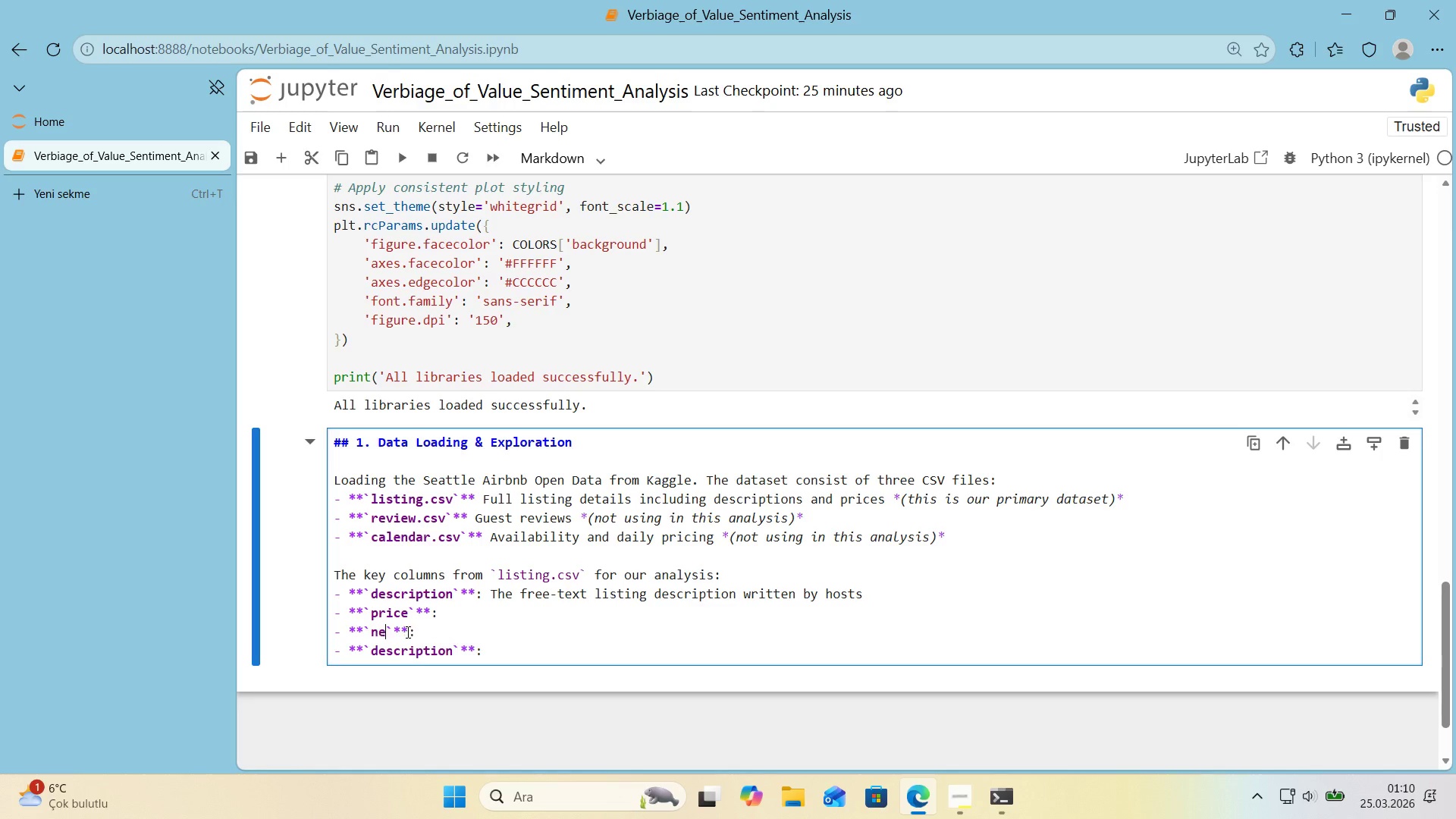 
type(ne'ghbourhood_grop)
key(Backspace)
type(up_cleansed)
 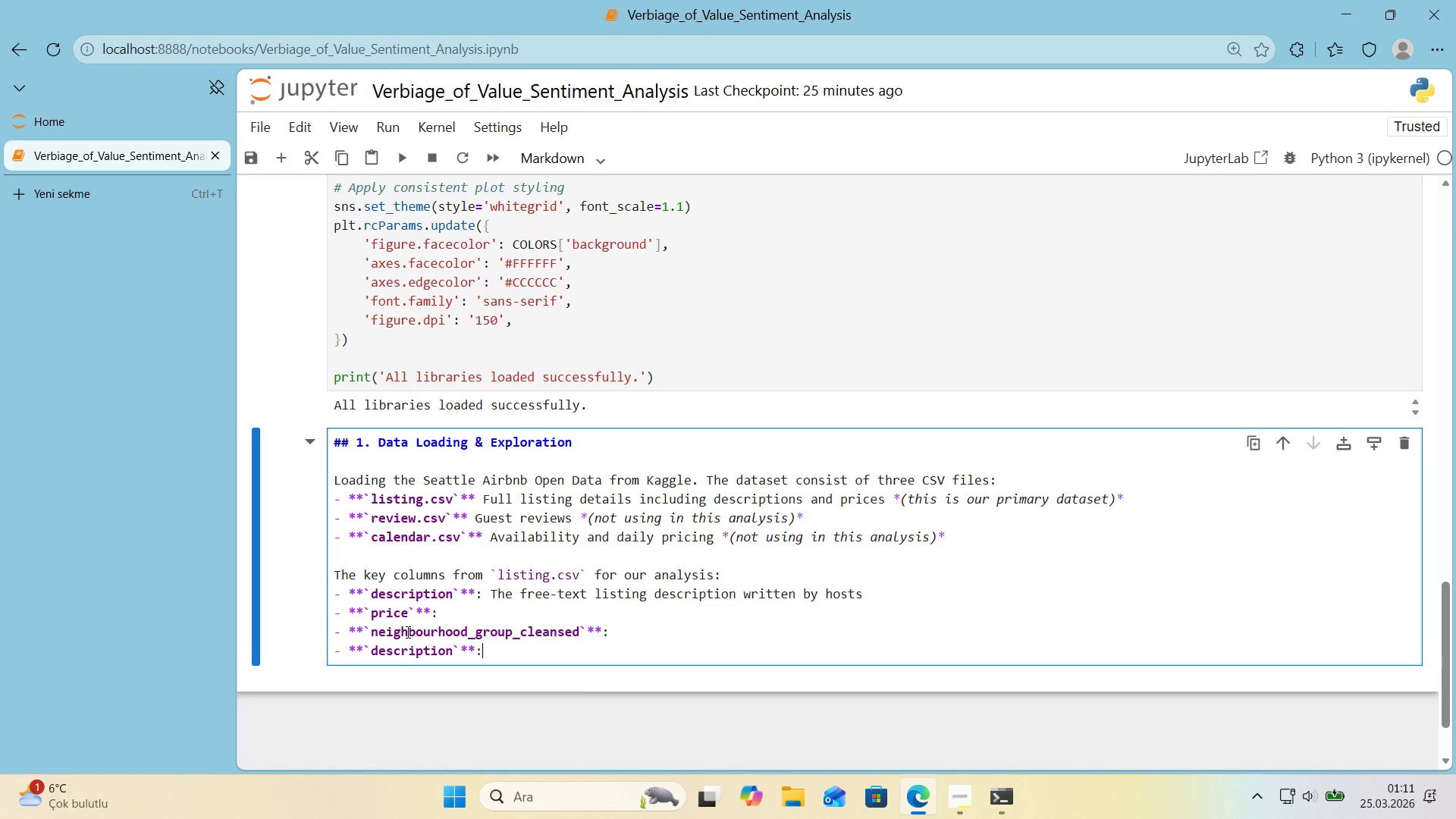 
key(ArrowDown)
 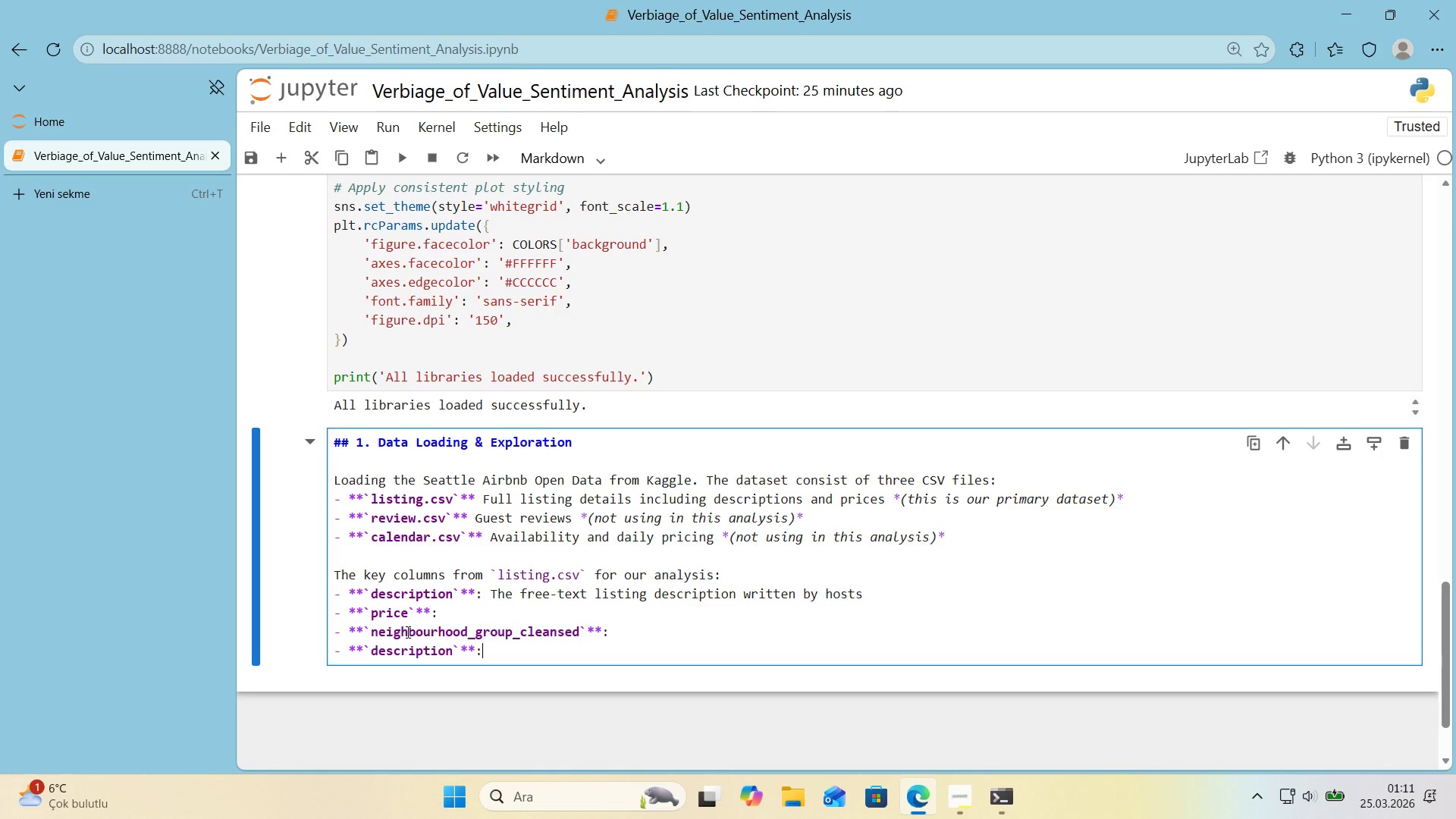 
hold_key(key=ArrowLeft, duration=0.55)
 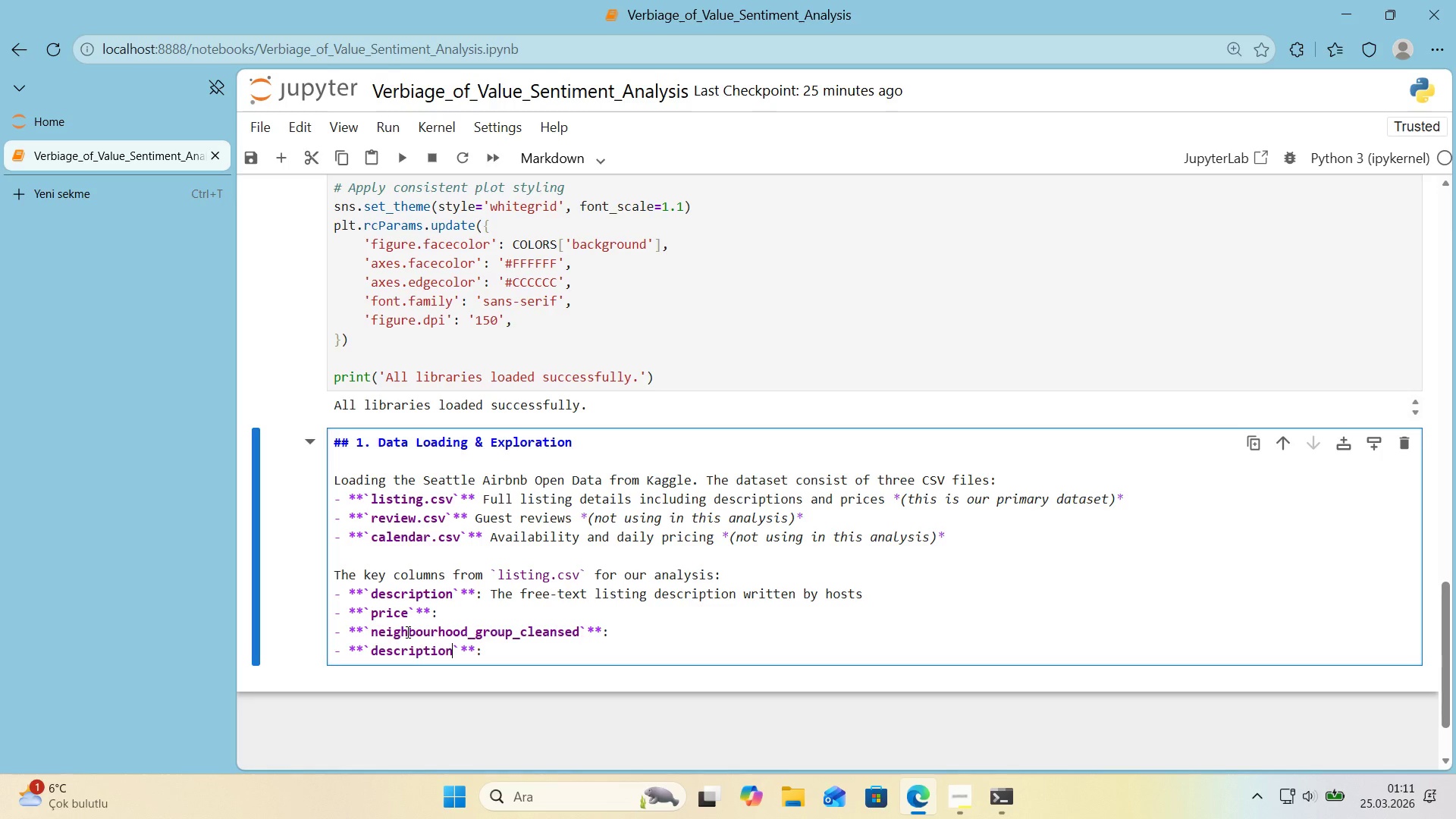 
key(ArrowLeft)
 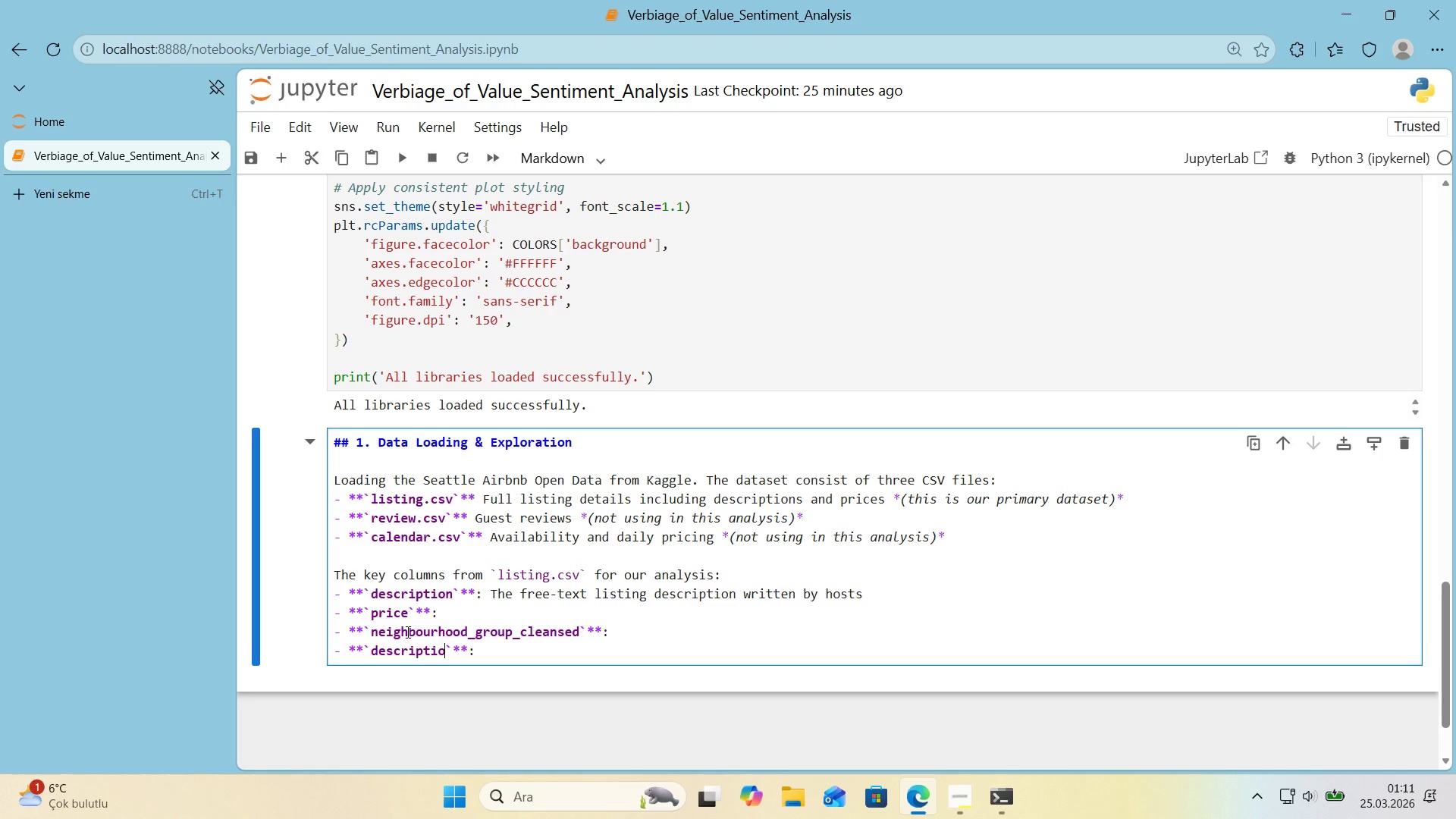 
key(Backspace)
key(Backspace)
key(Backspace)
key(Backspace)
key(Backspace)
key(Backspace)
key(Backspace)
key(Backspace)
key(Backspace)
key(Backspace)
key(Backspace)
type(room_type)
 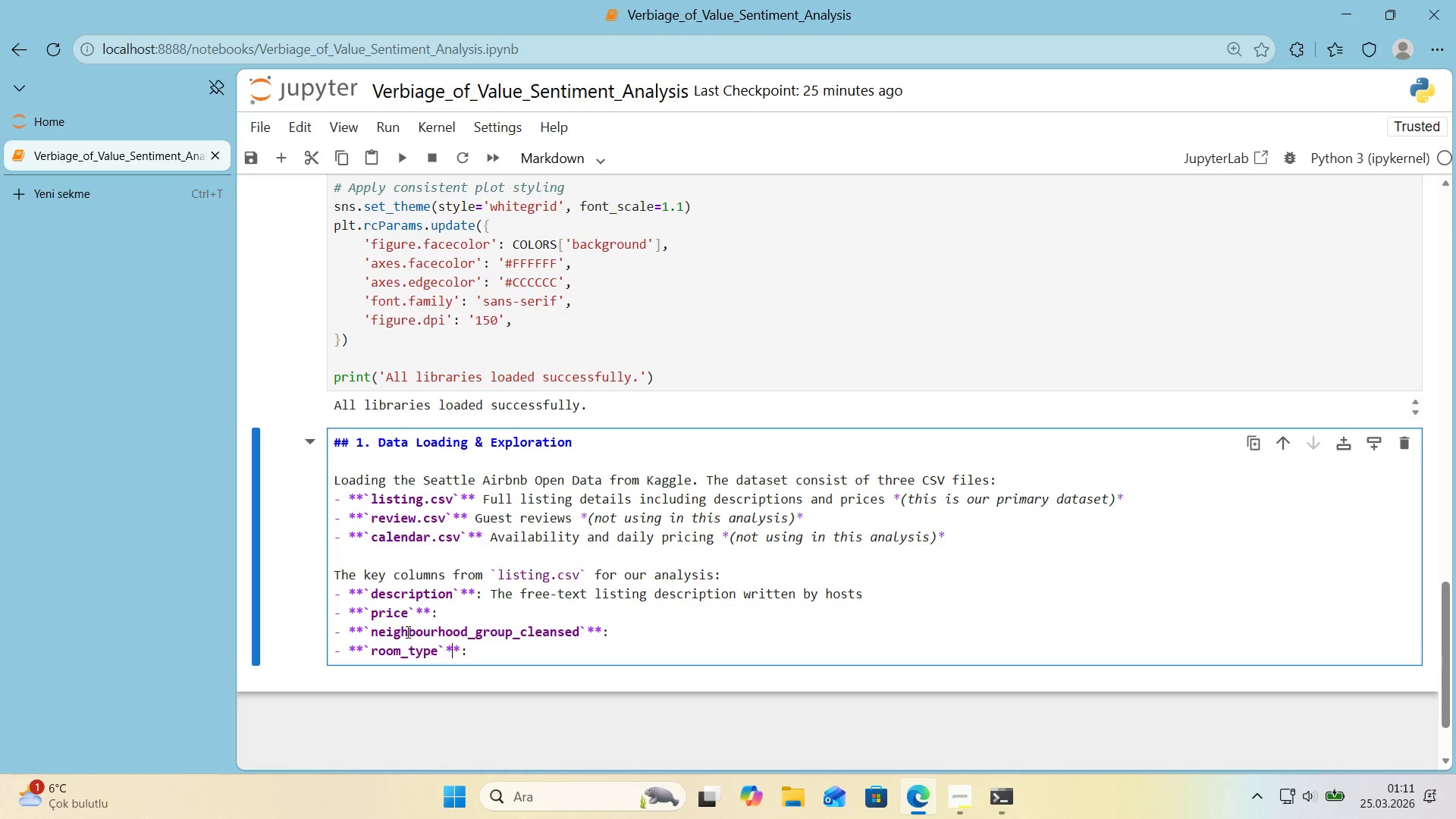 
 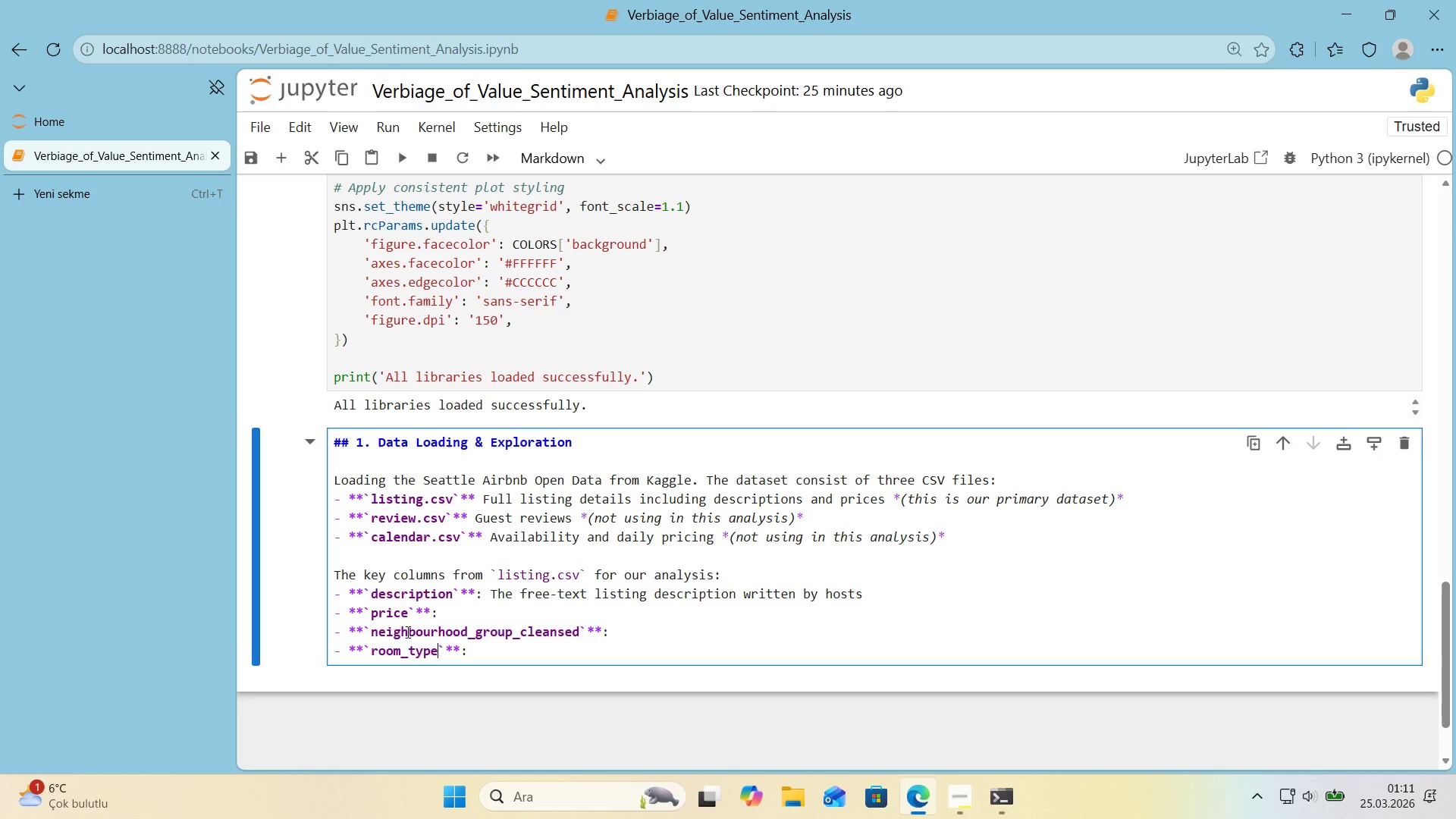 
key(ArrowRight)
 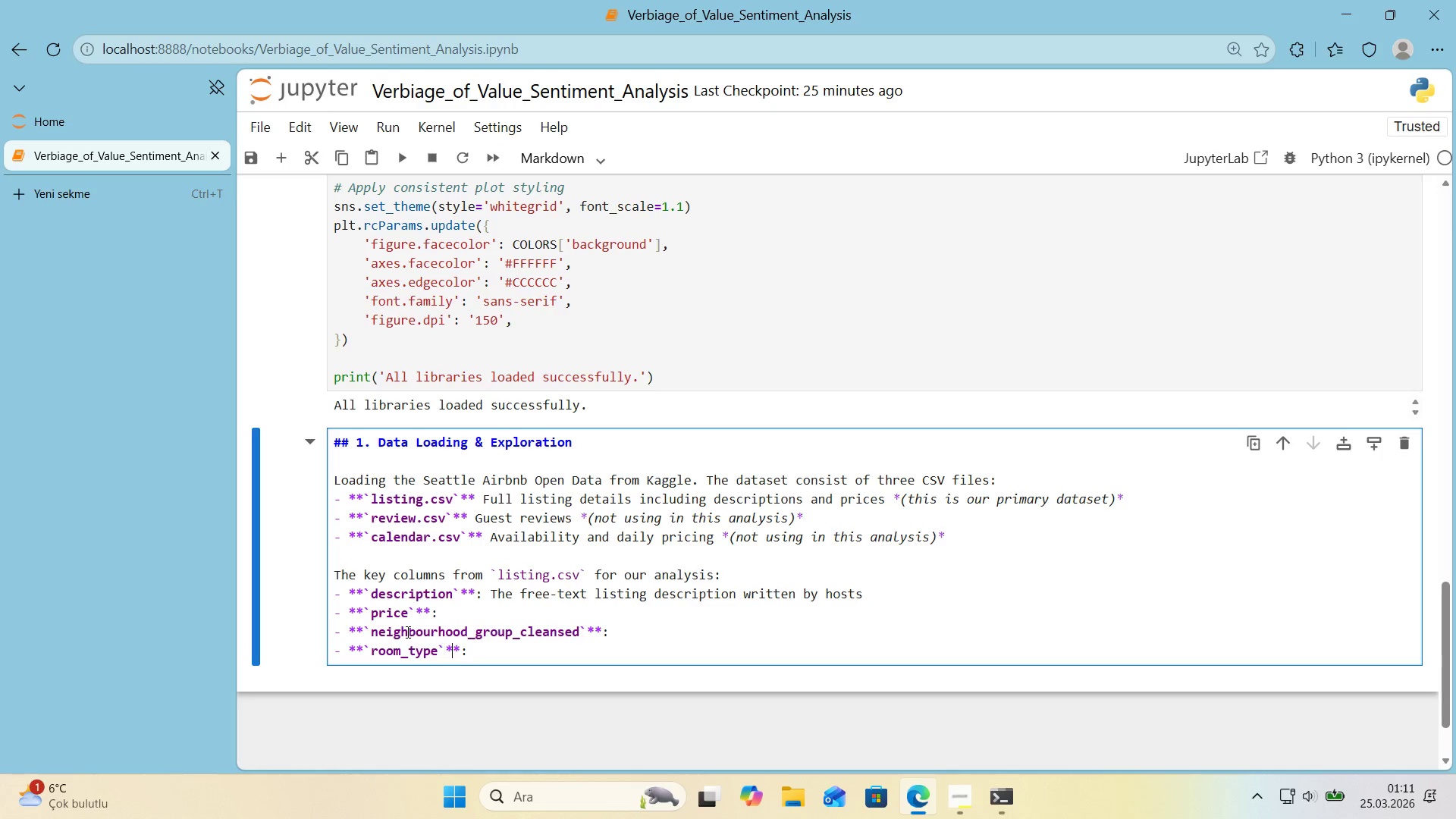 
key(ArrowRight)
 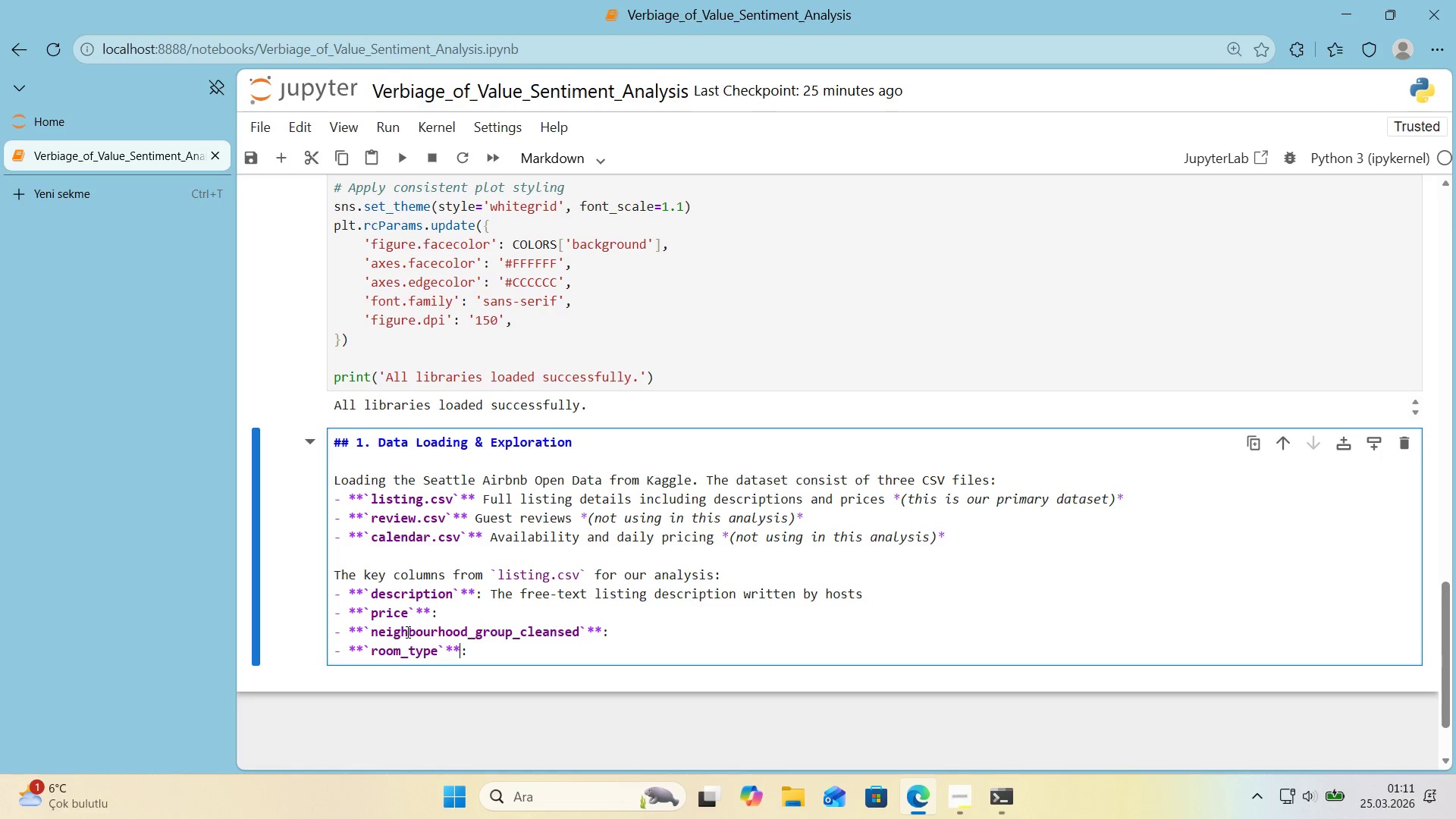 
key(ArrowRight)
 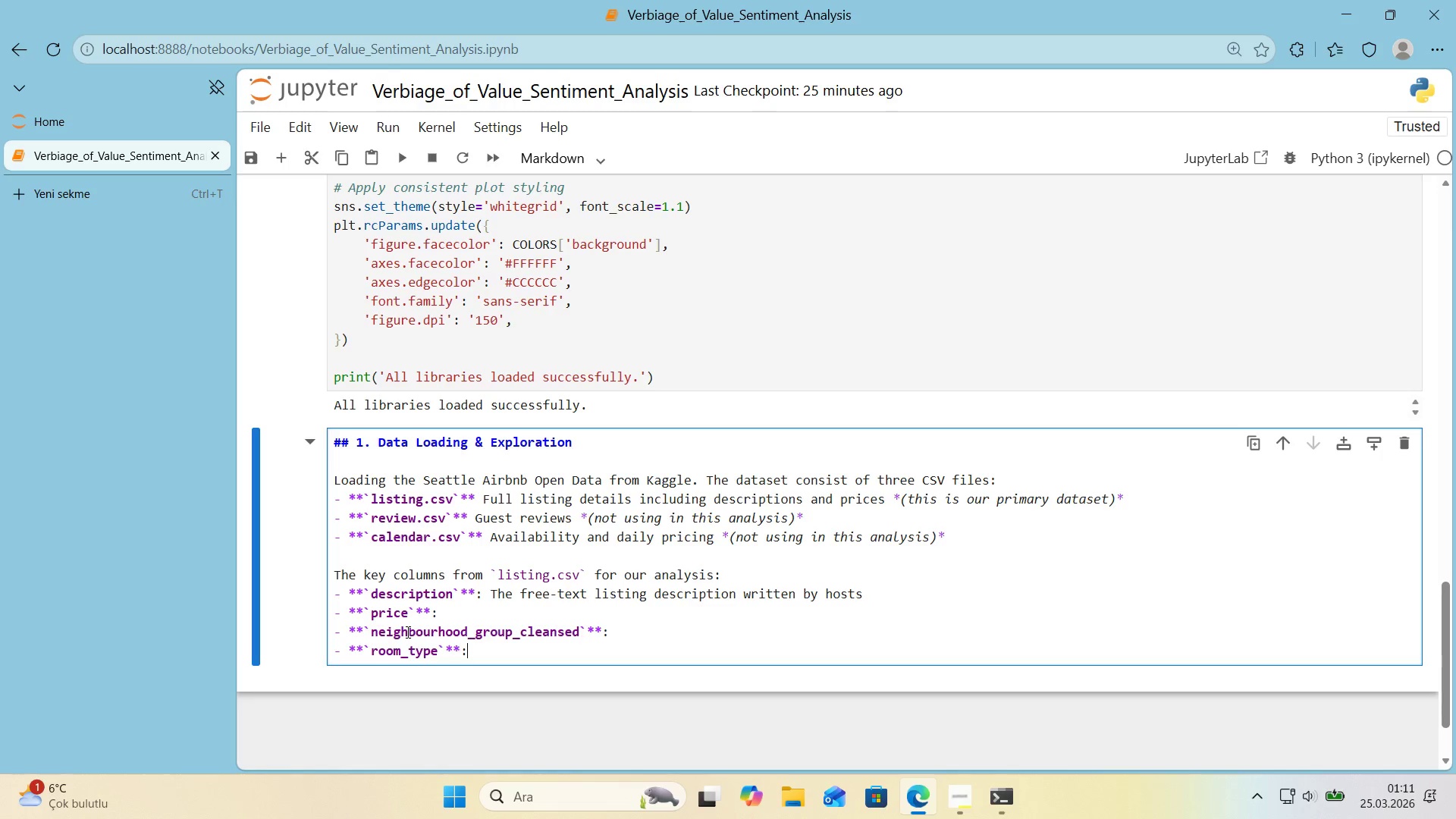 
key(ArrowRight)
 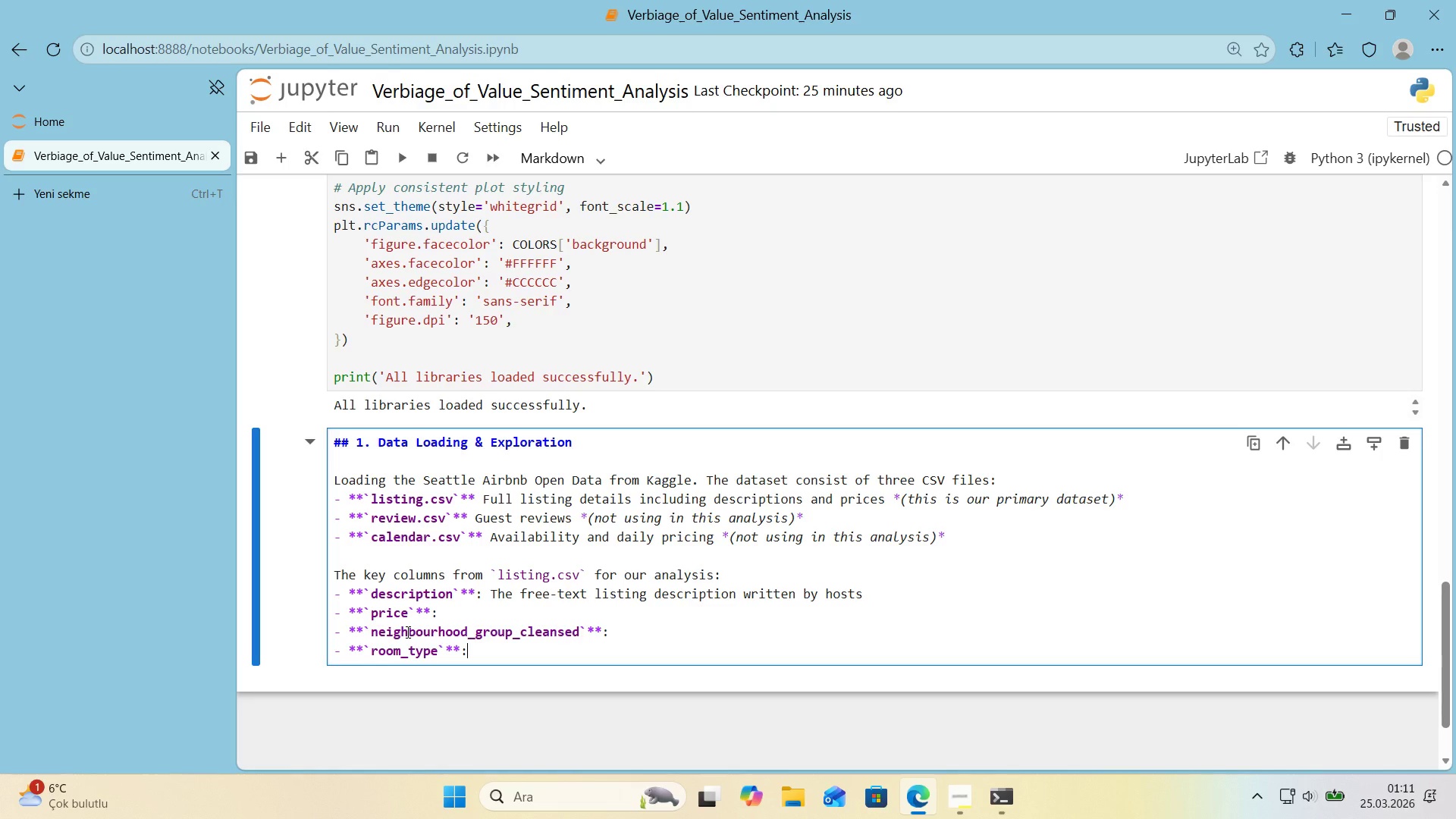 
wait(11.2)
 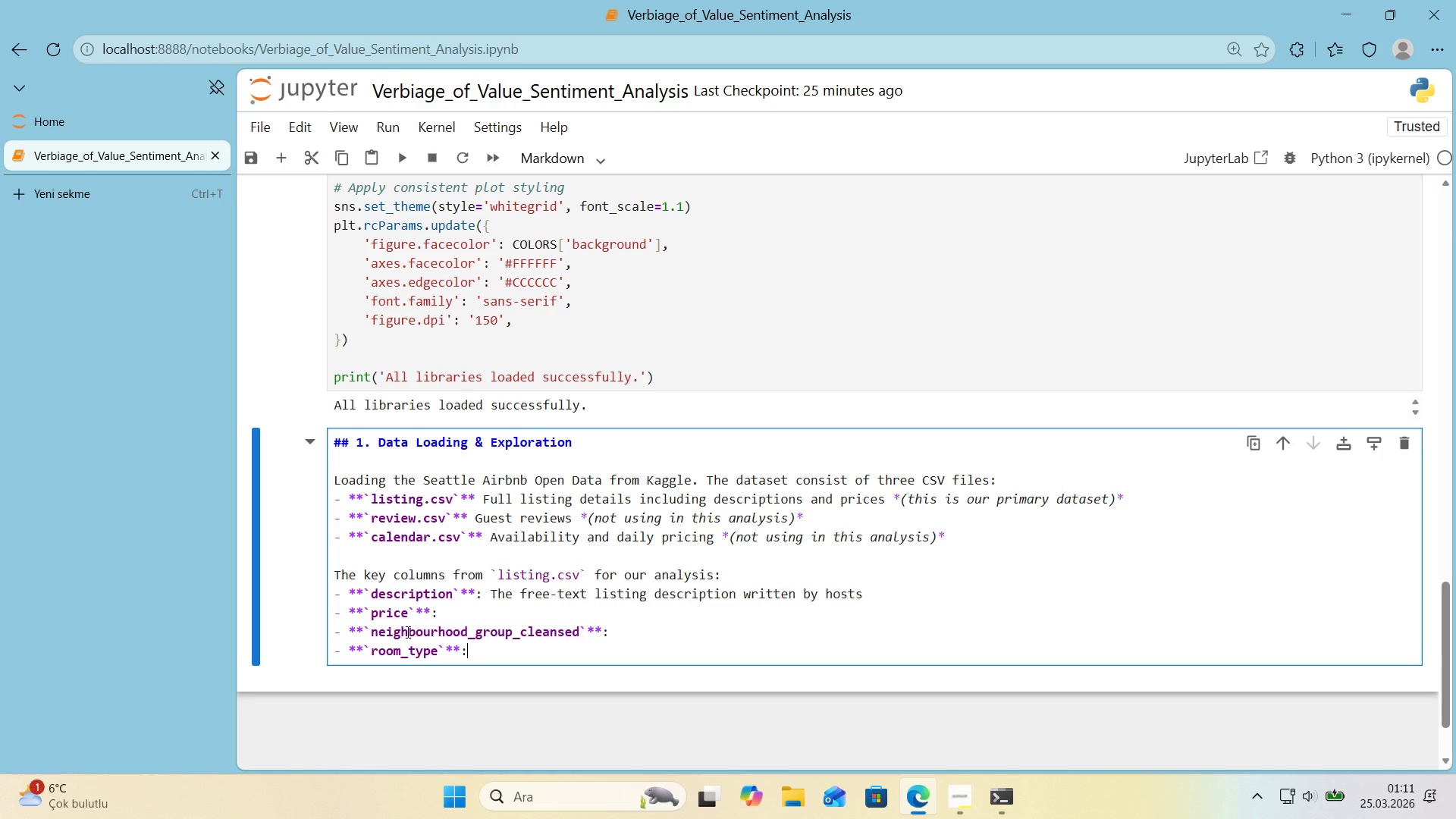 
left_click([457, 614])
 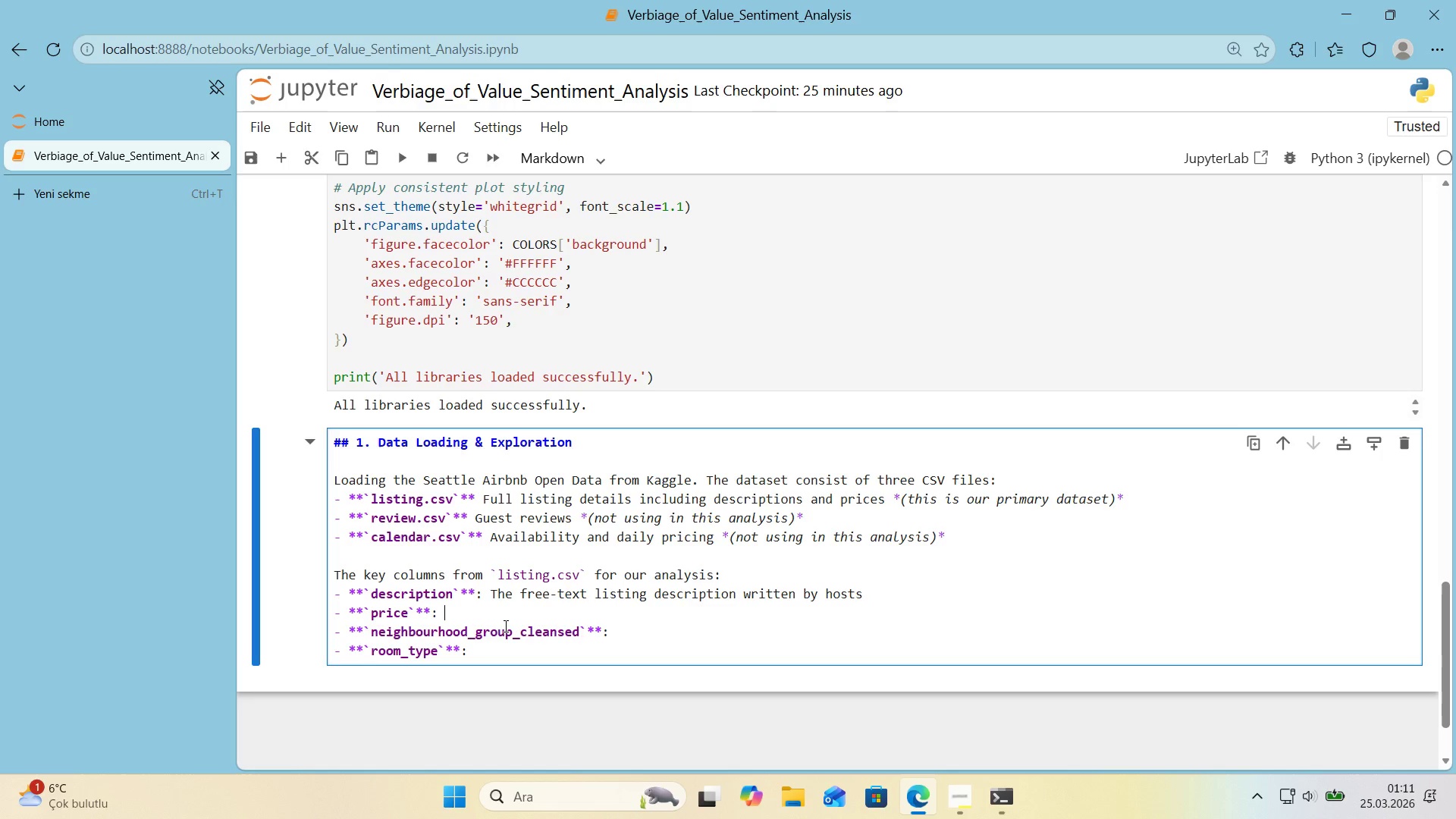 
type( N'ghtly pr'ce *()
 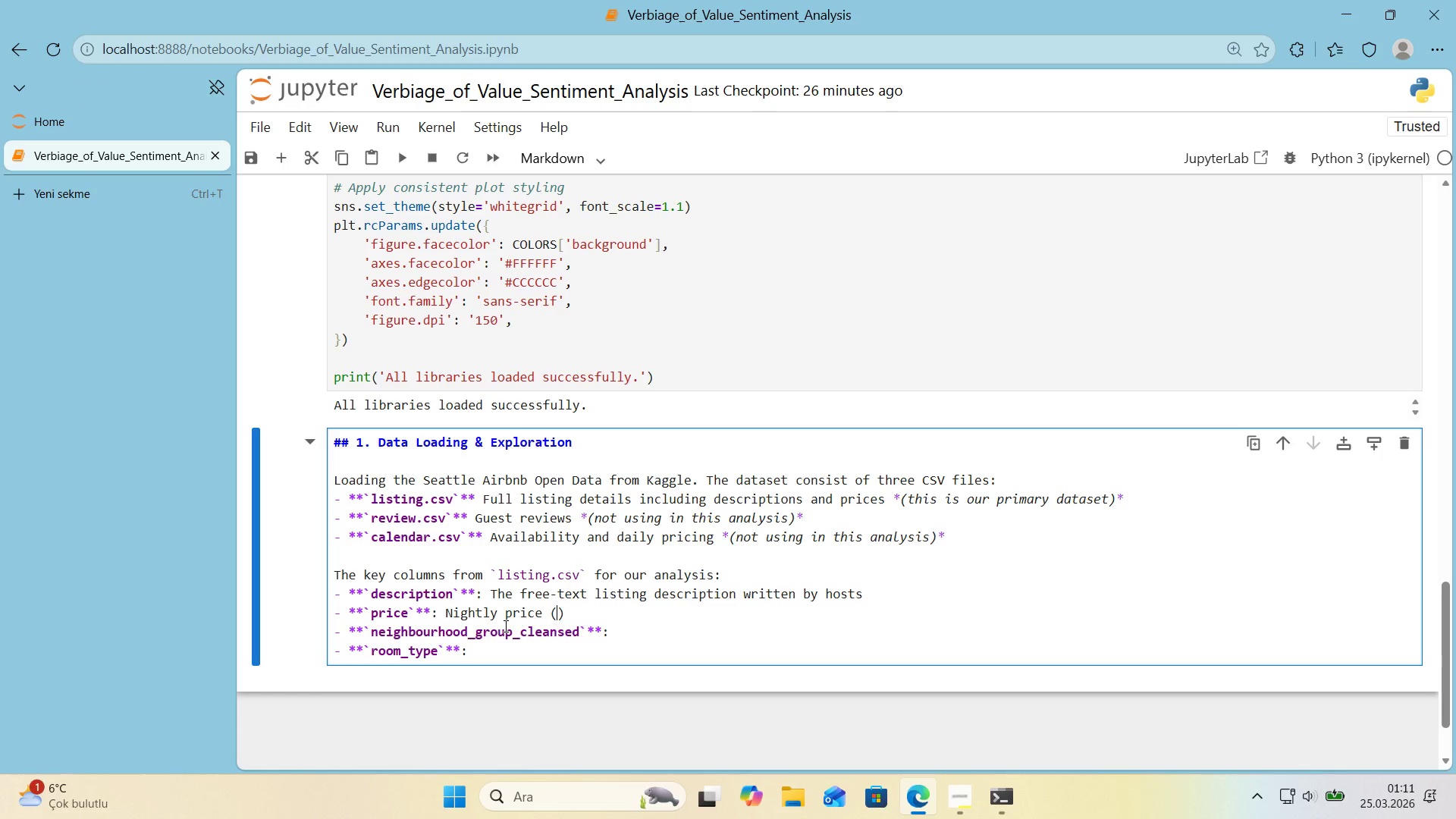 
 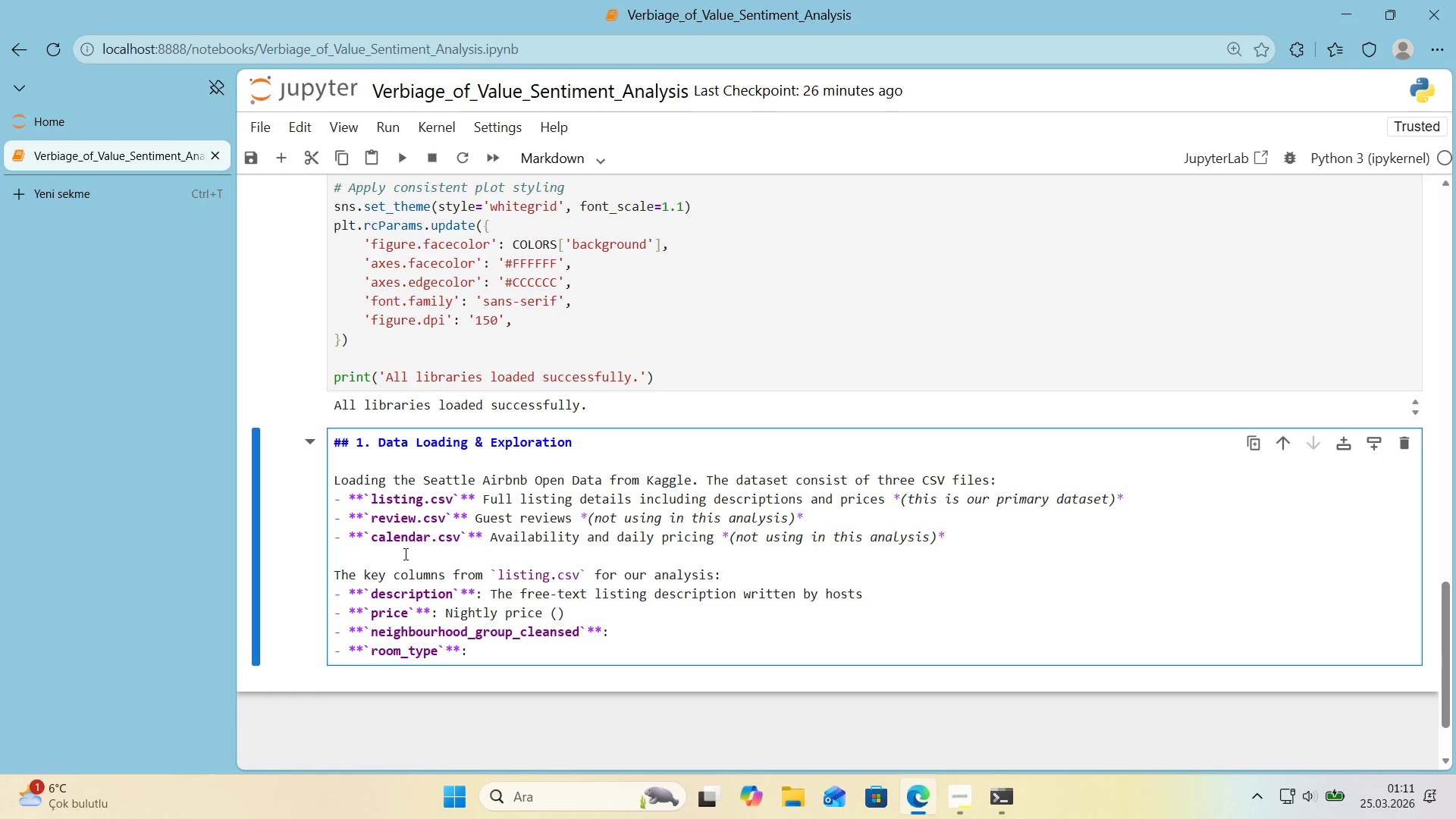 
key(ArrowLeft)
 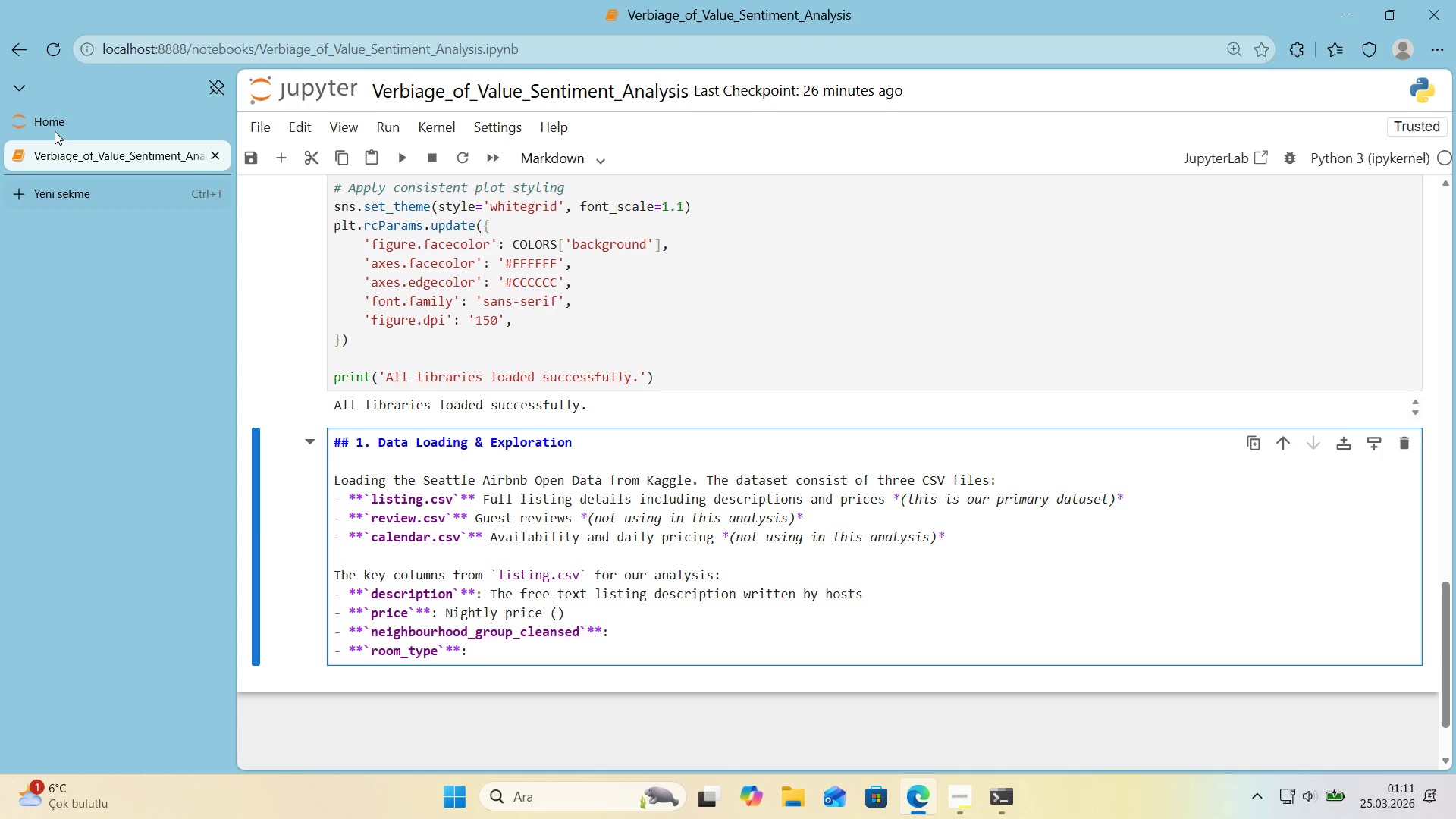 
left_click([71, 121])
 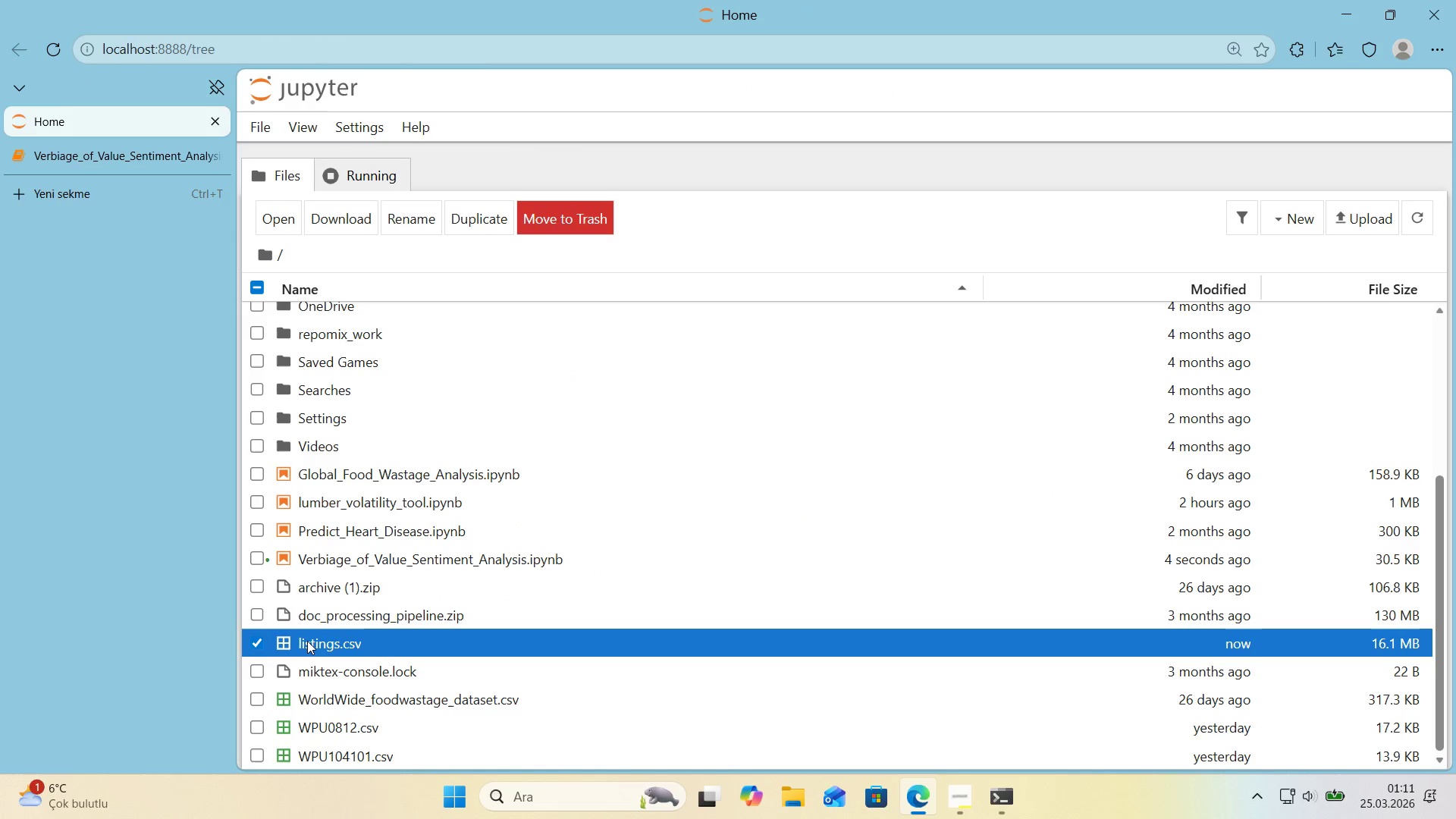 
double_click([307, 641])
 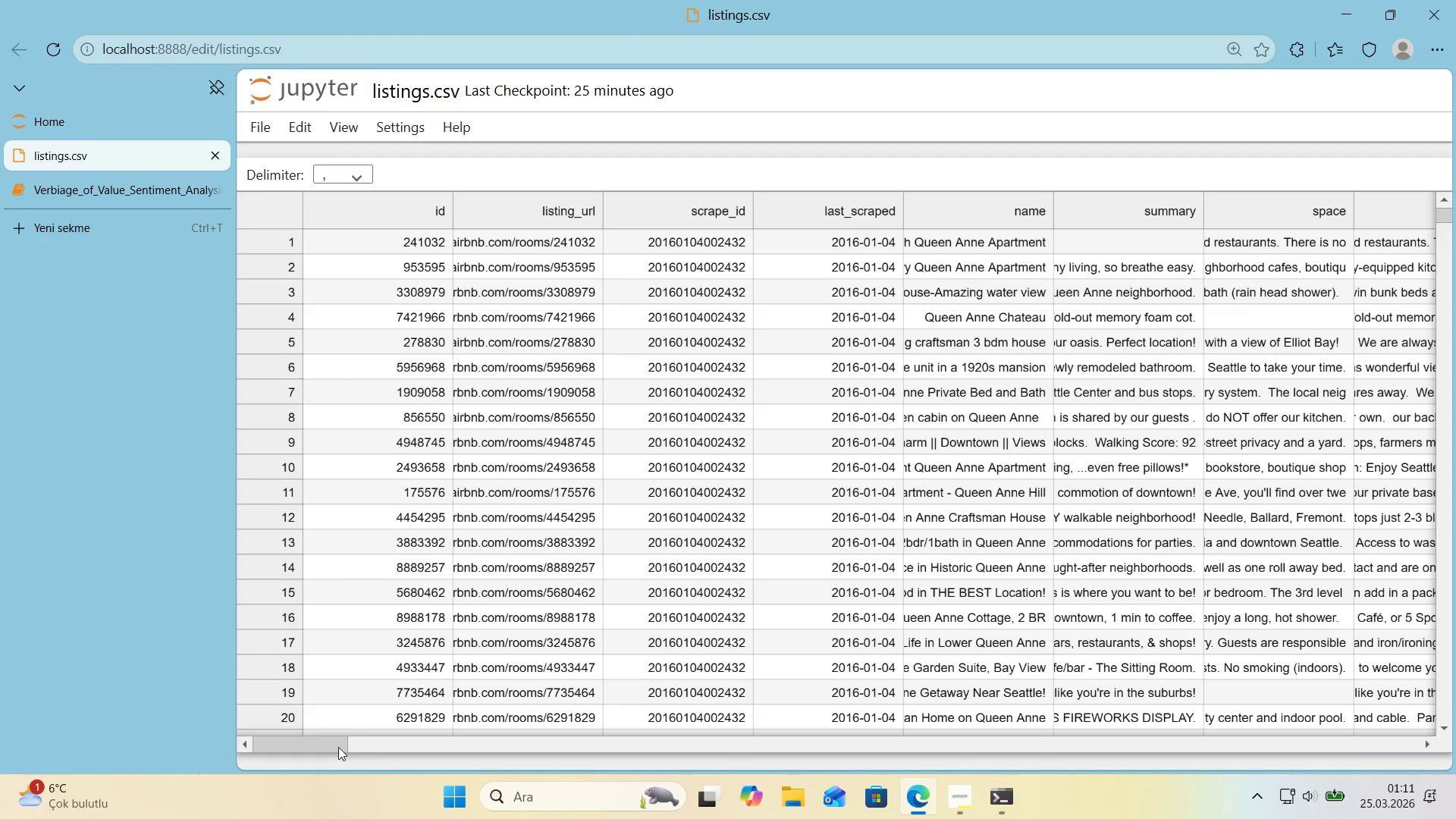 
left_click_drag(start_coordinate=[325, 747], to_coordinate=[1184, 774])
 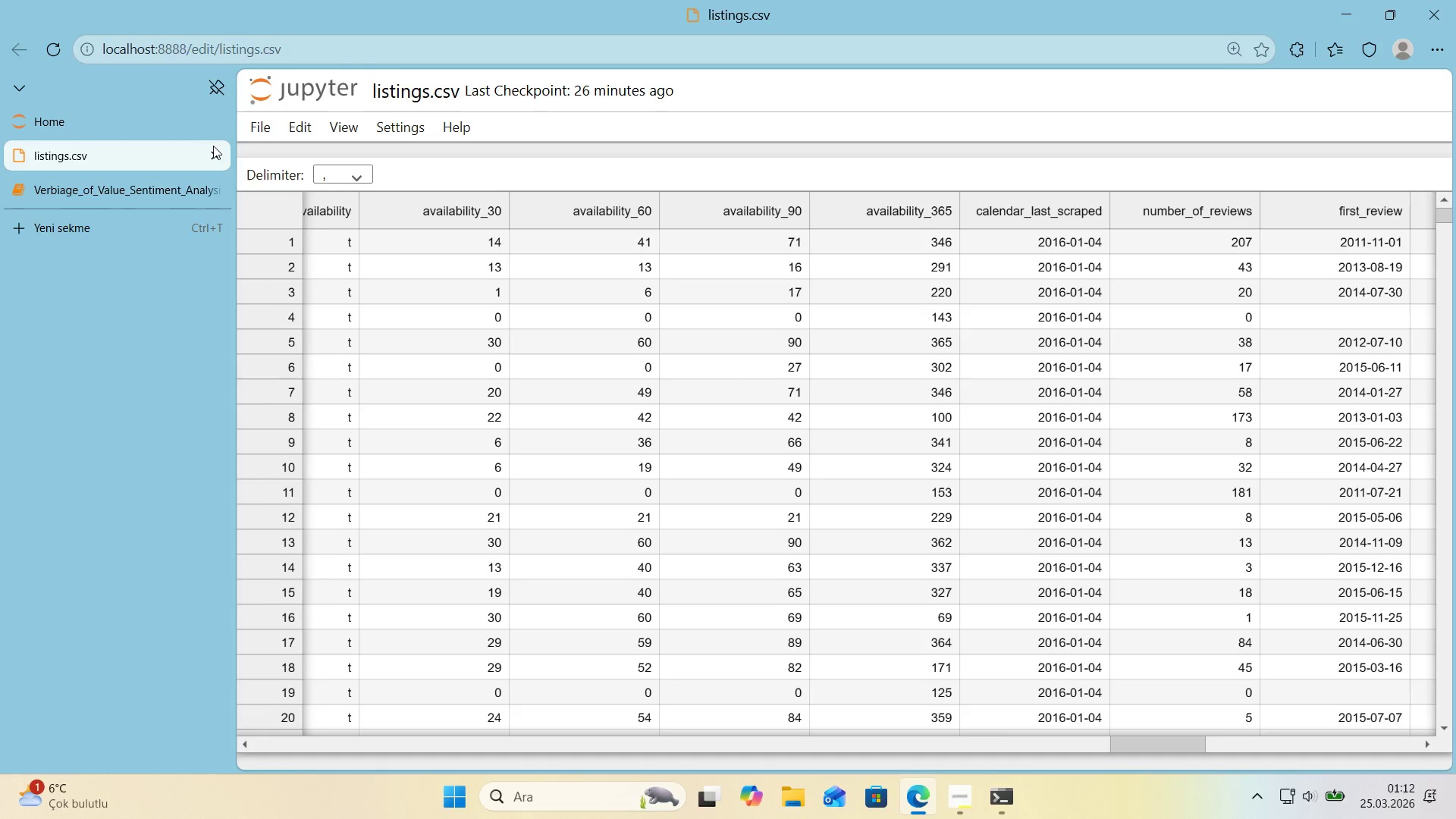 
left_click([221, 159])
 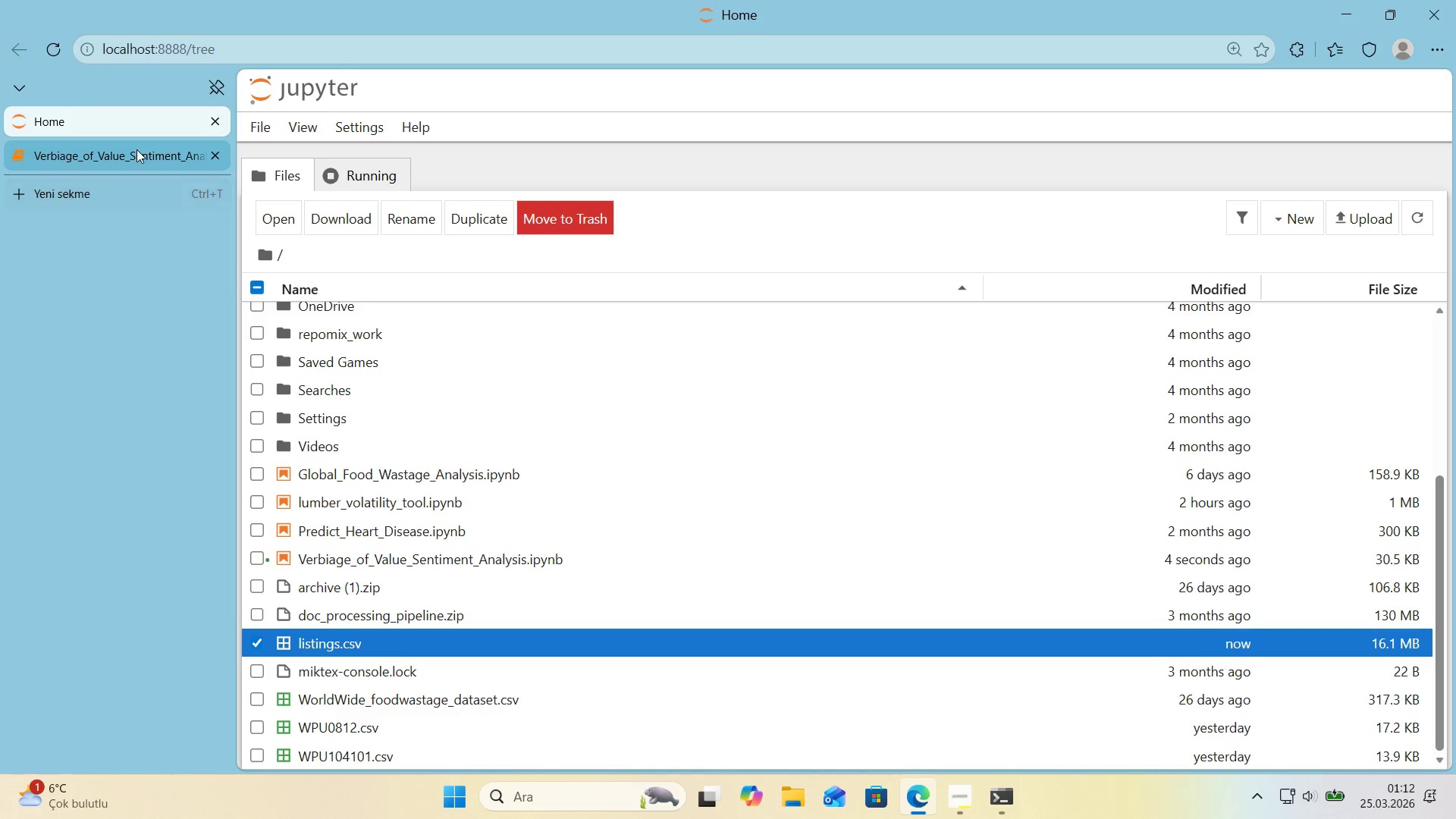 
left_click([136, 149])
 